 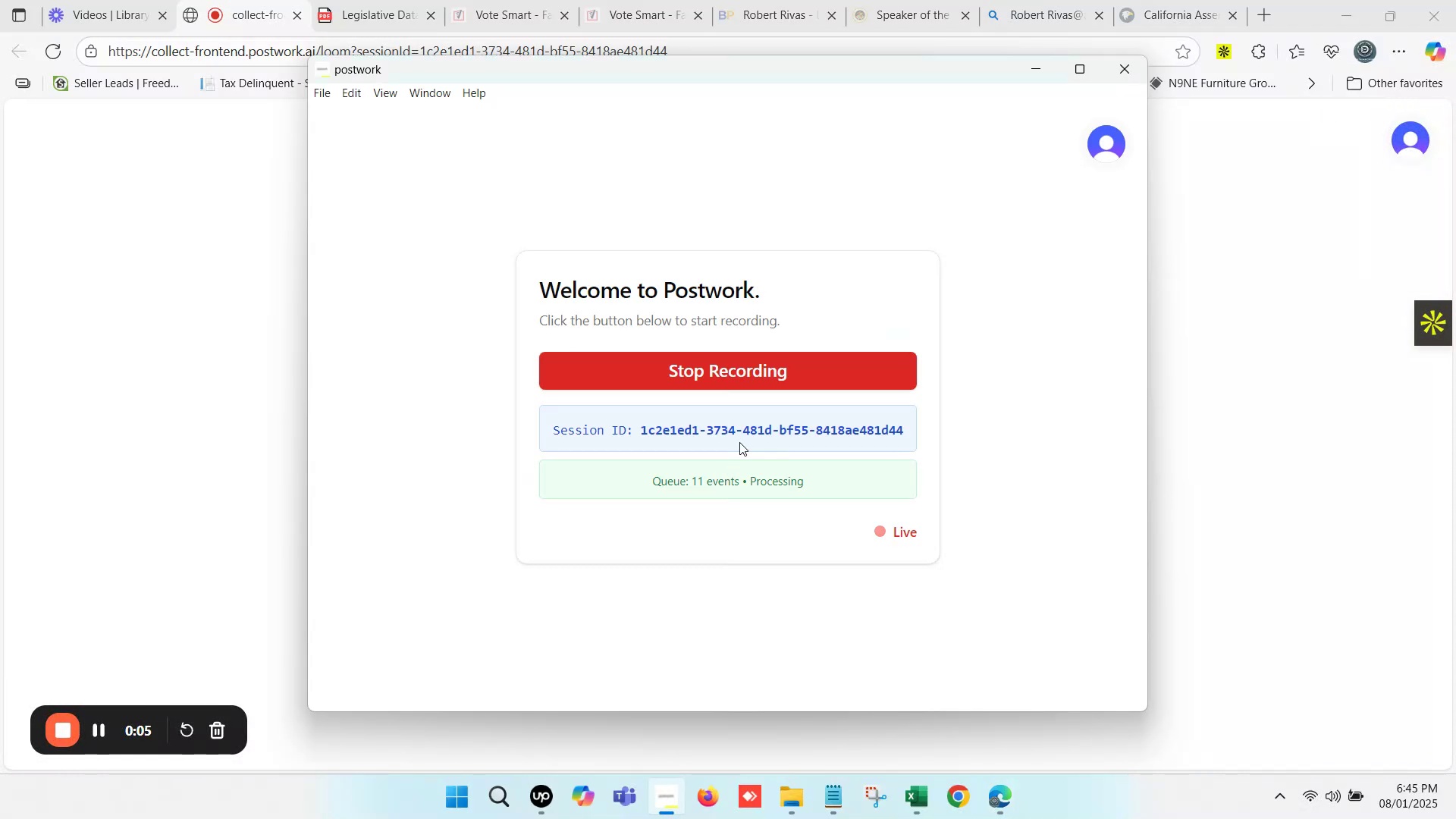 
left_click([1035, 68])
 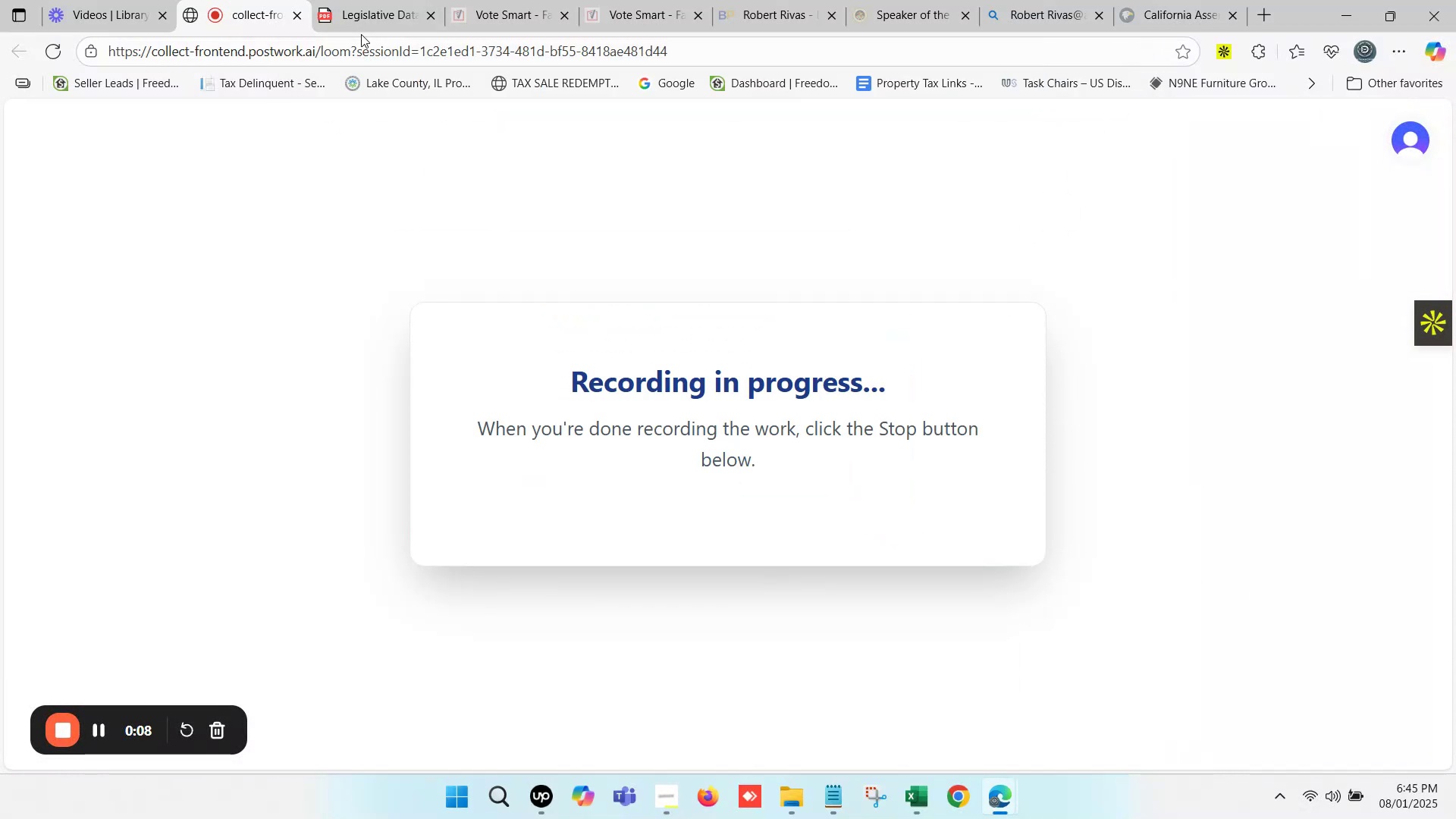 
double_click([366, 0])
 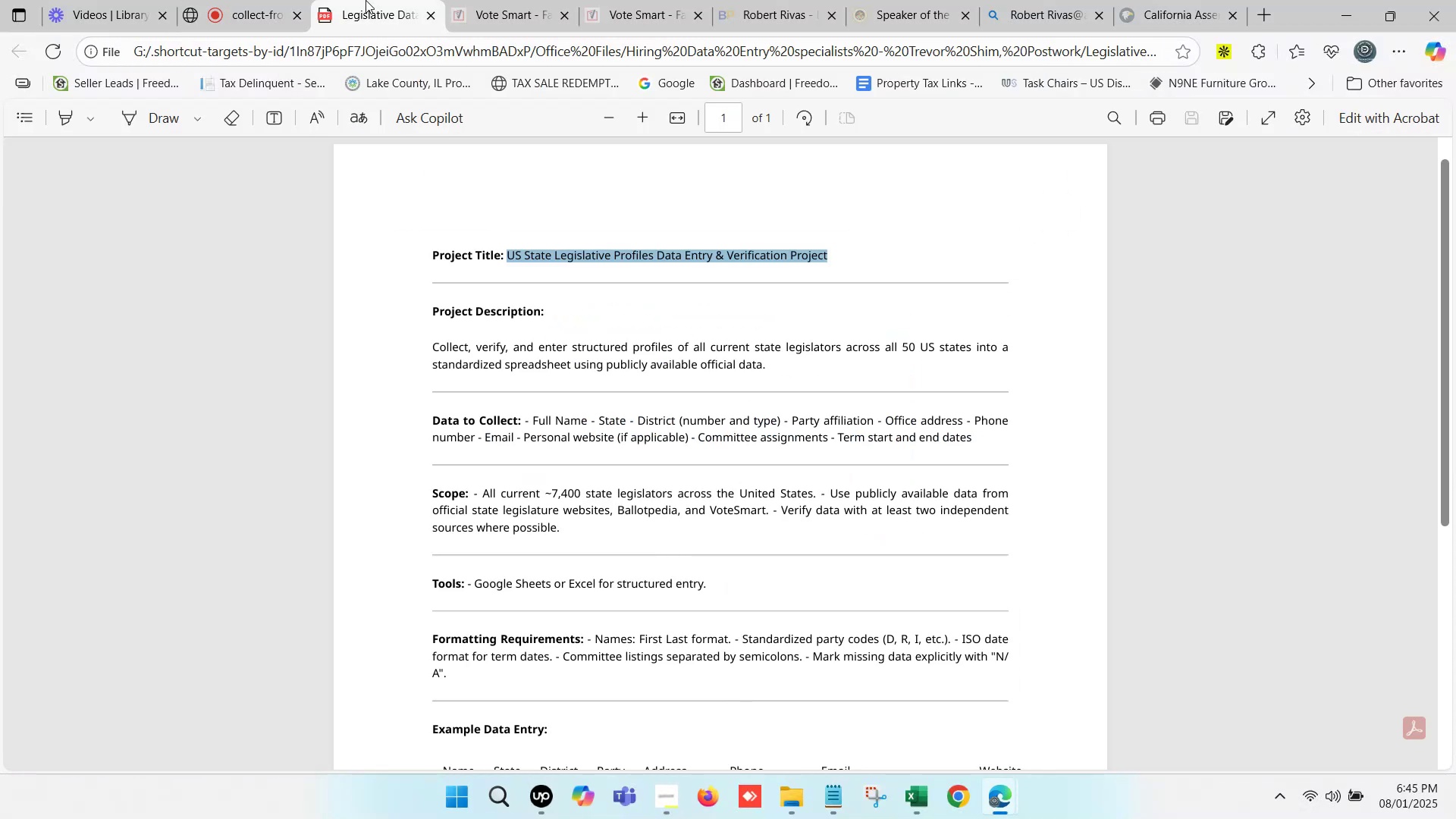 
triple_click([366, 0])
 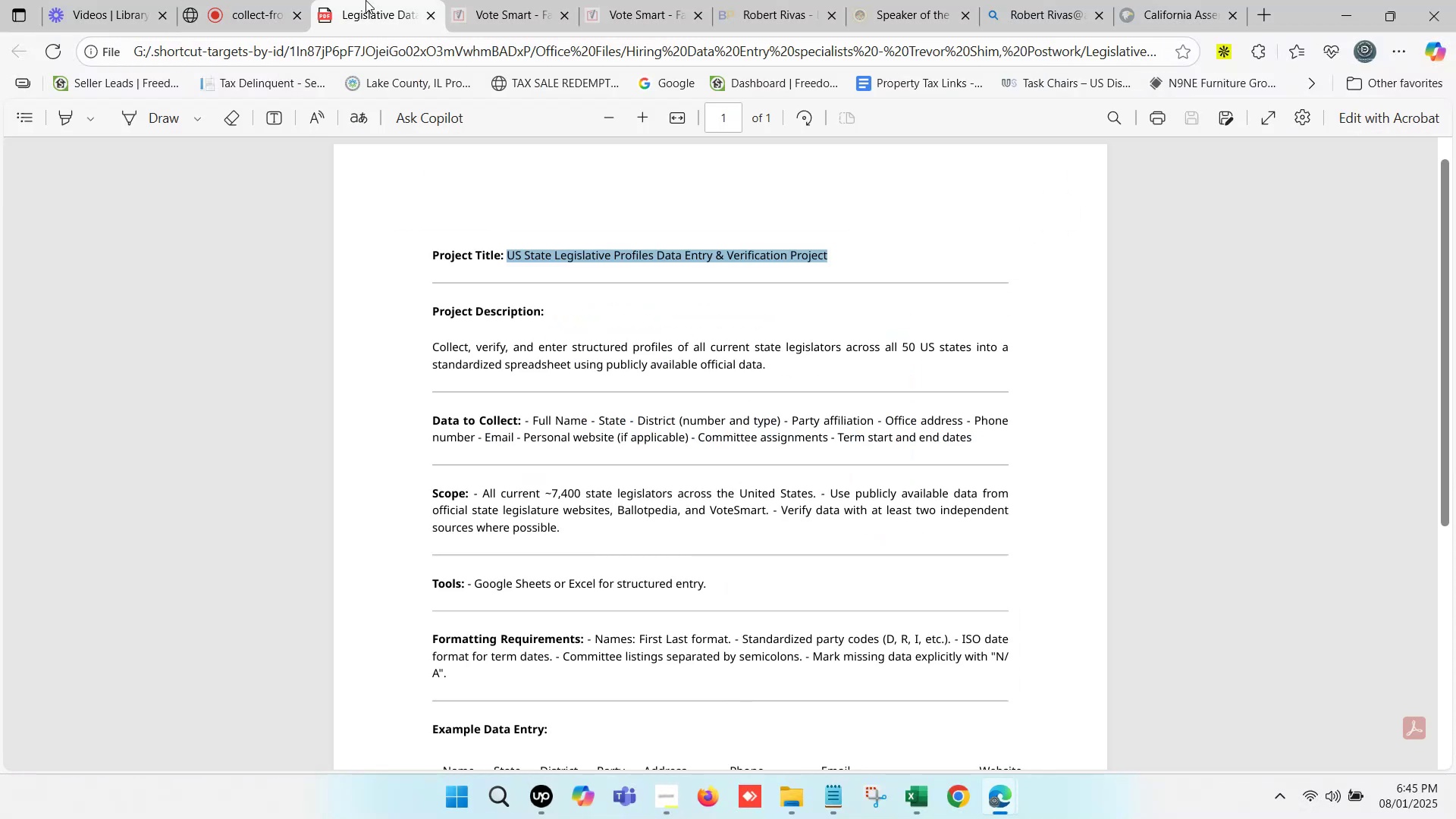 
triple_click([366, 0])
 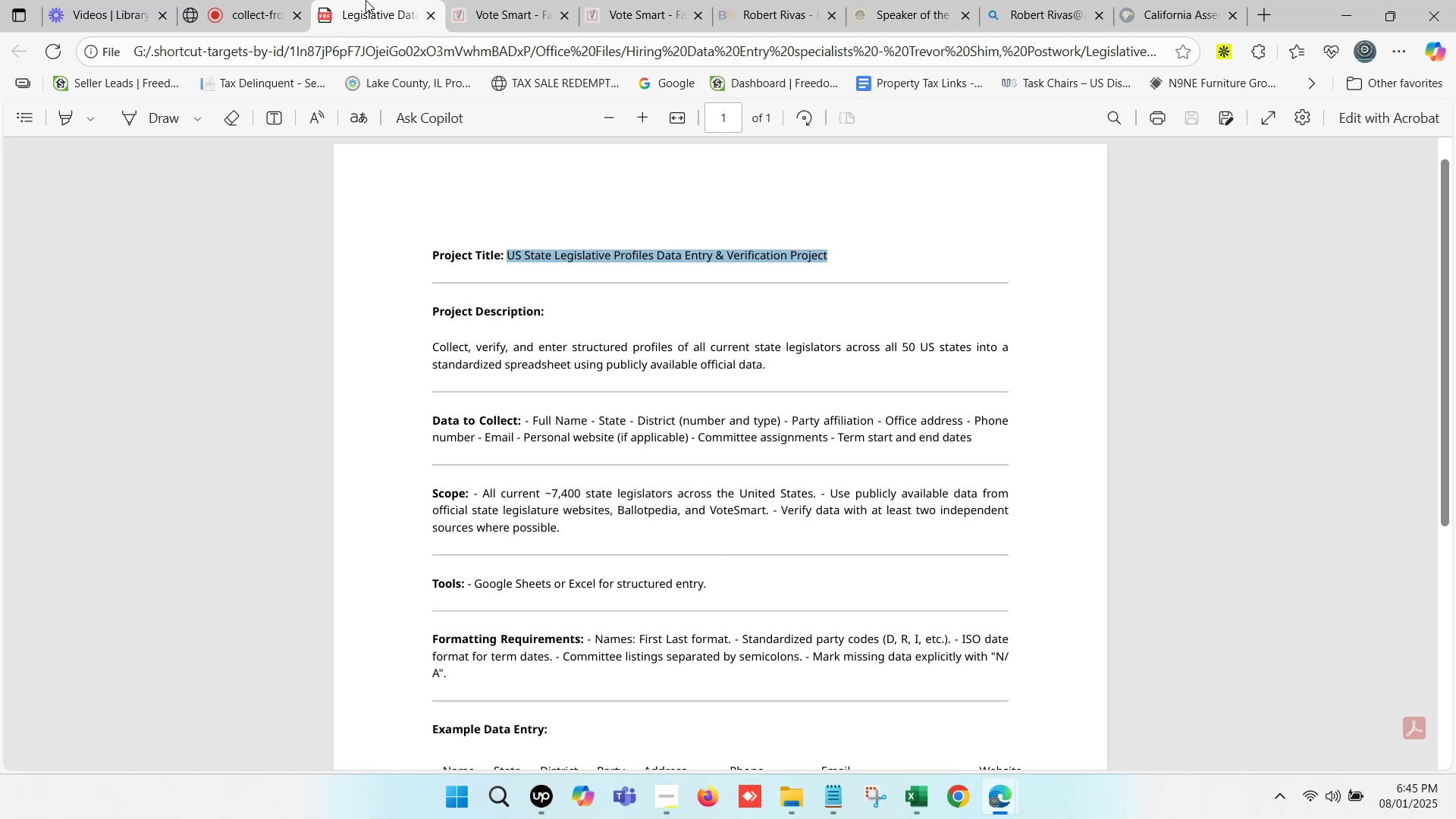 
triple_click([366, 0])
 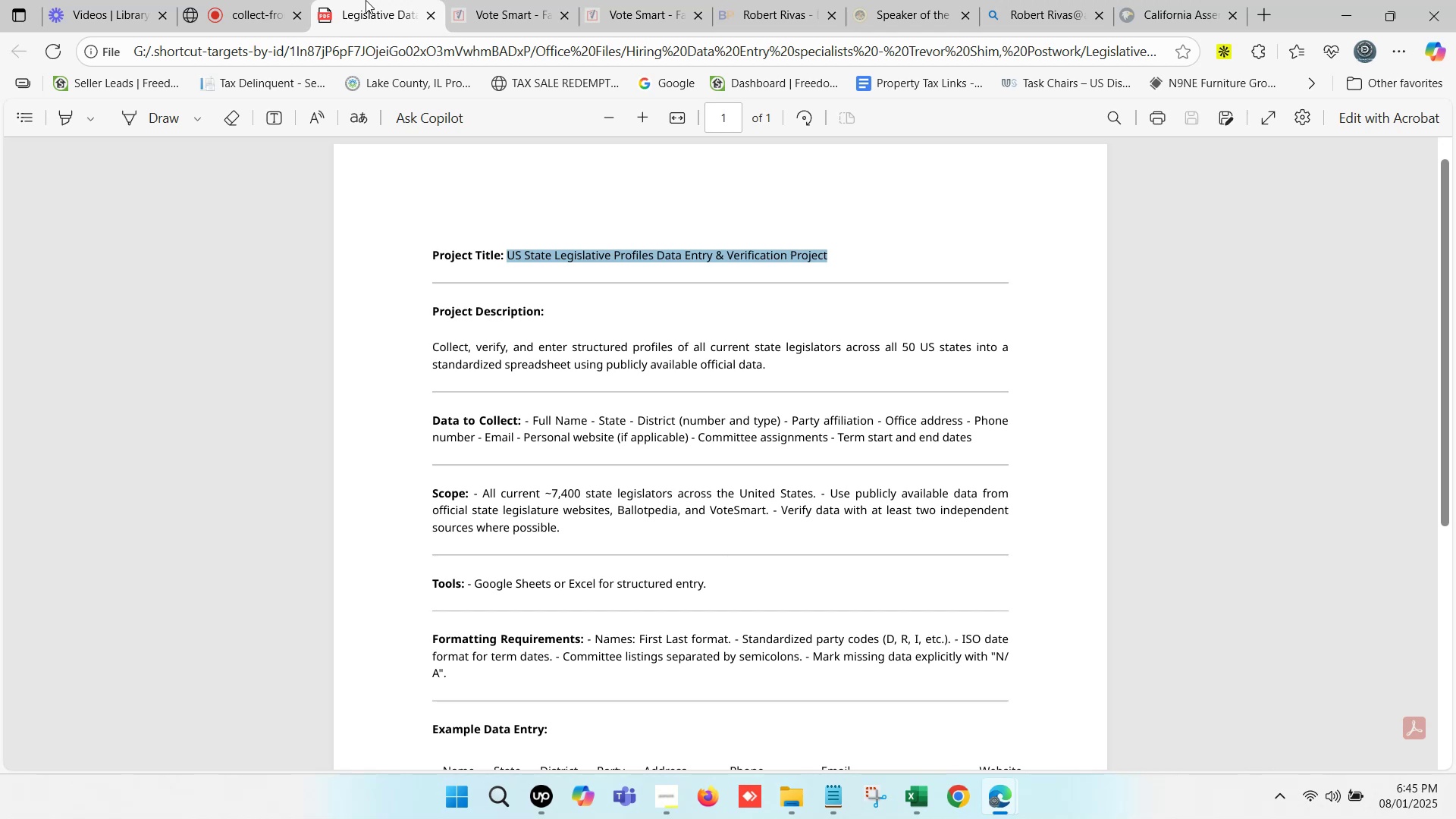 
triple_click([366, 0])
 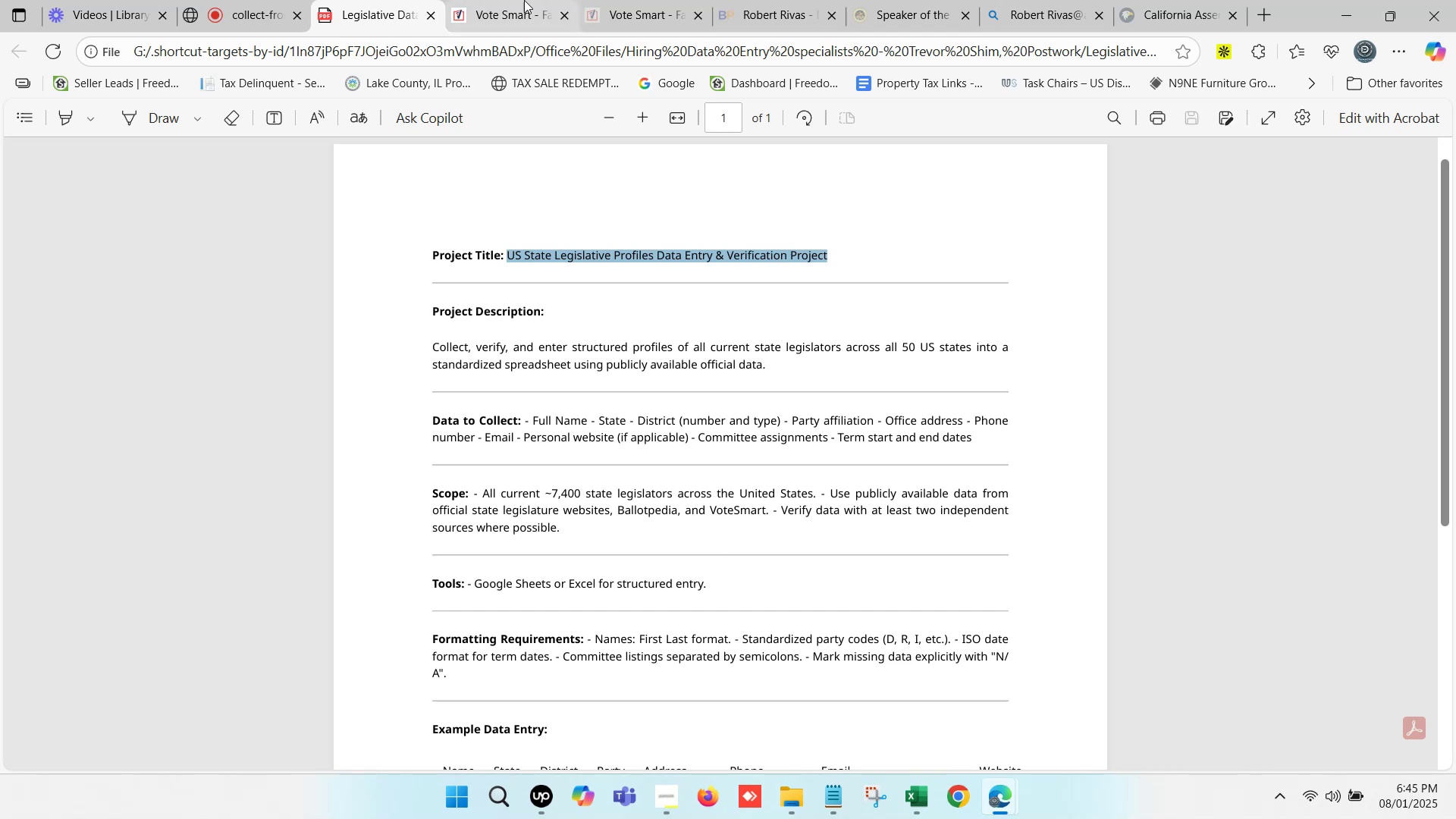 
double_click([522, 0])
 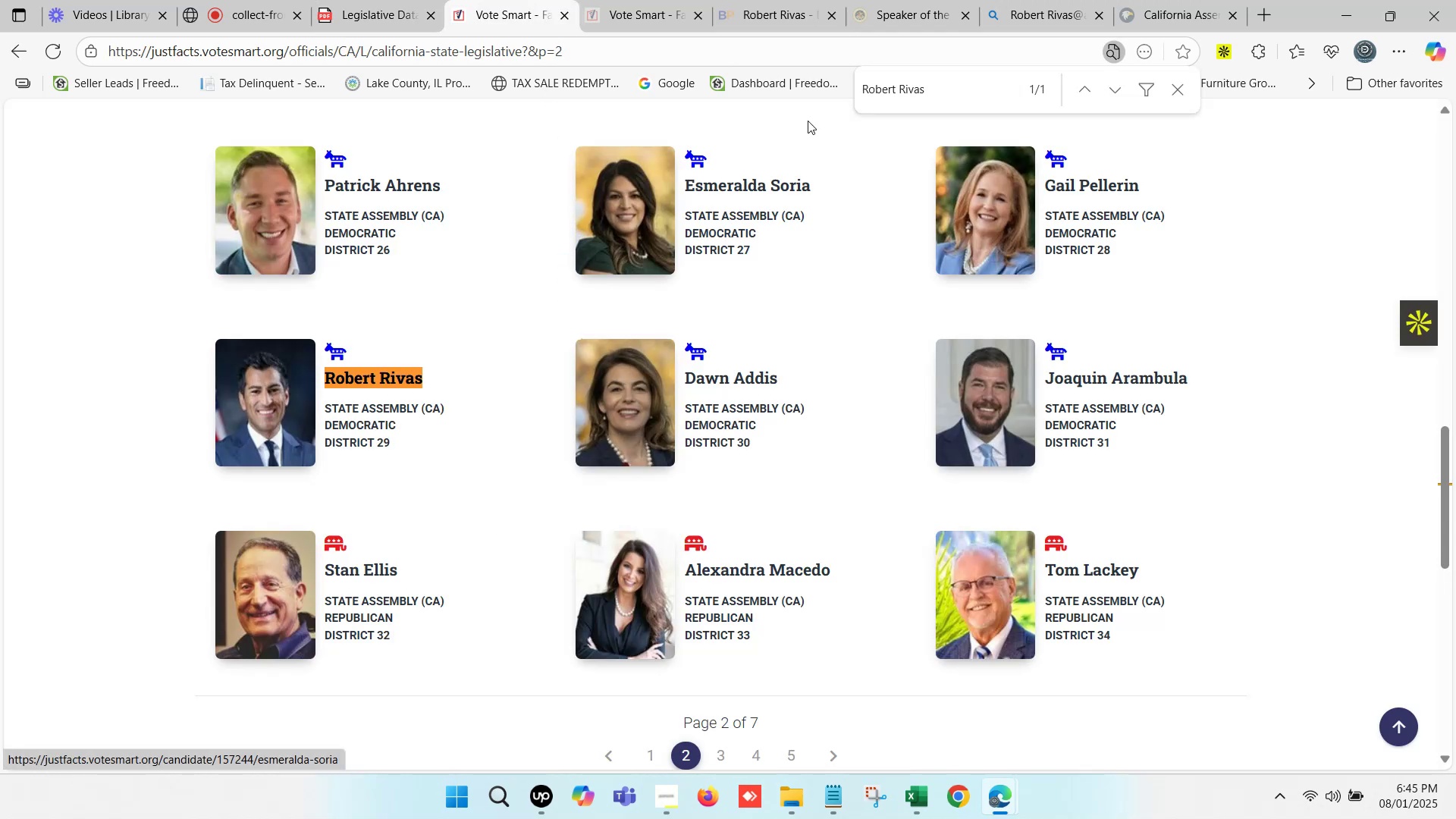 
left_click([1048, 0])
 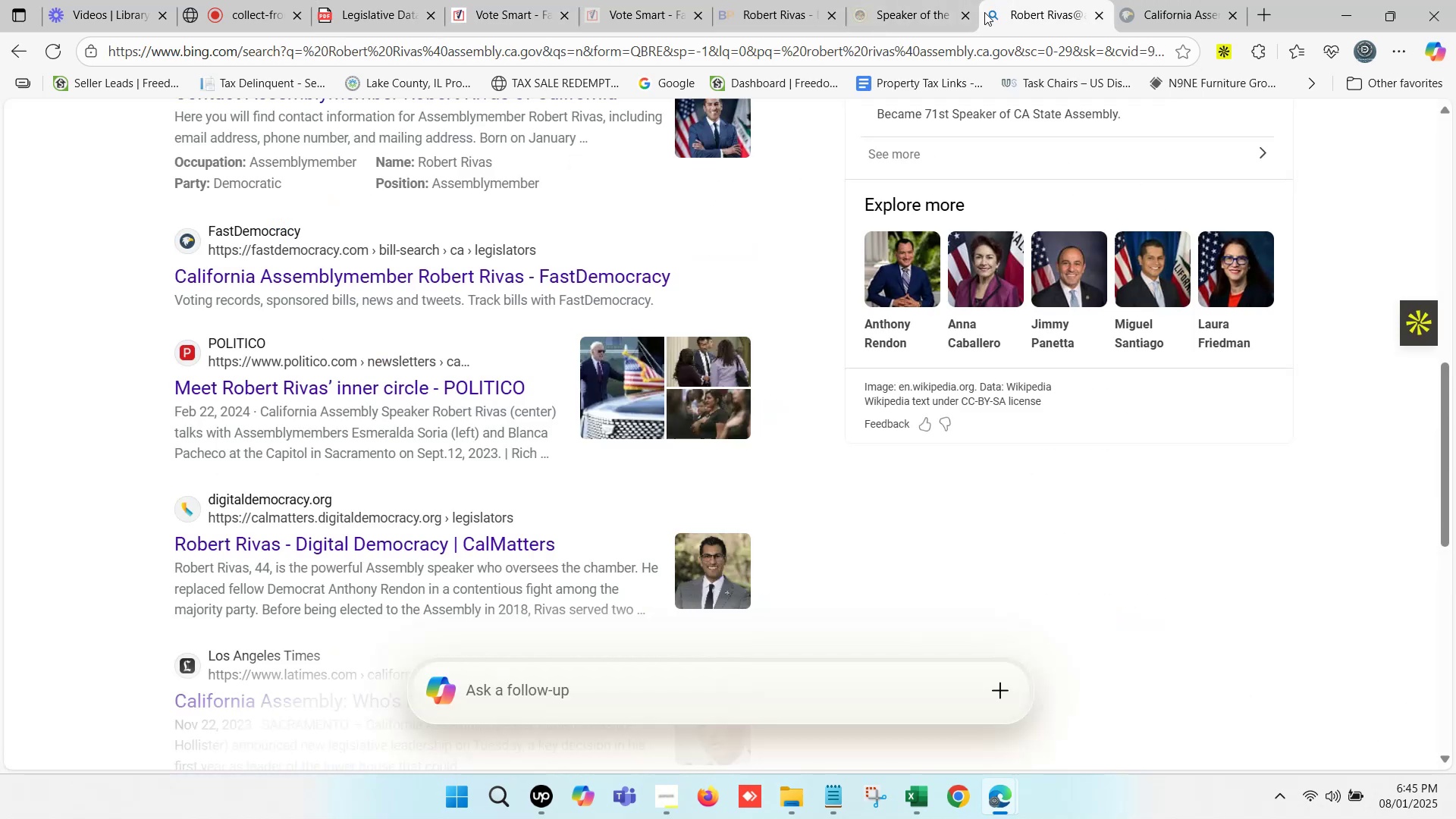 
double_click([888, 0])
 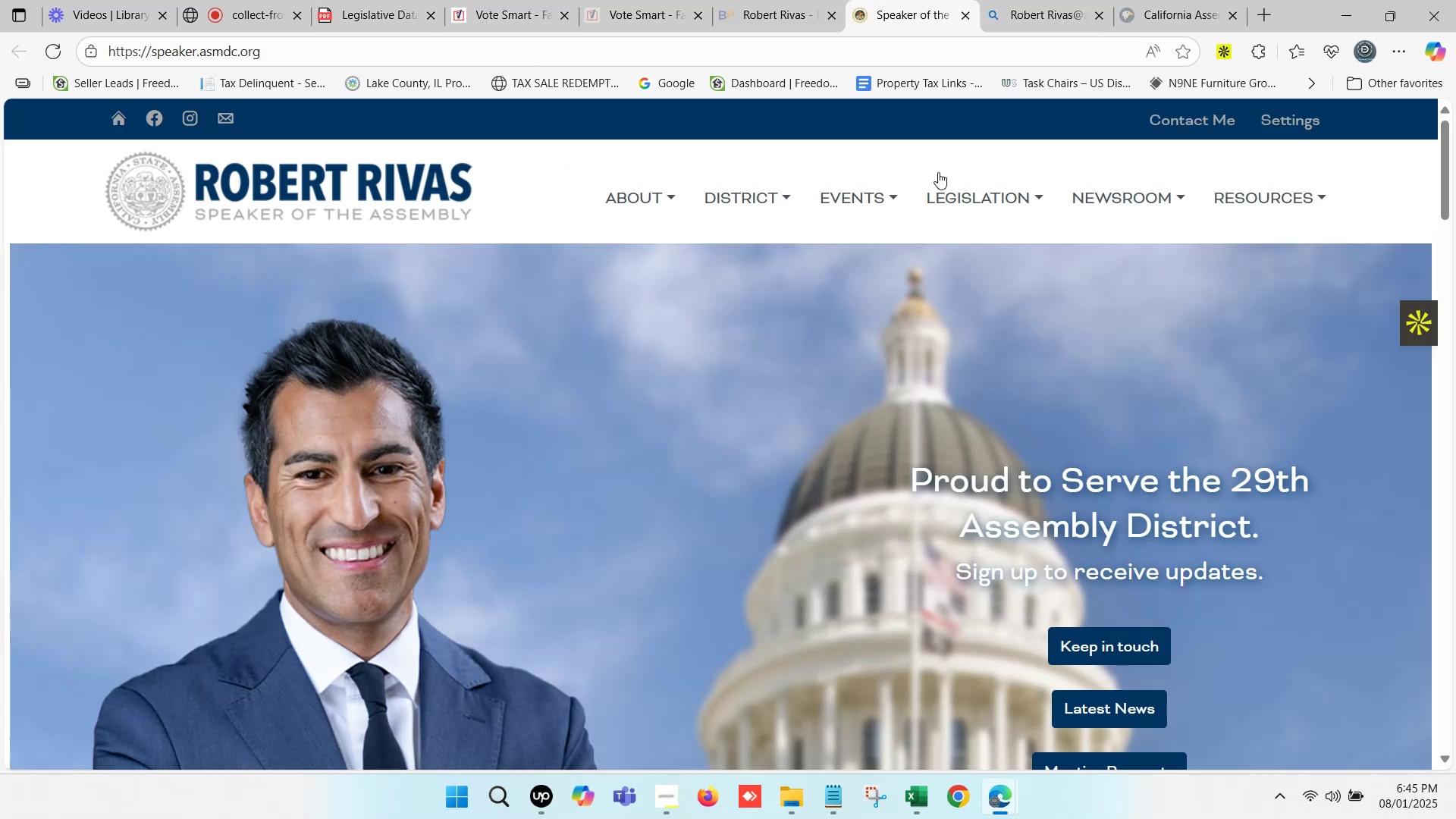 
left_click([792, 0])
 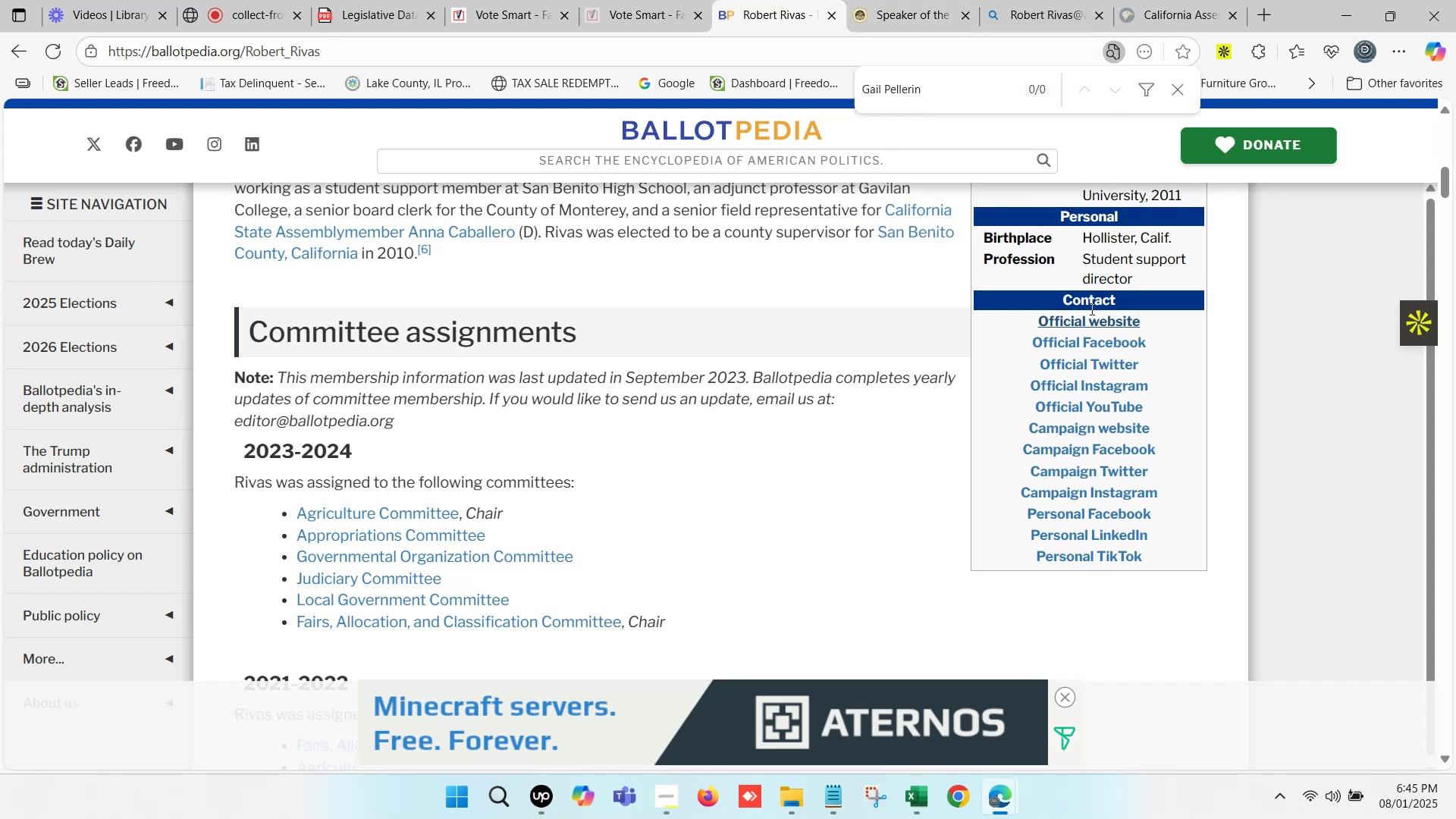 
hold_key(key=ControlLeft, duration=1.01)
left_click([1092, 325])
 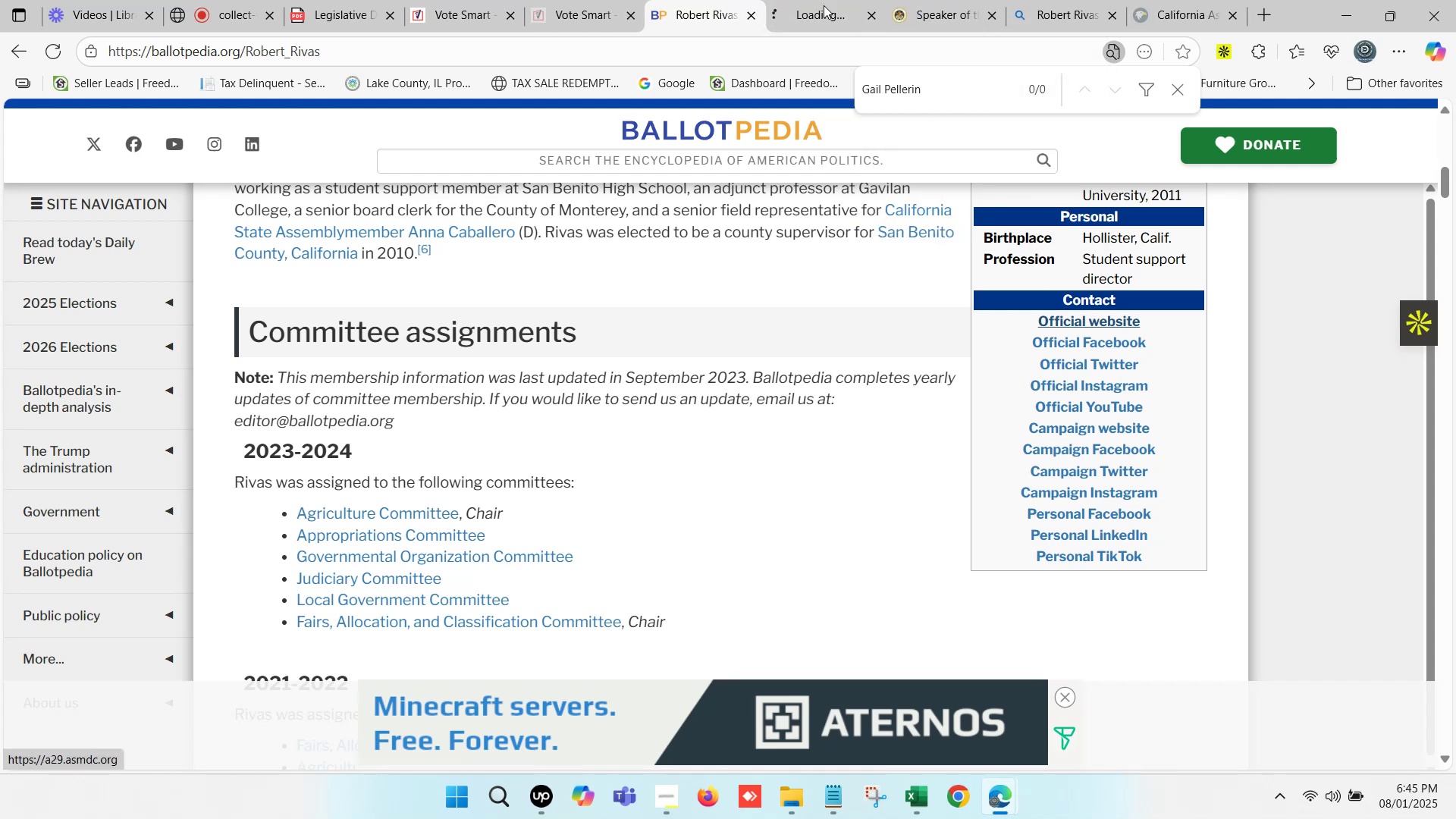 
left_click([816, 0])
 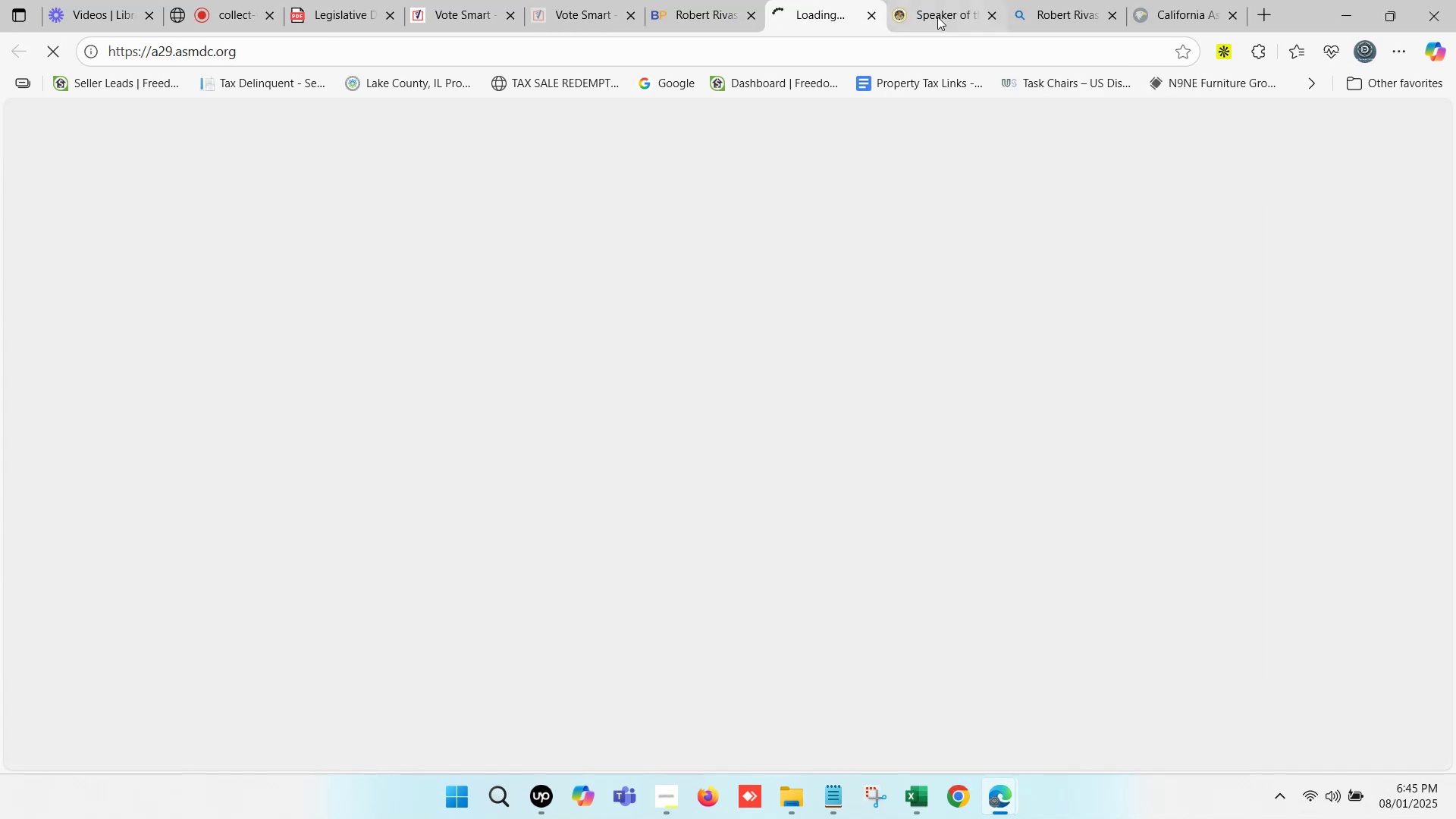 
left_click([983, 4])
 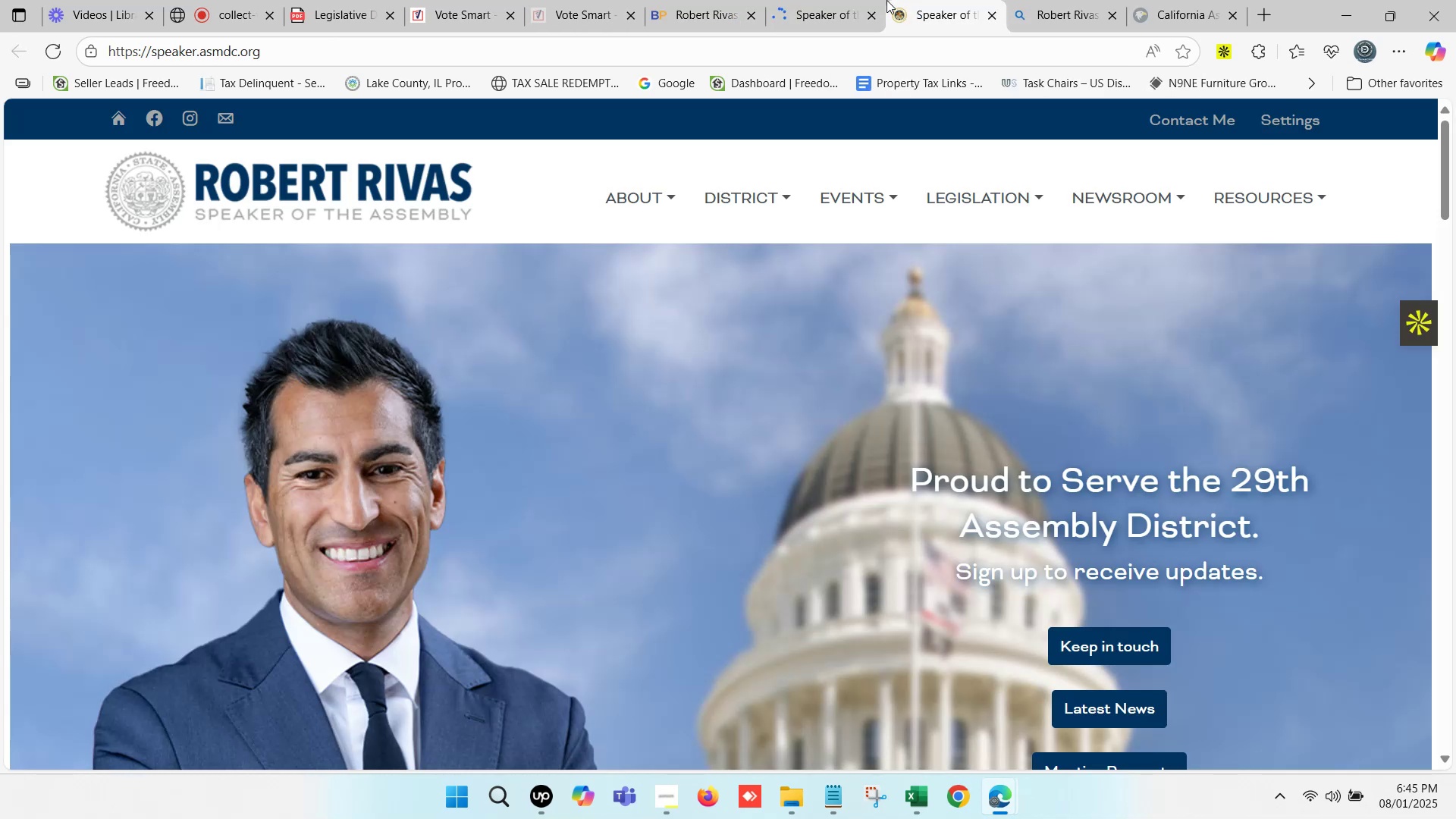 
left_click([839, 0])
 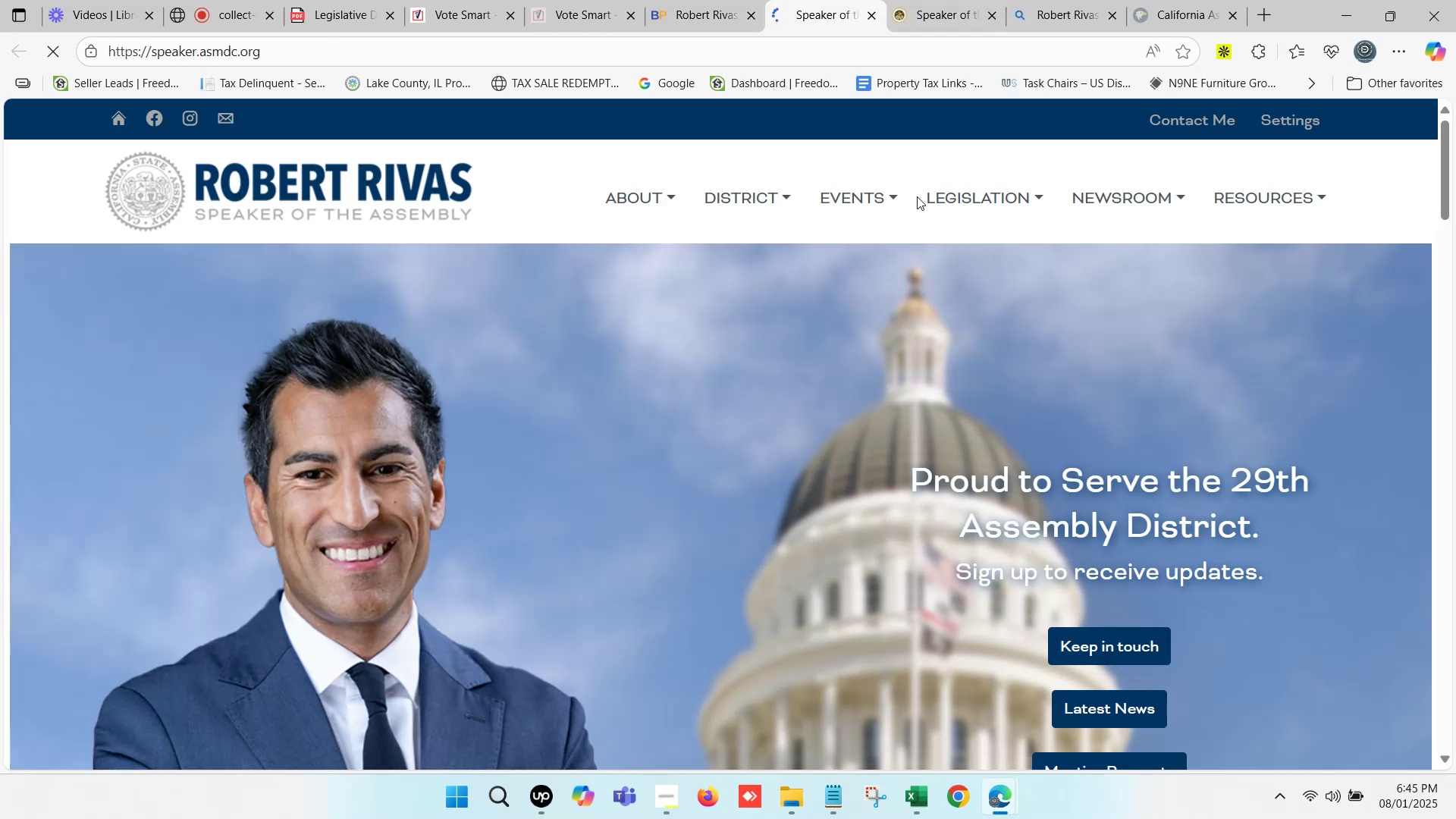 
scroll: coordinate [1051, 438], scroll_direction: down, amount: 6.0
 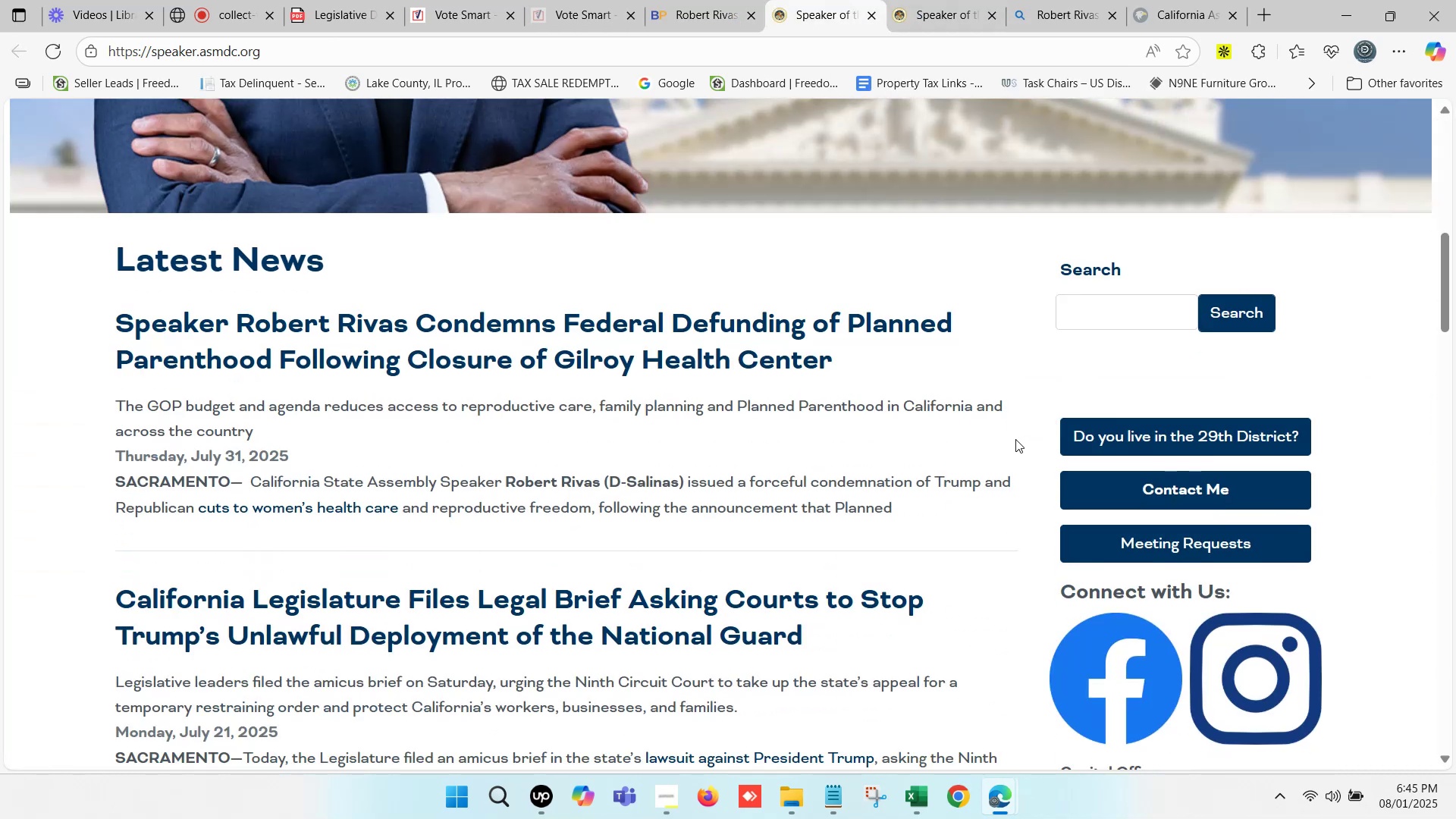 
scroll: coordinate [1012, 317], scroll_direction: up, amount: 8.0
 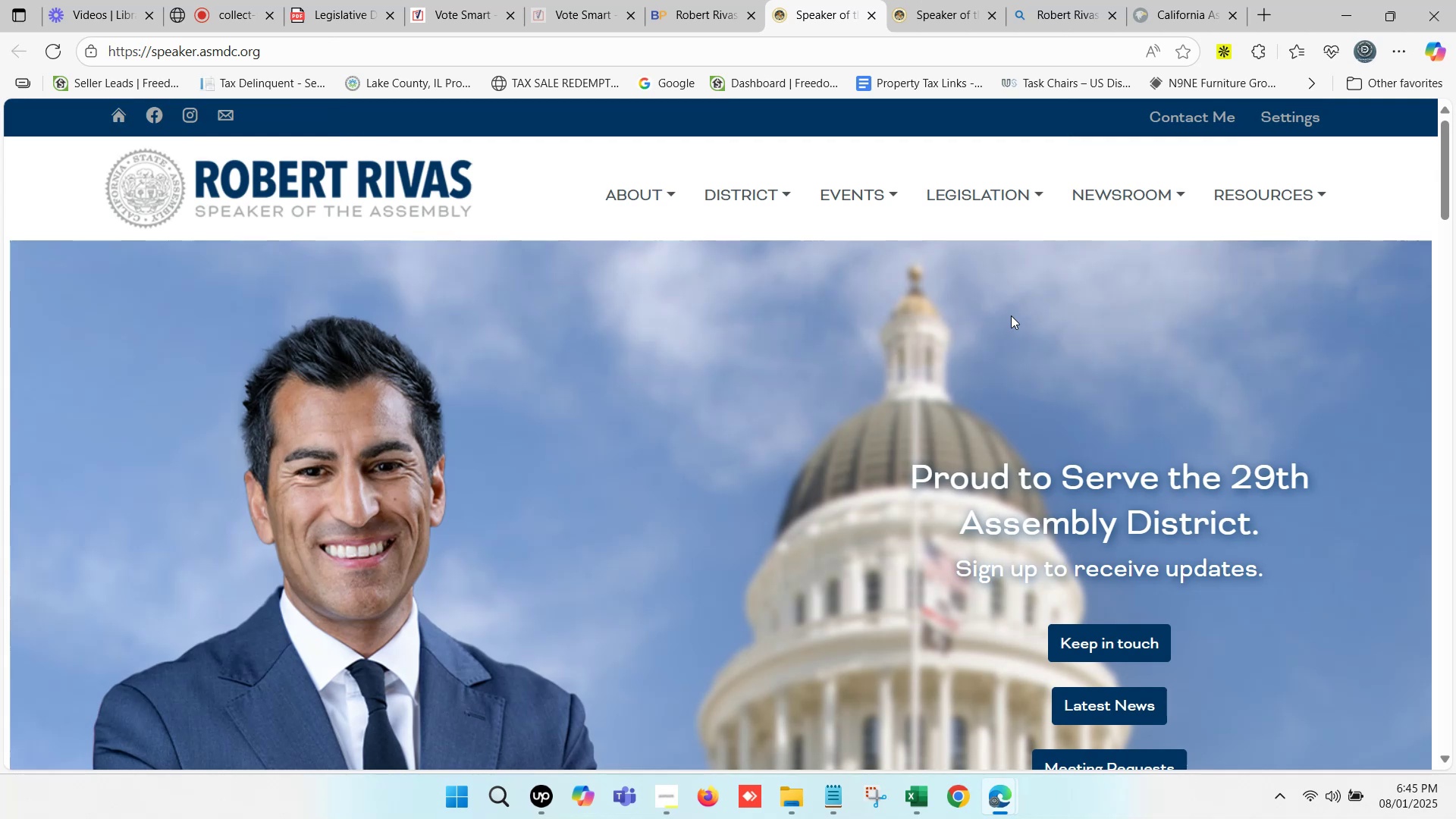 
left_click([668, 293])
 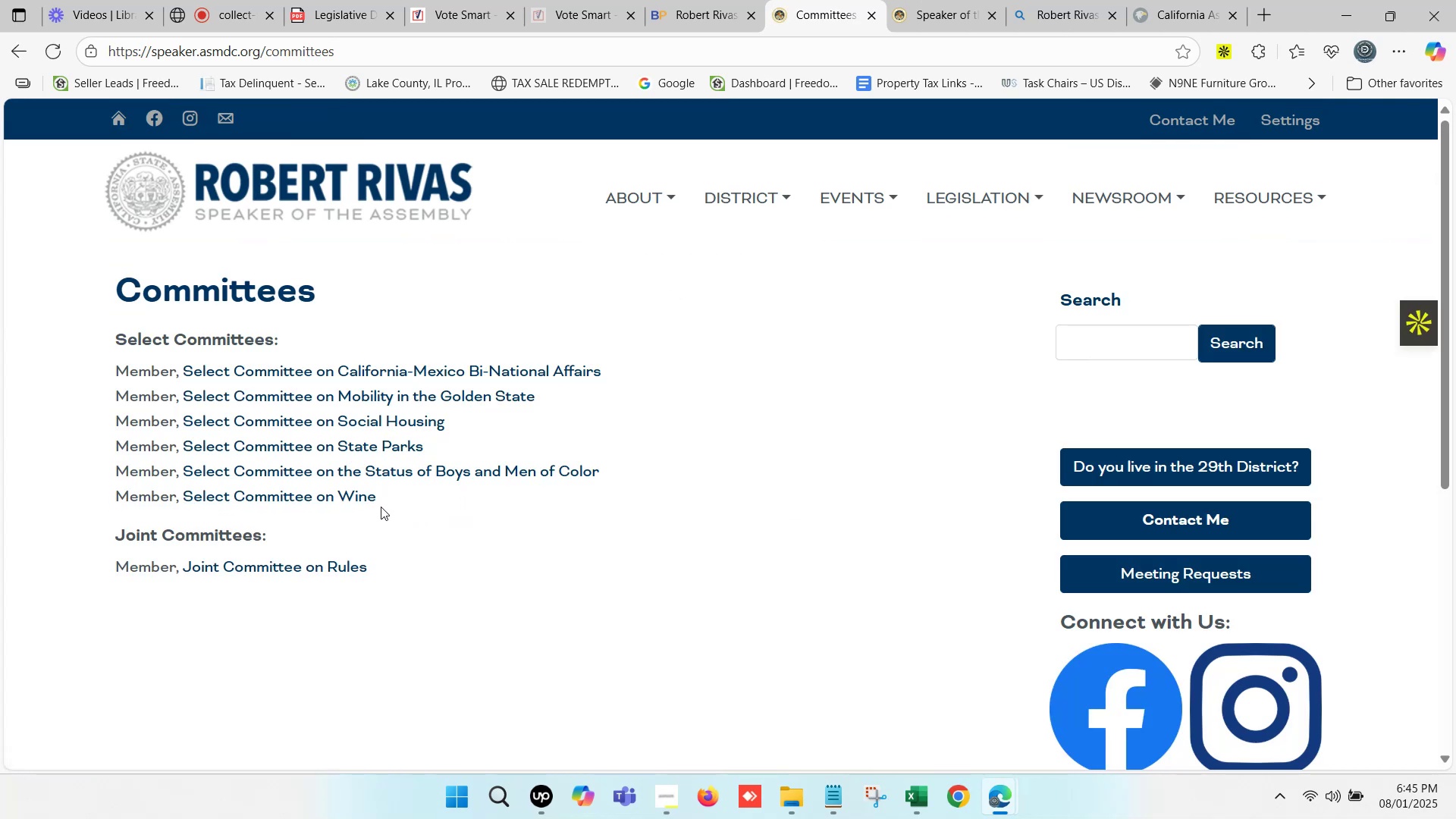 
wait(10.54)
 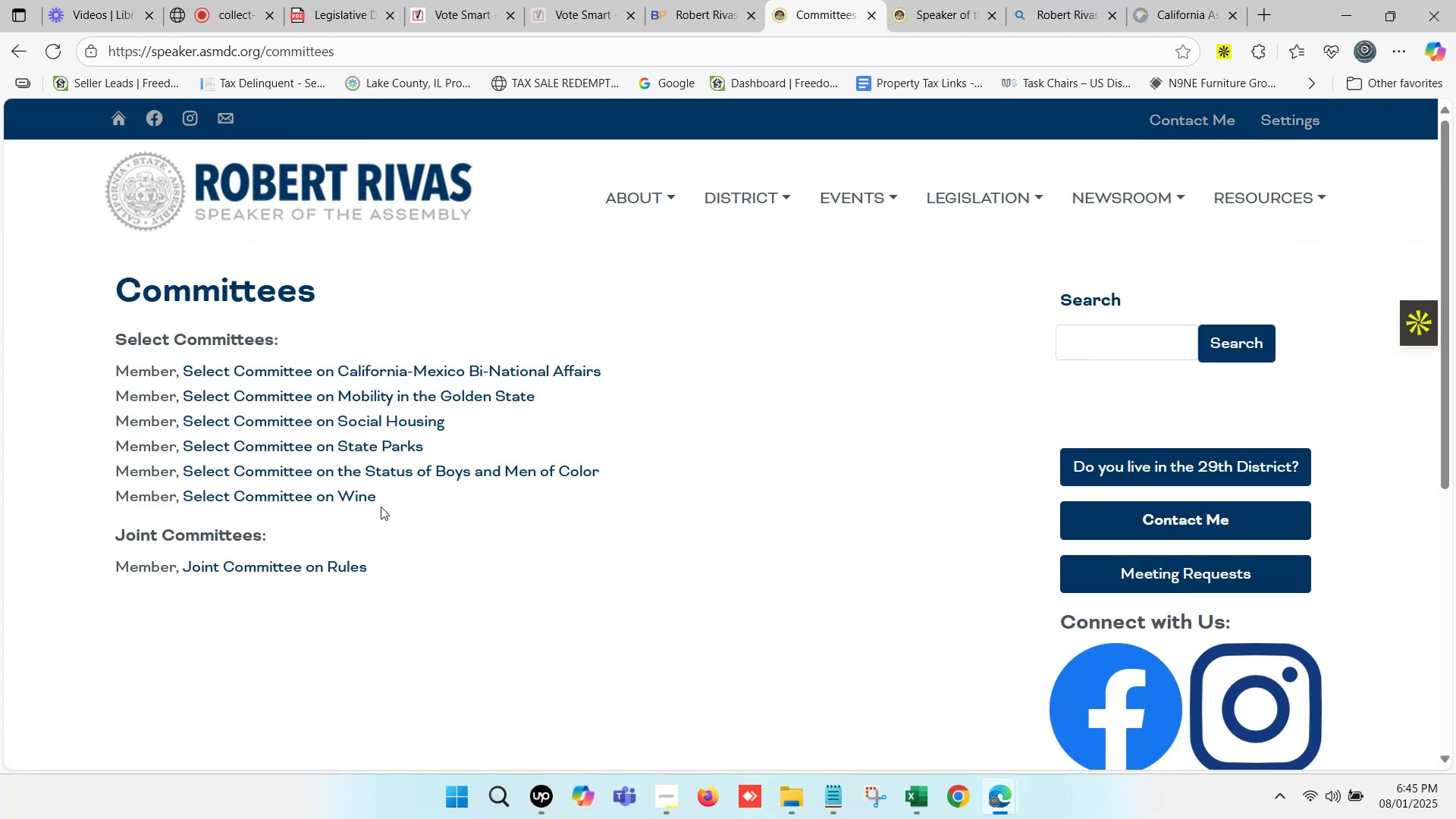 
left_click_drag(start_coordinate=[393, 573], to_coordinate=[106, 381])
 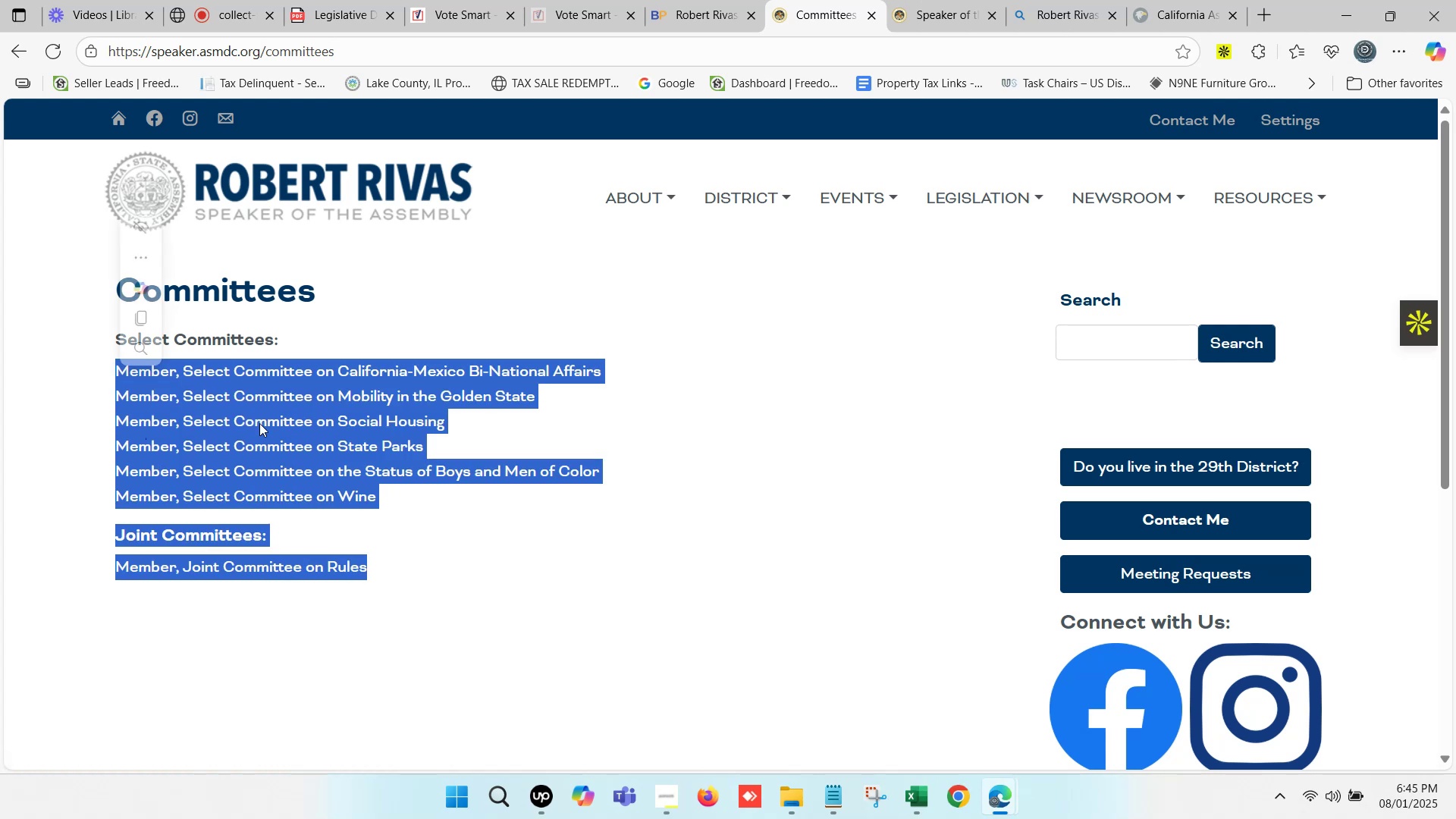 
key(Control+C)
 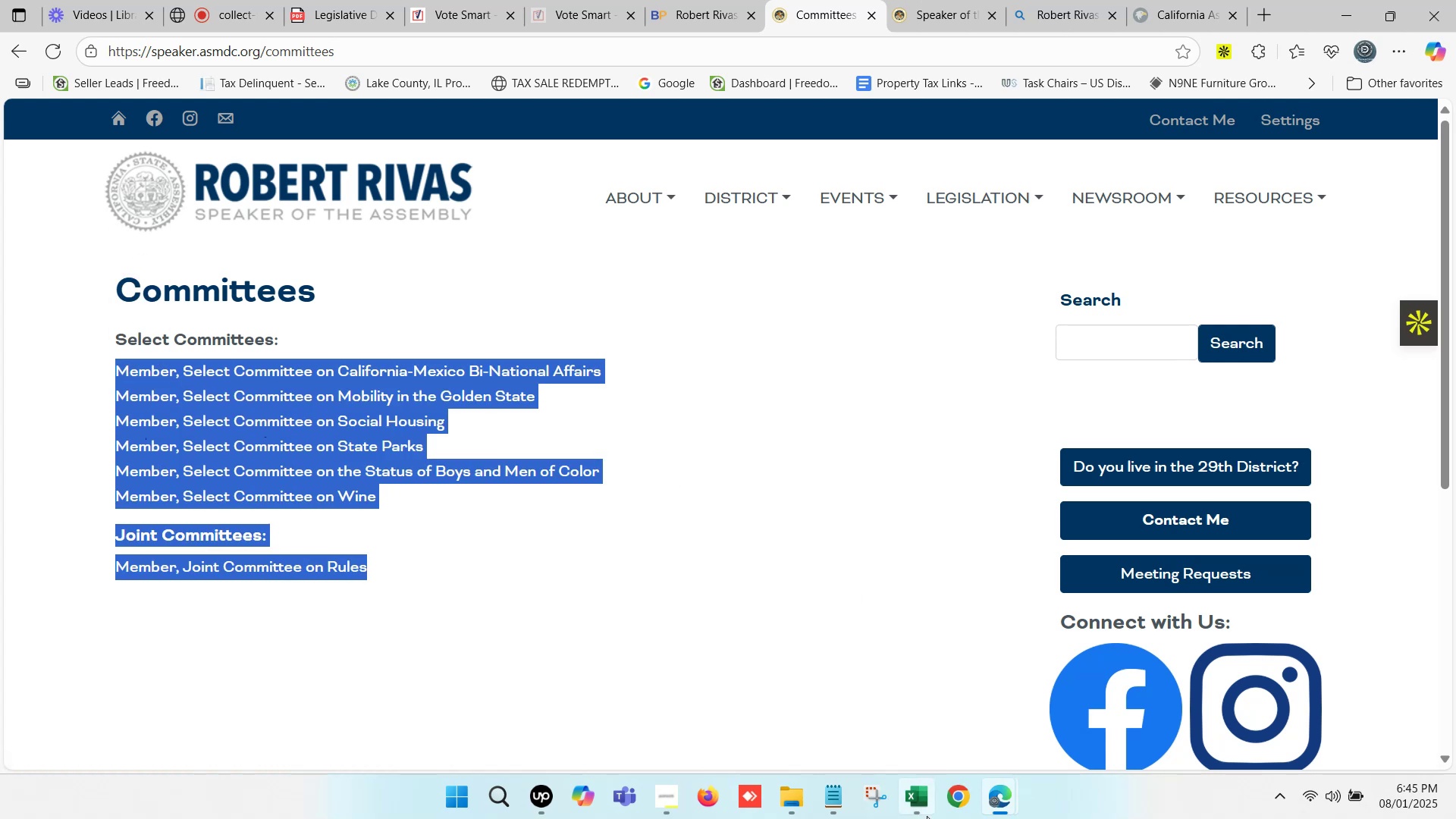 
left_click([923, 818])
 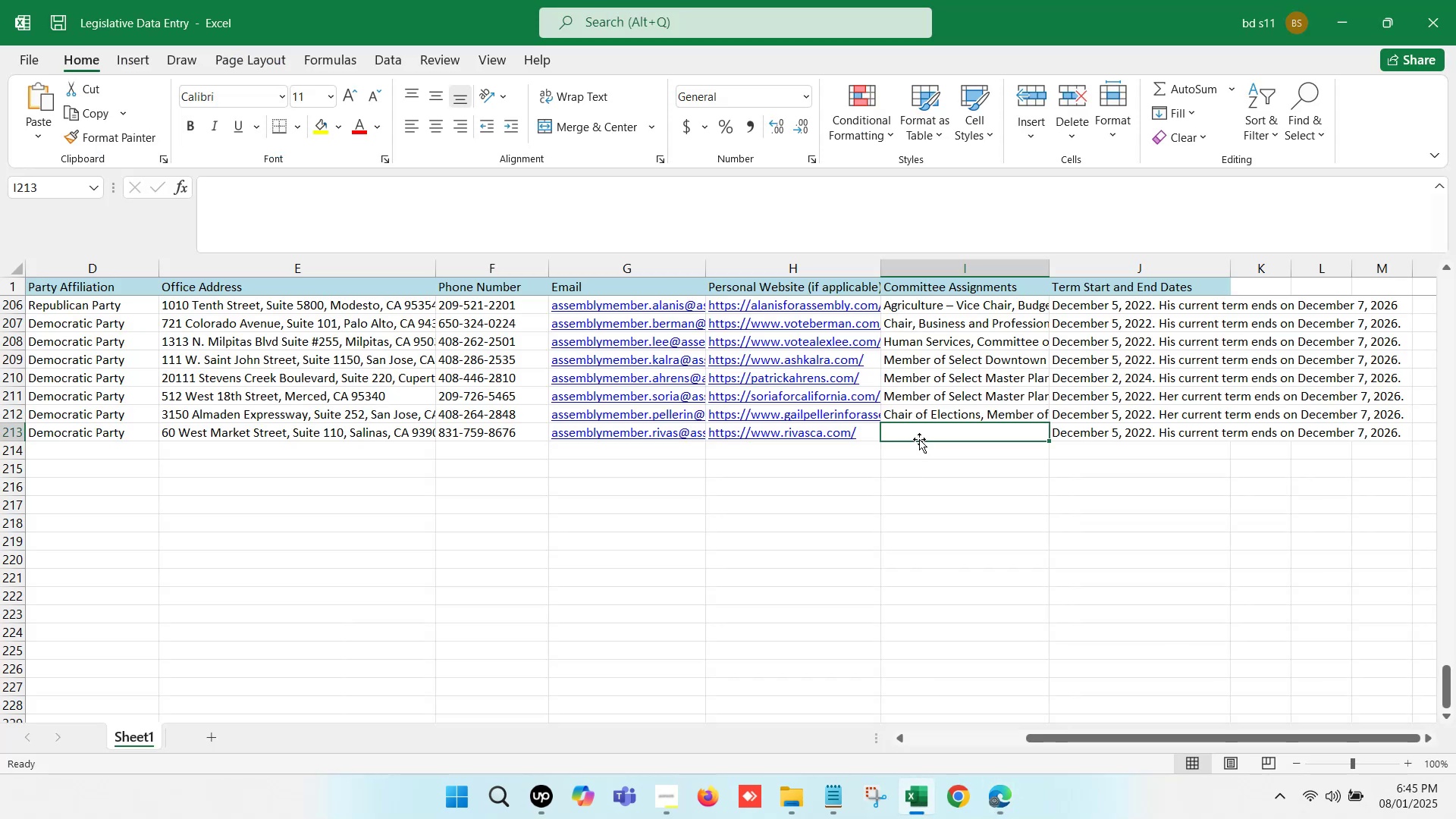 
left_click([919, 432])
 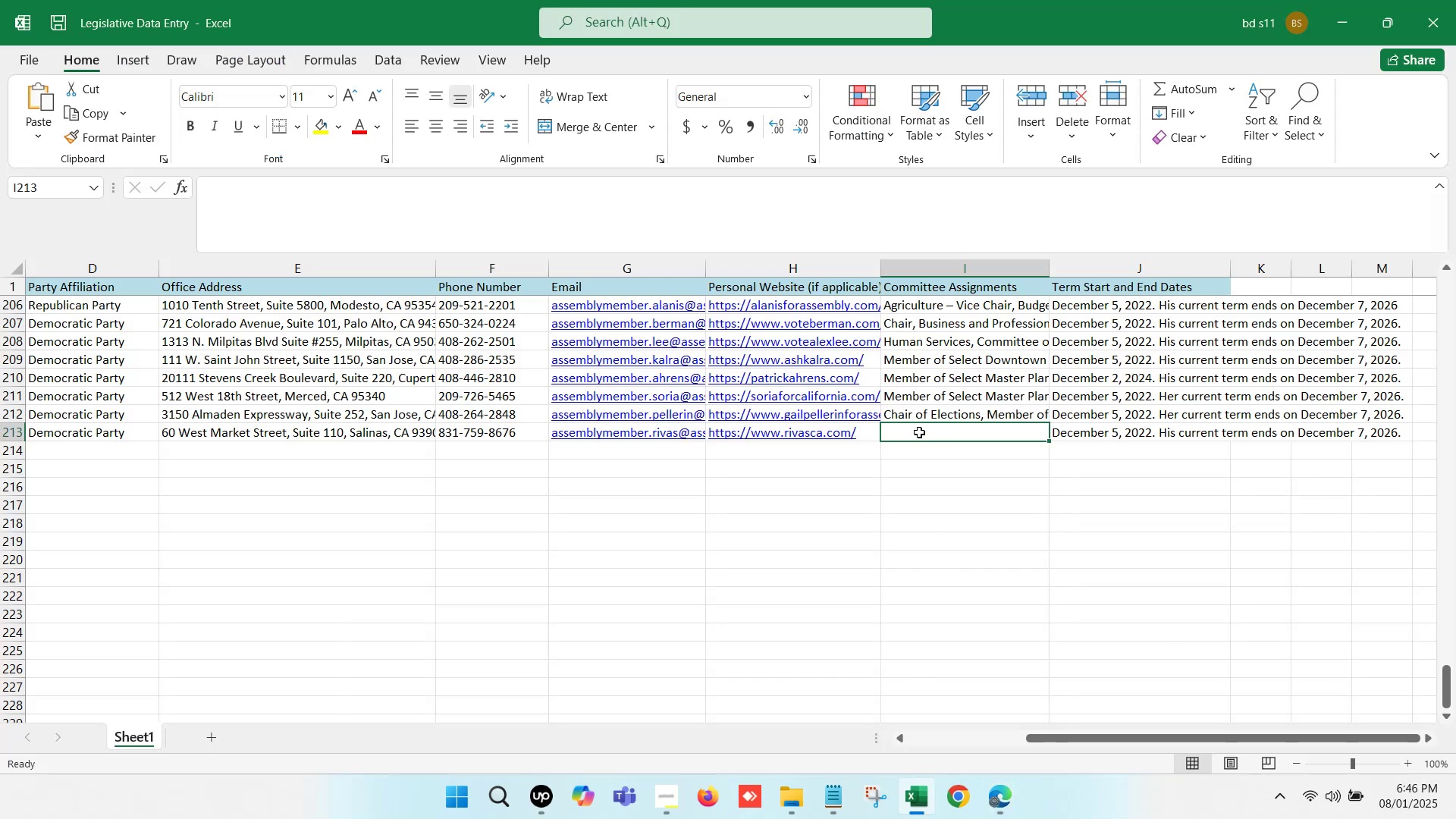 
double_click([919, 432])
 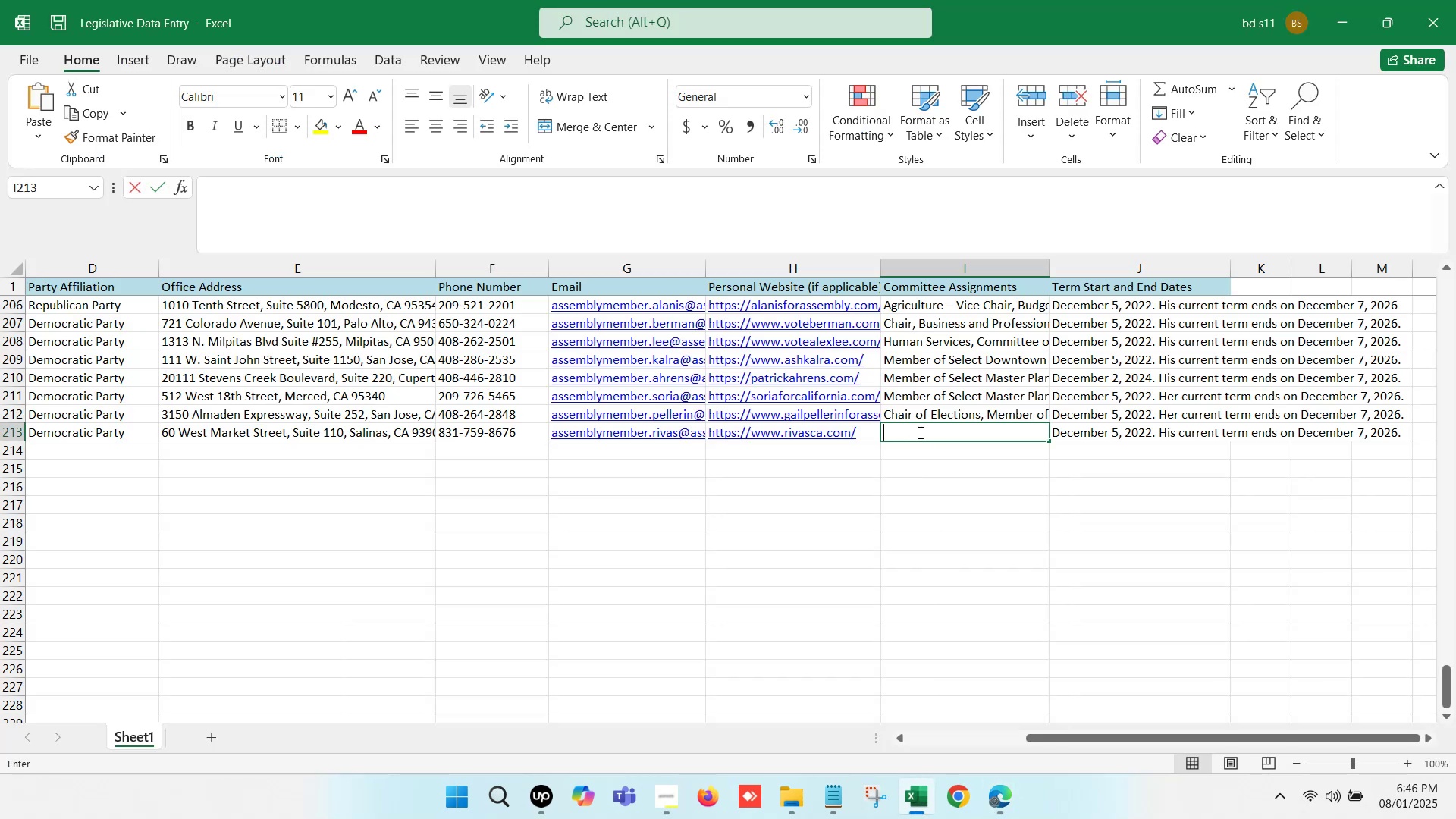 
key(Control+V)
 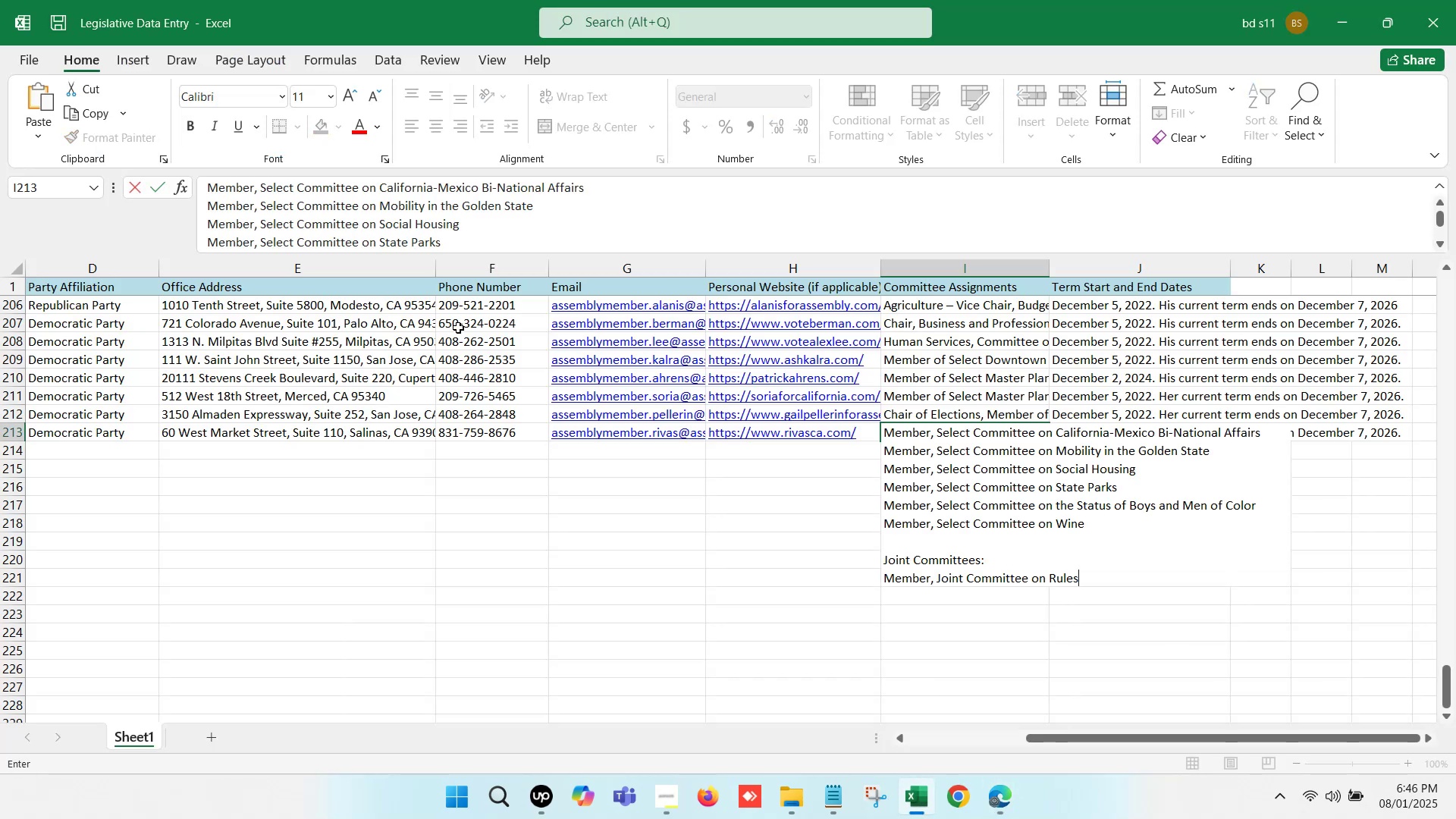 
scroll: coordinate [240, 214], scroll_direction: up, amount: 4.0
 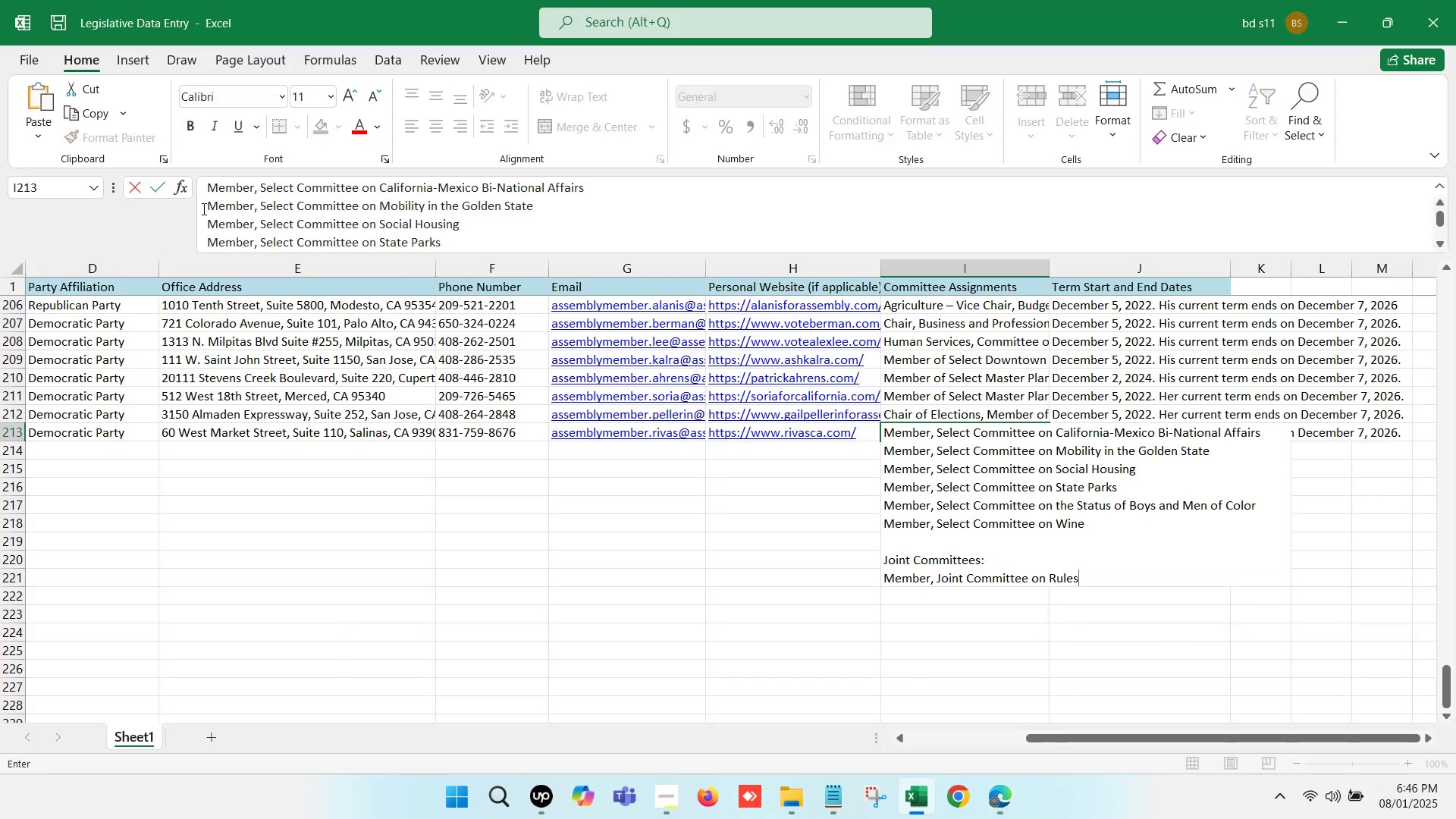 
left_click([205, 200])
 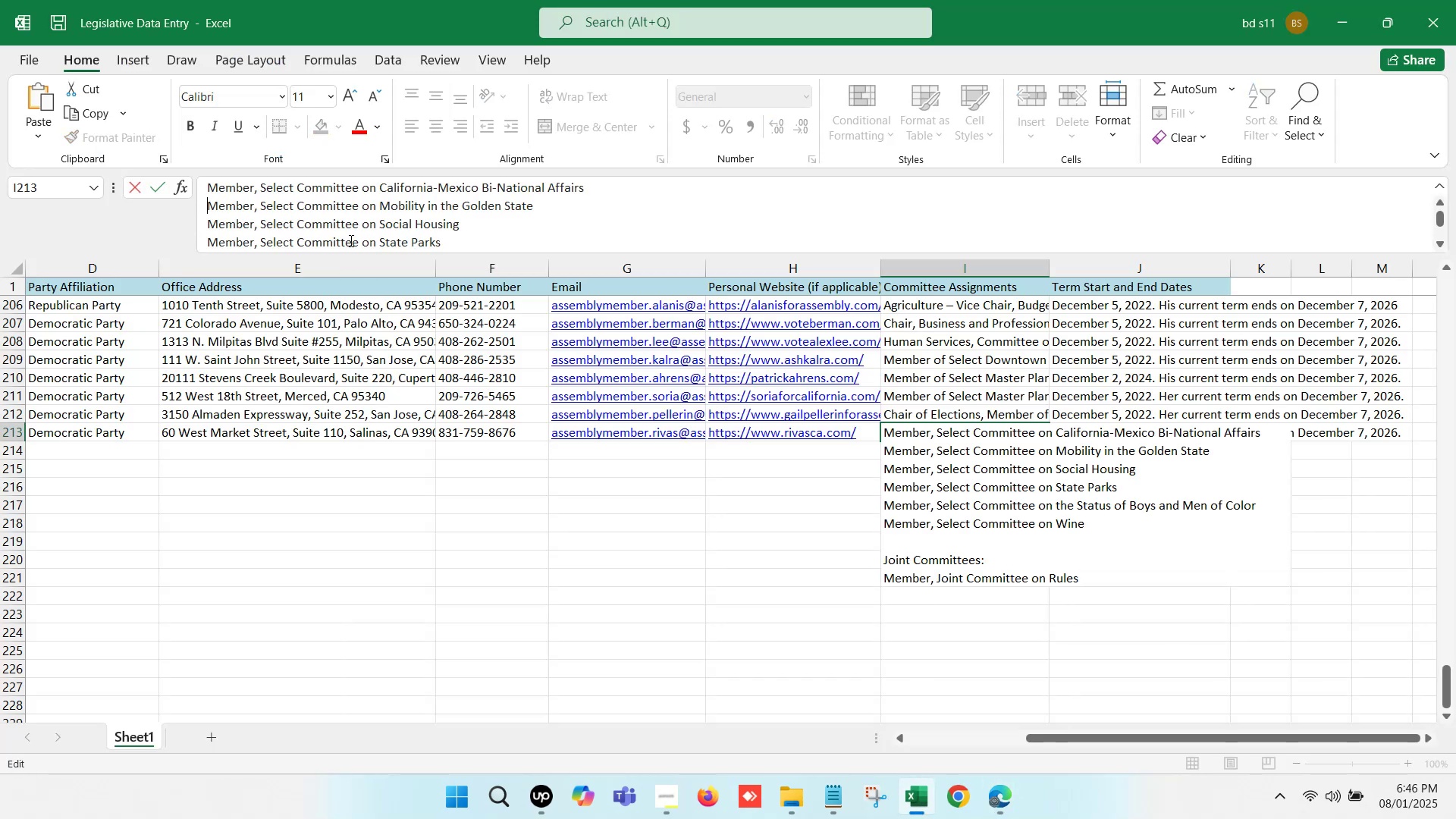 
key(Backspace)
 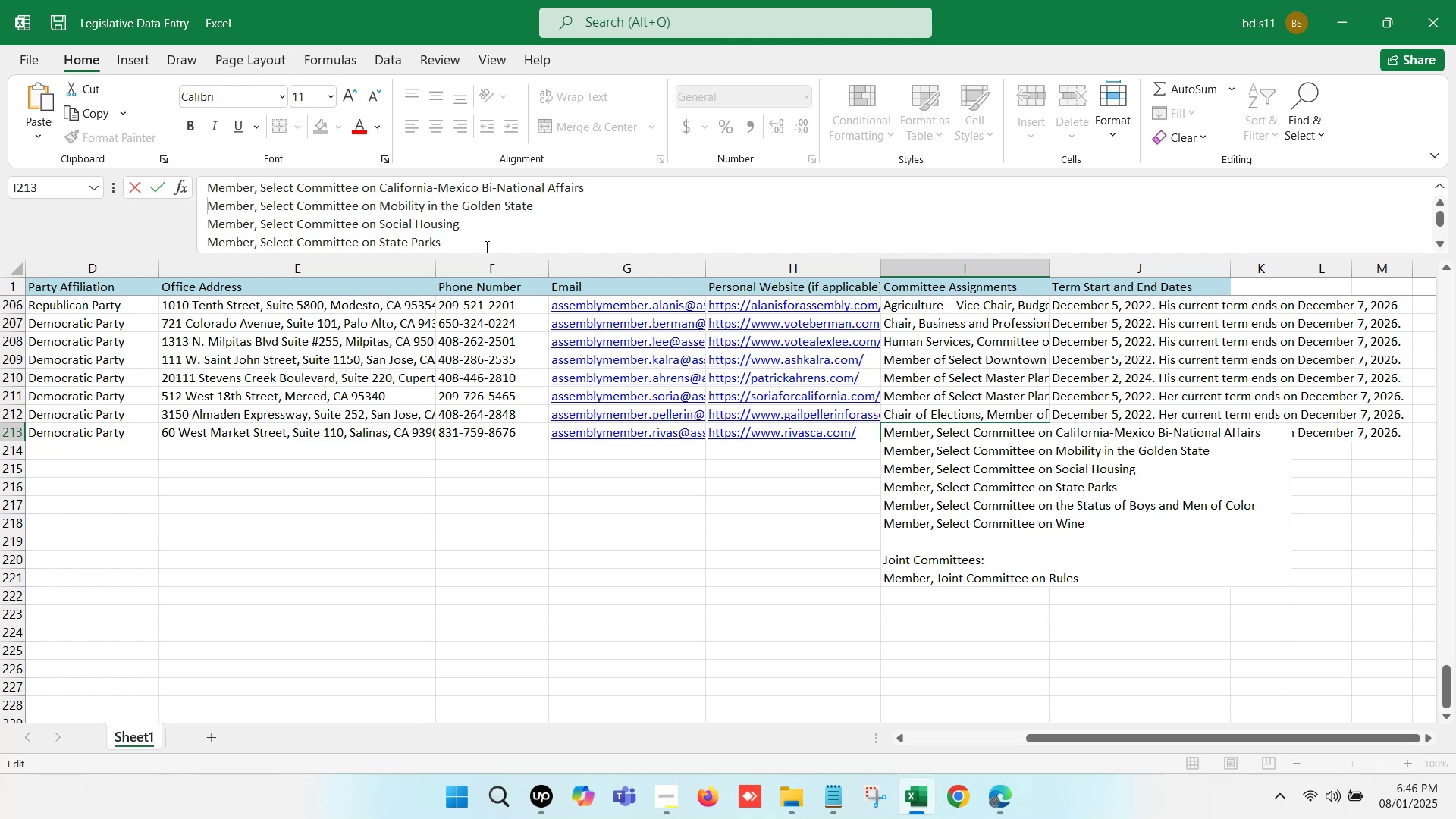 
mouse_move([560, 218])
 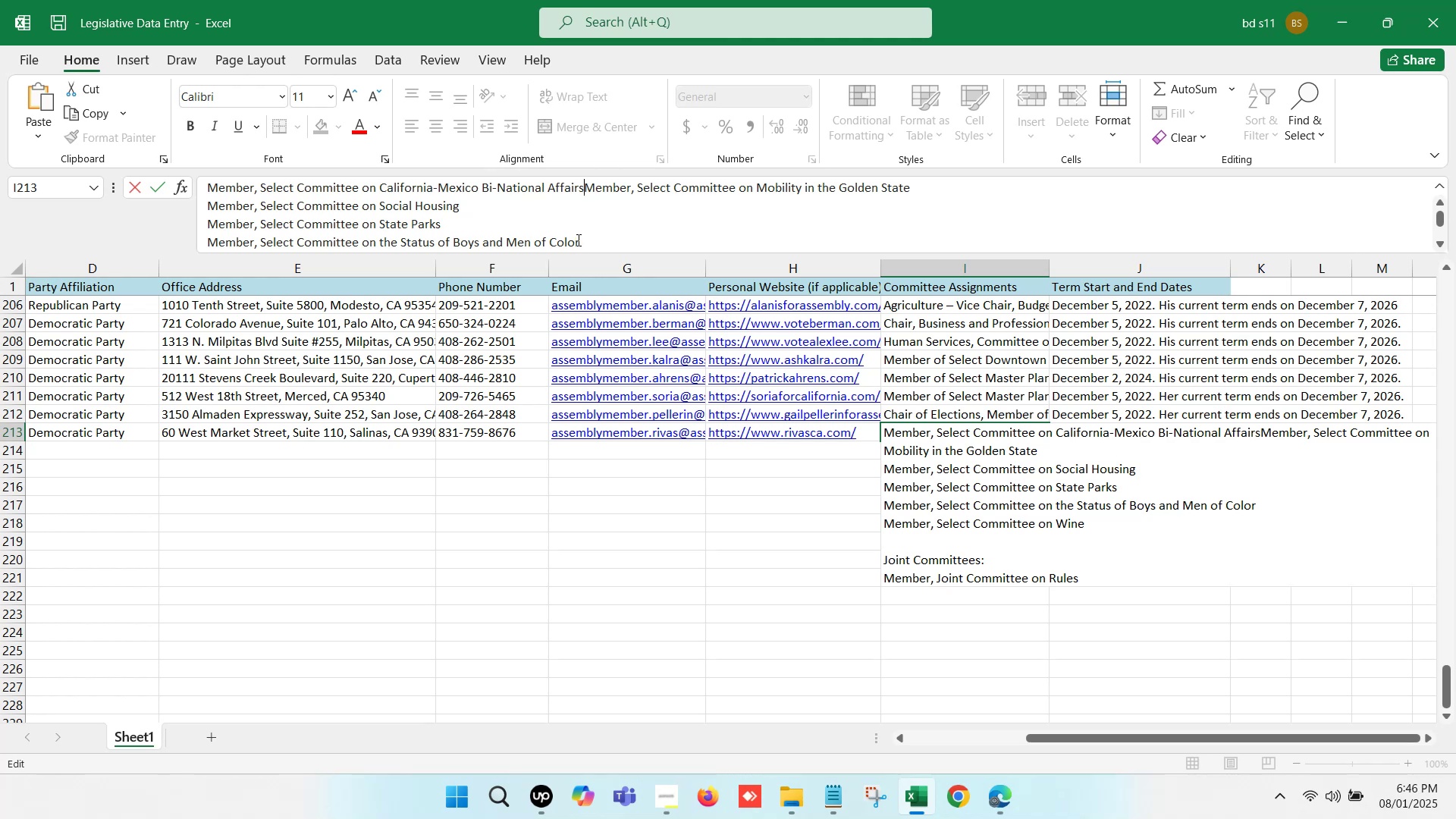 
key(Backspace)
 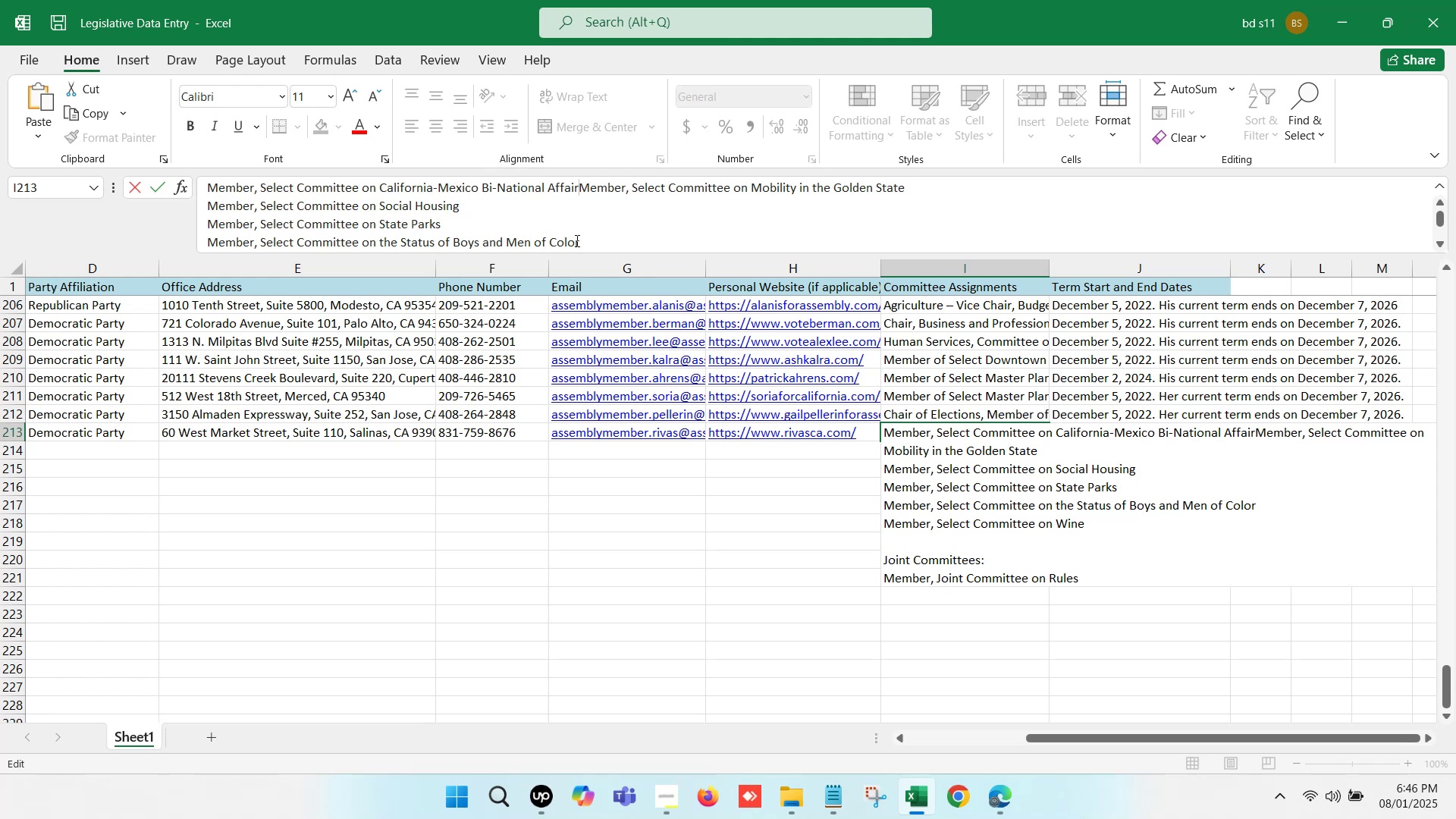 
key(Control+Z)
 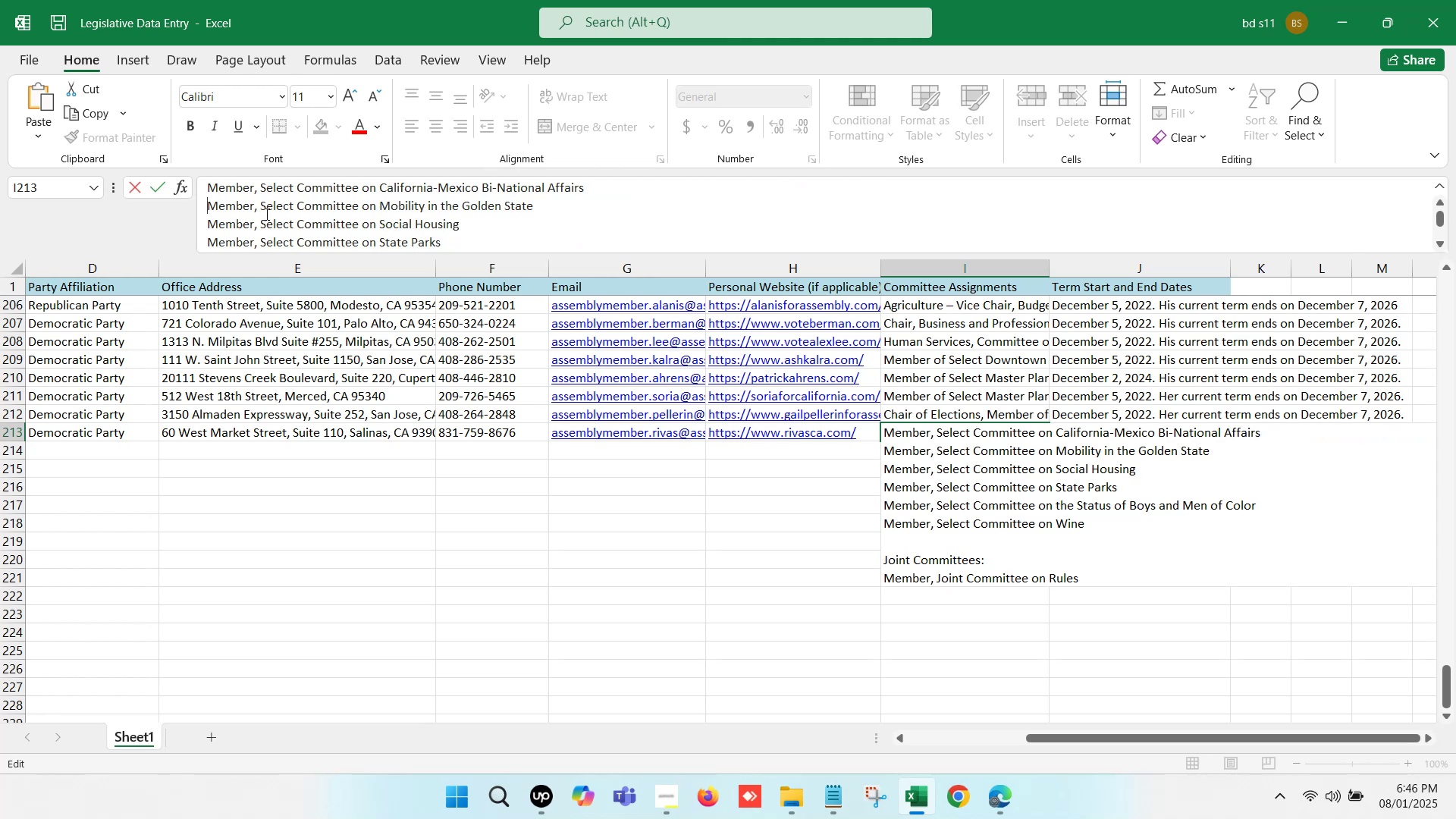 
key(Backspace)
 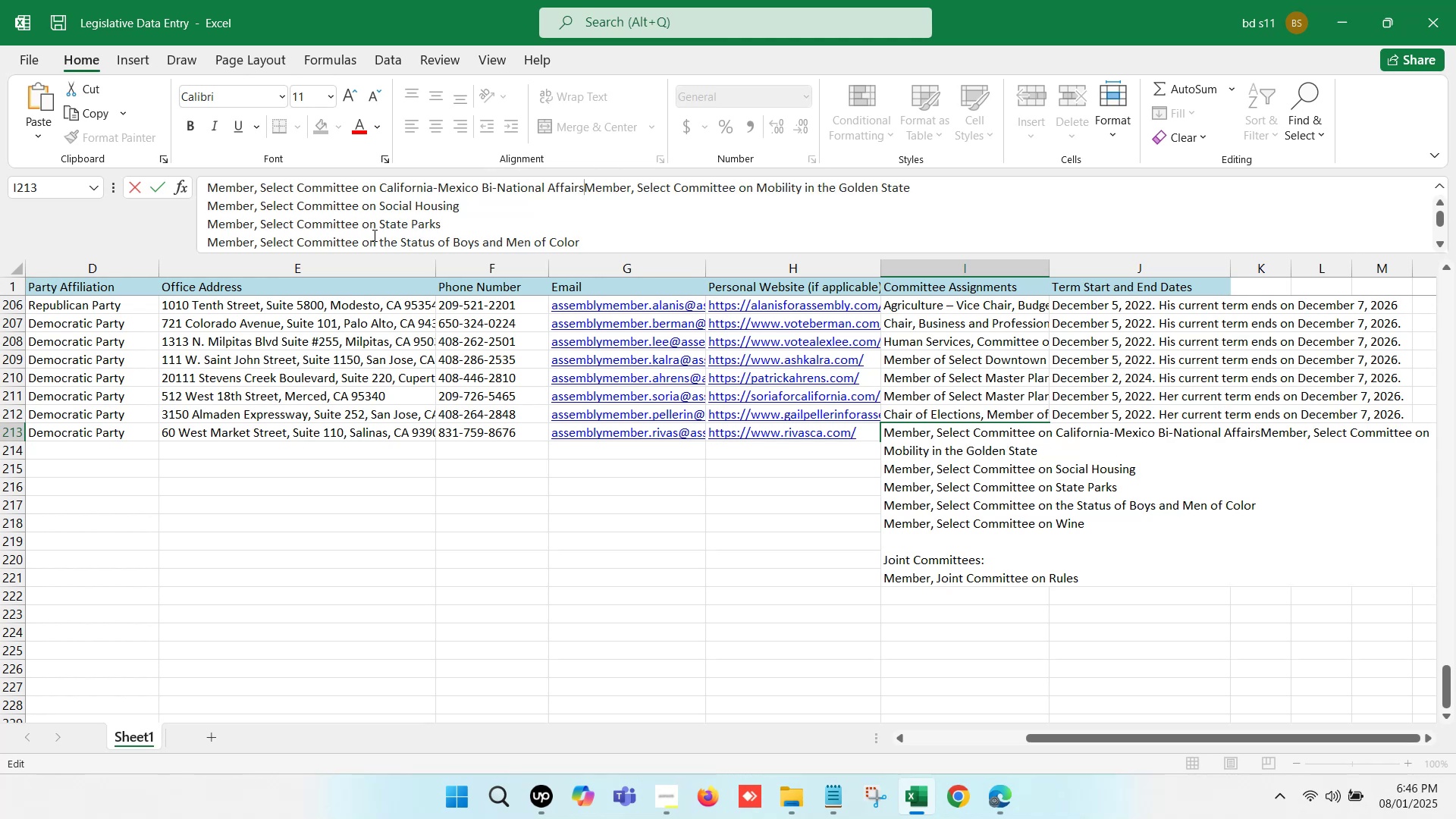 
key(Comma)
 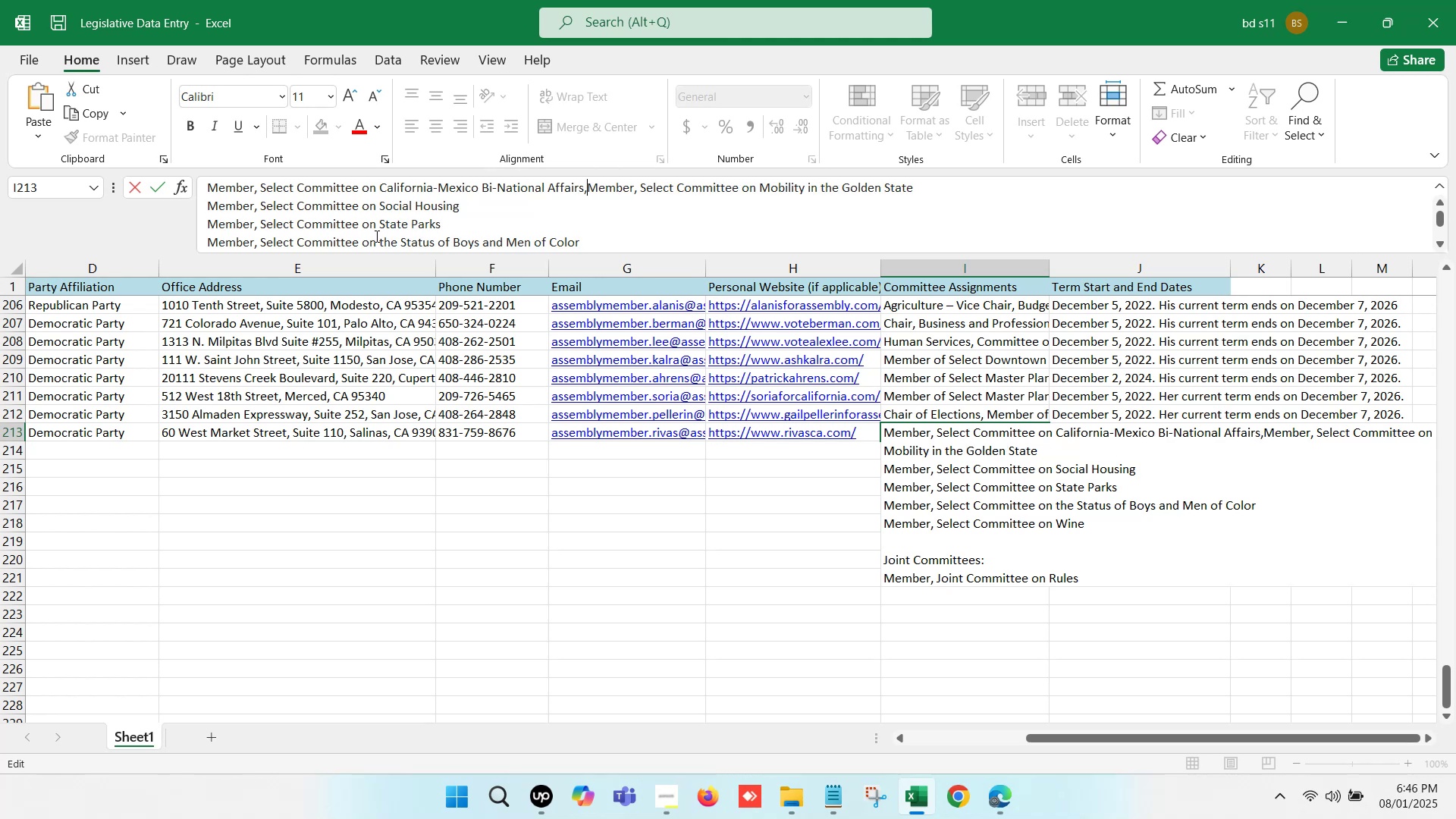 
key(Space)
 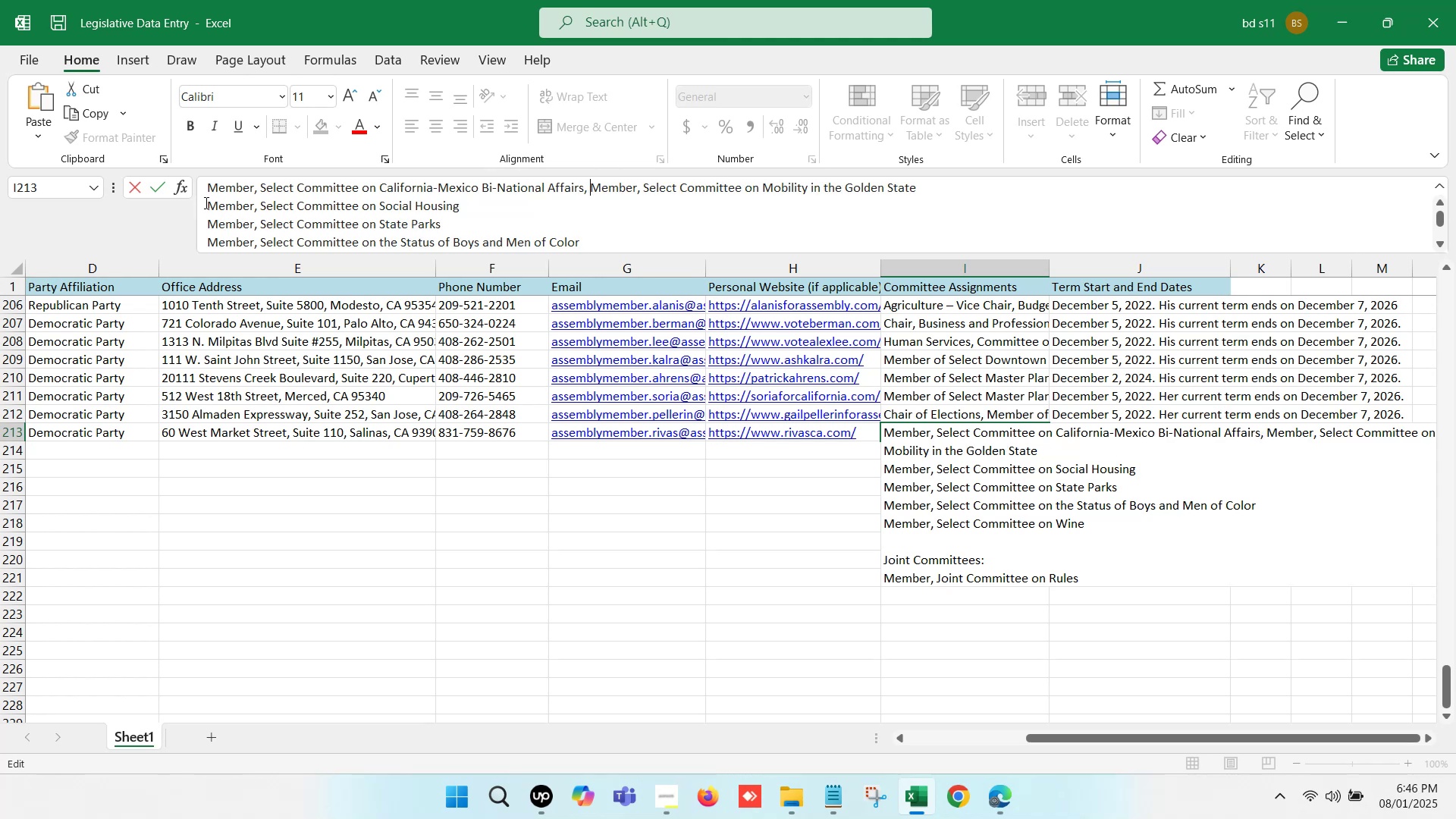 
key(Backspace)
 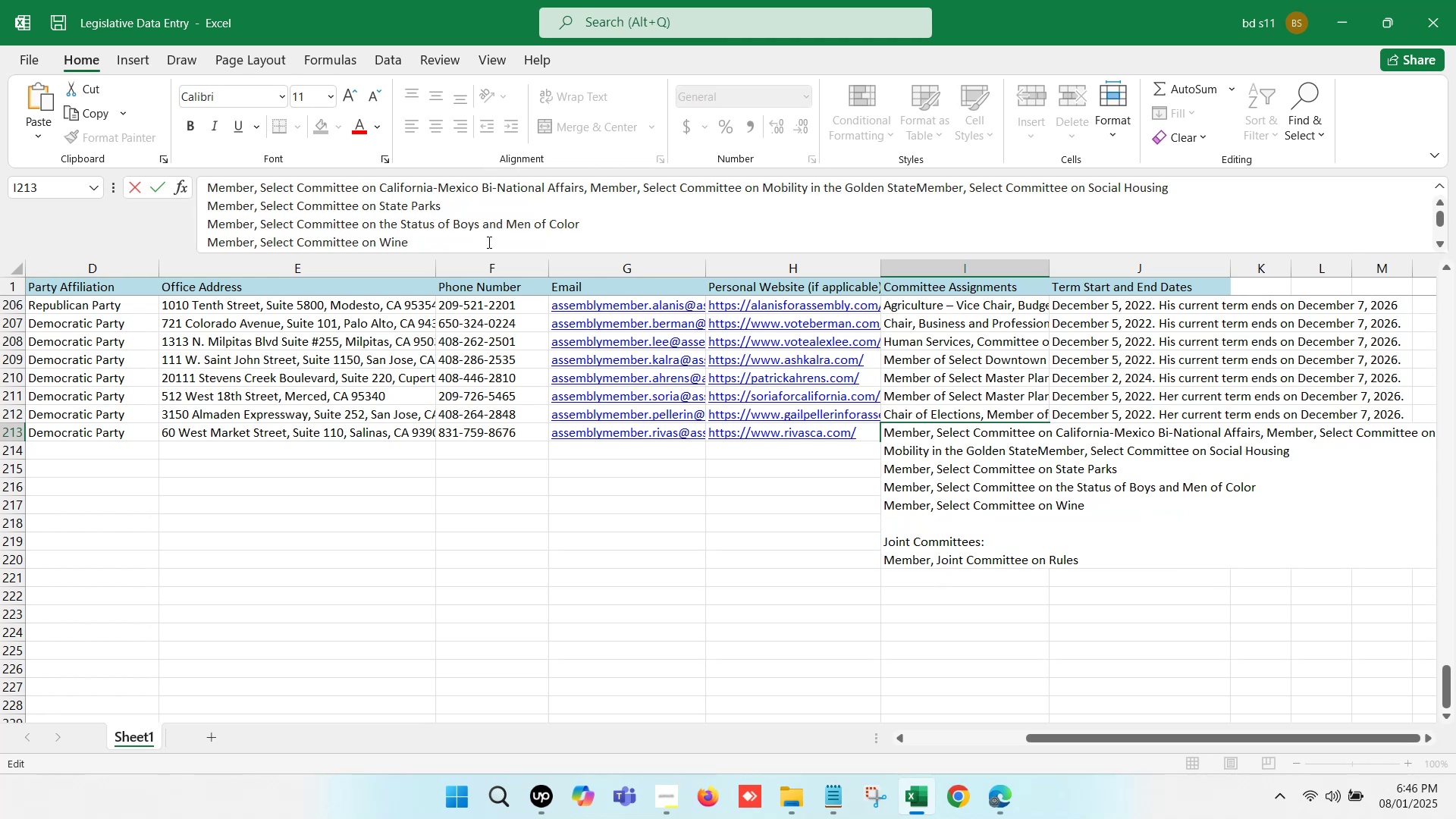 
key(Comma)
 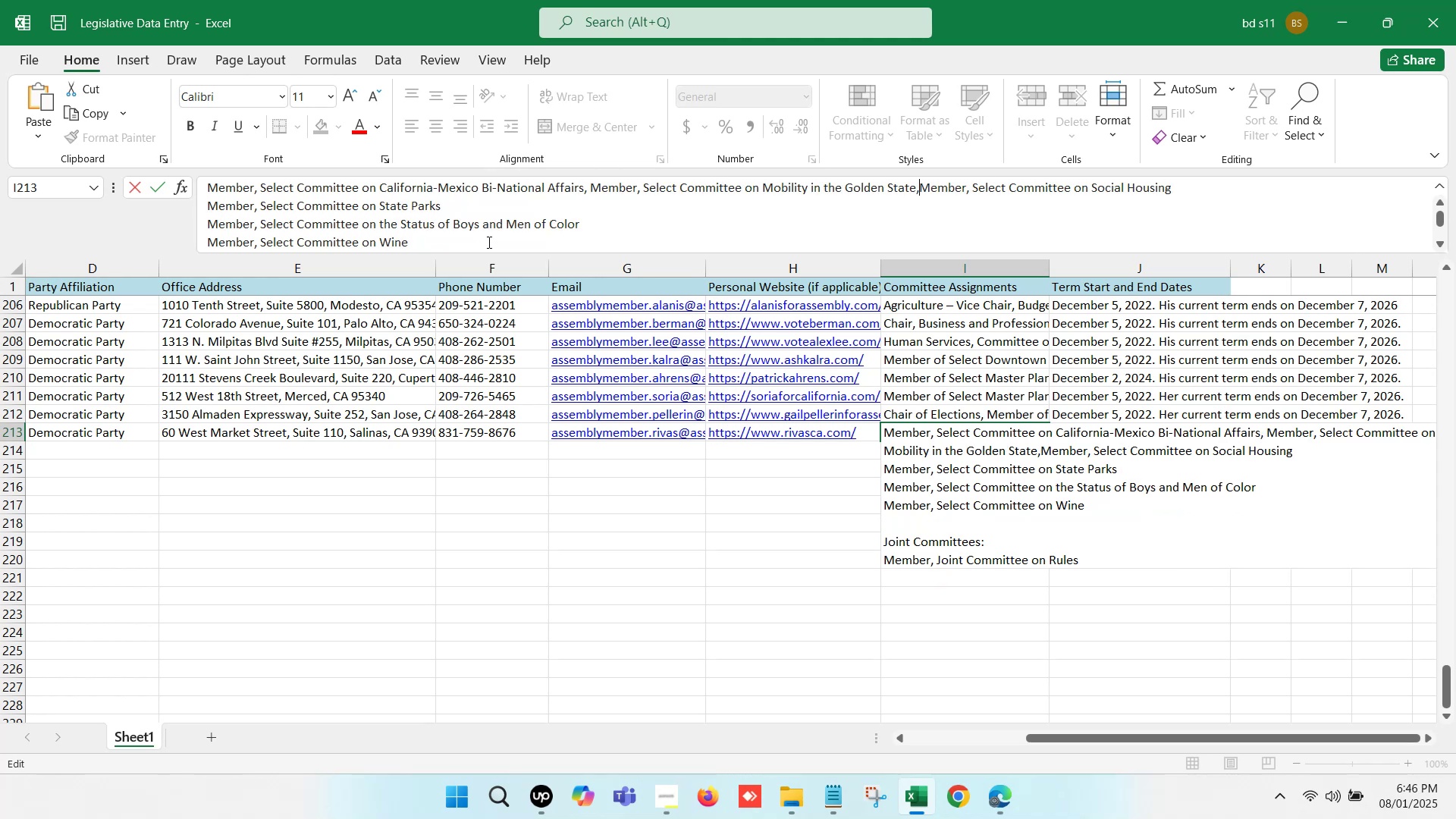 
key(Space)
 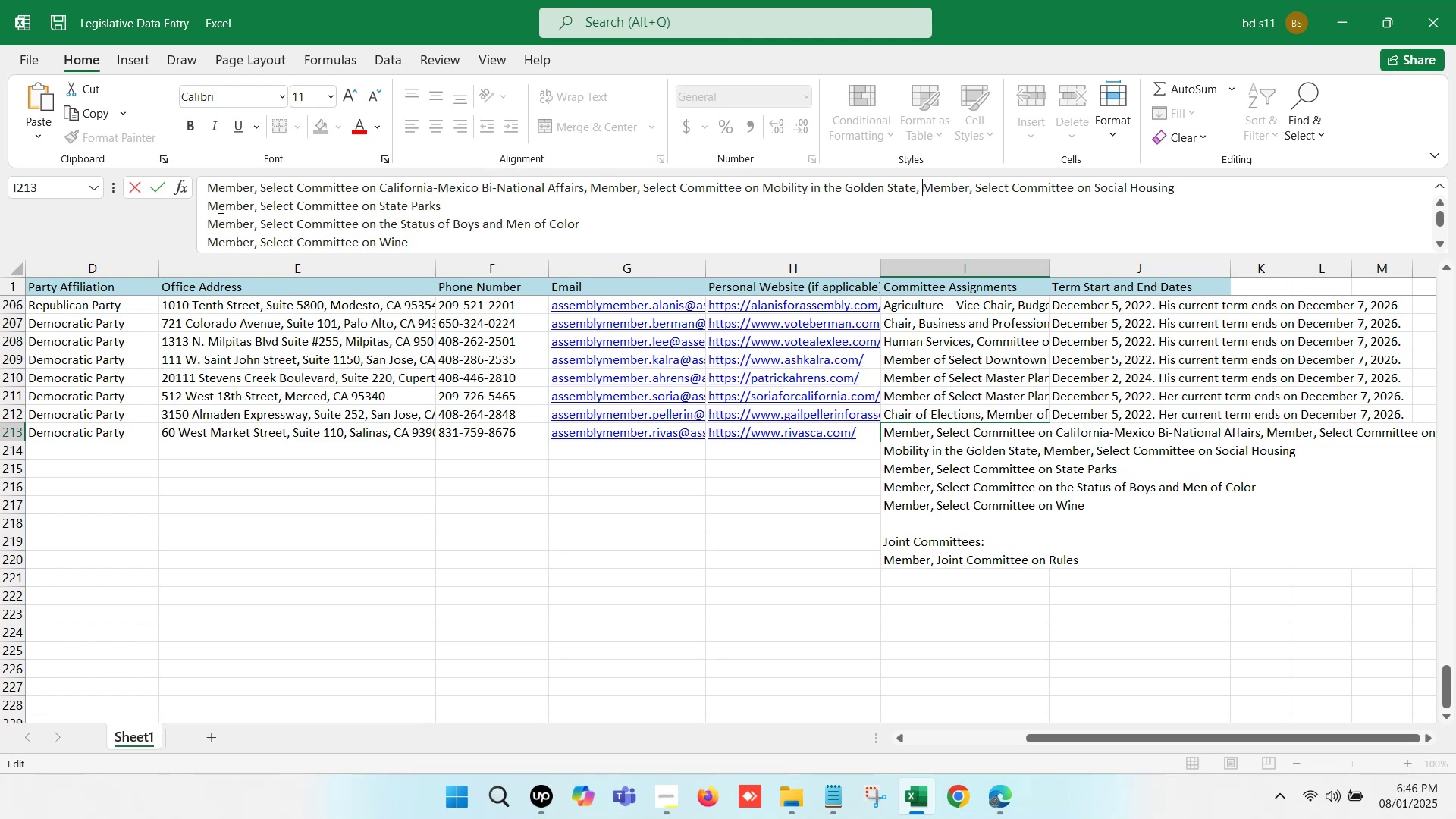 
left_click([206, 199])
 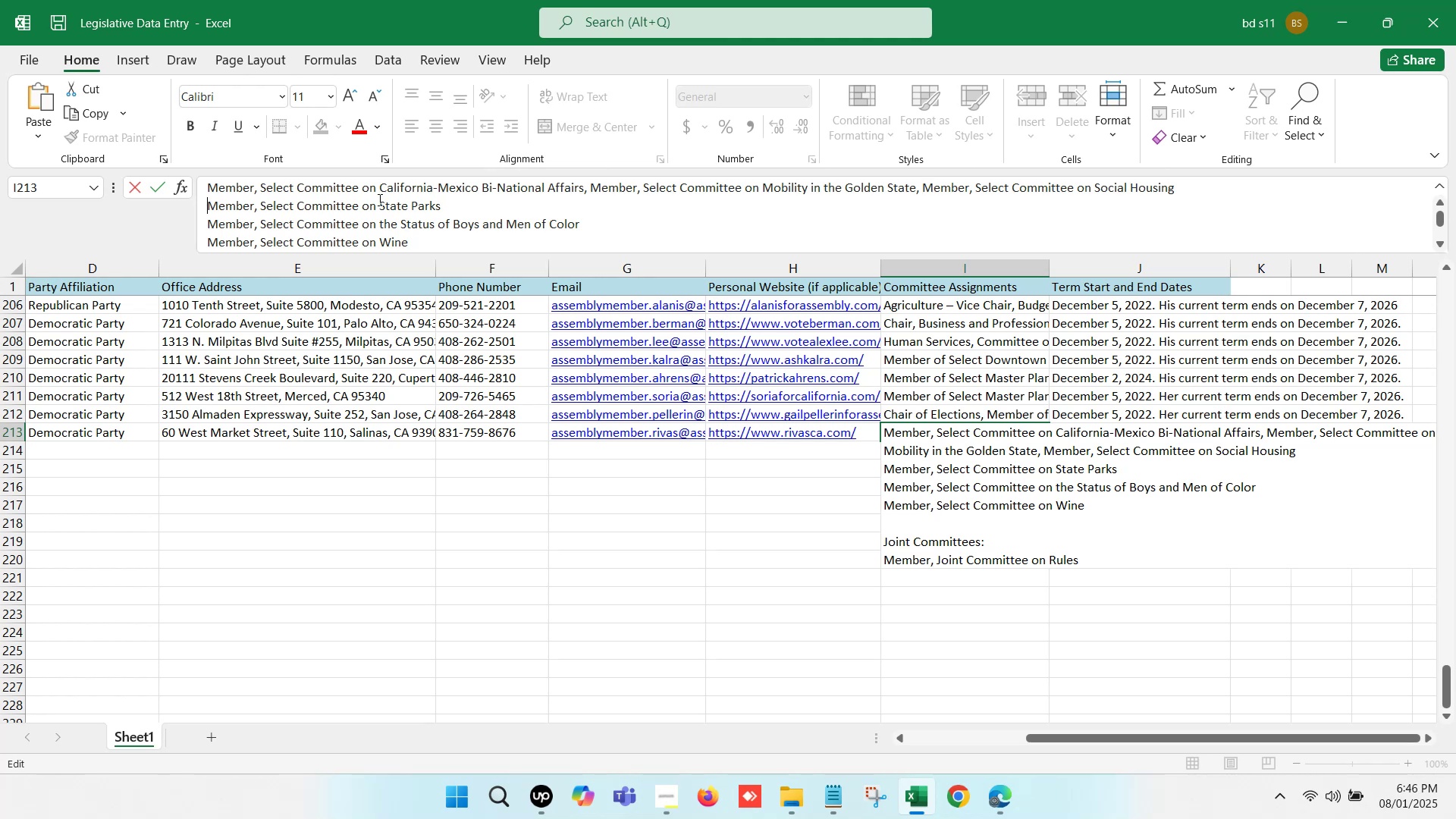 
key(Backspace)
 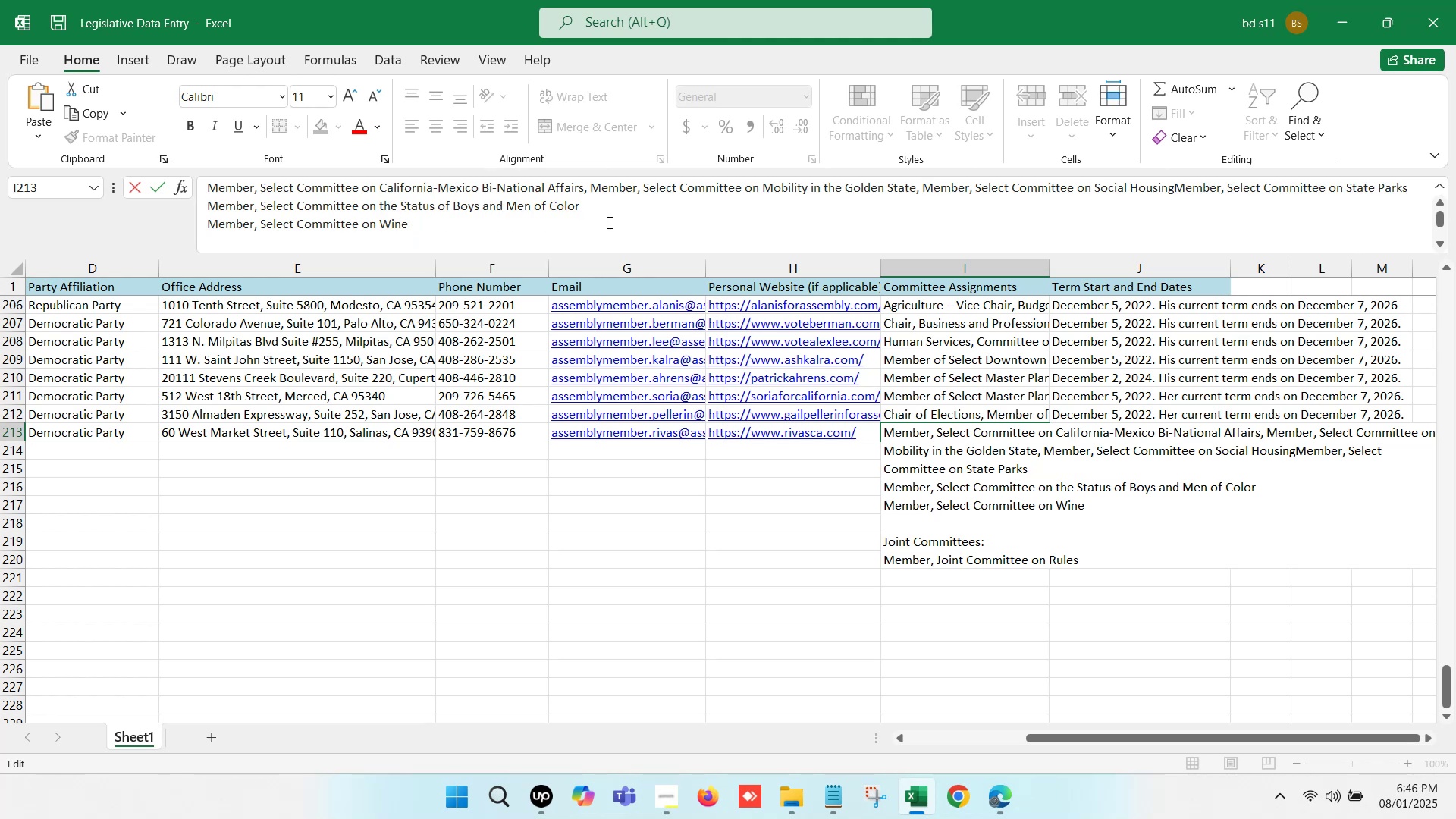 
key(Comma)
 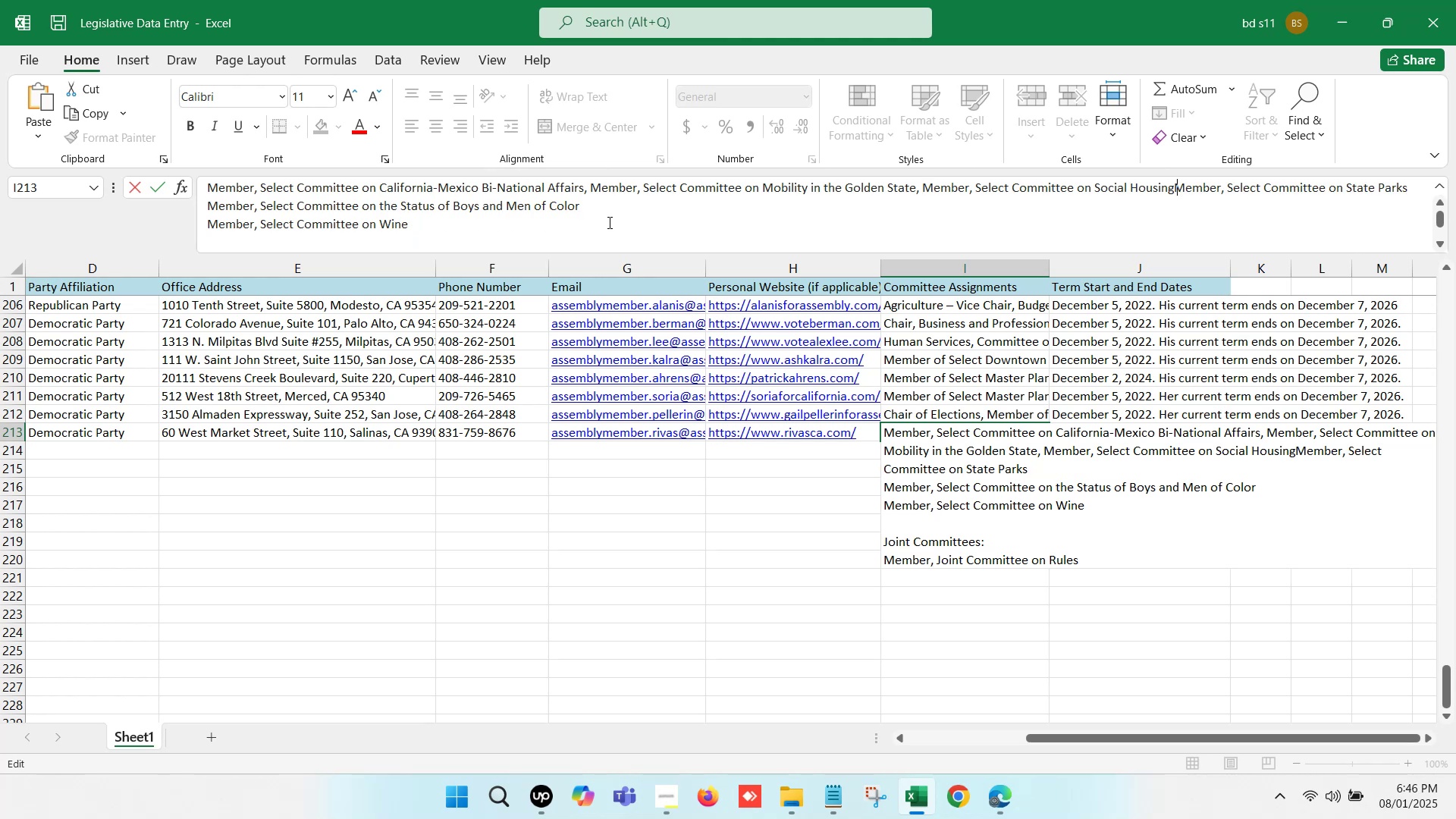 
key(Space)
 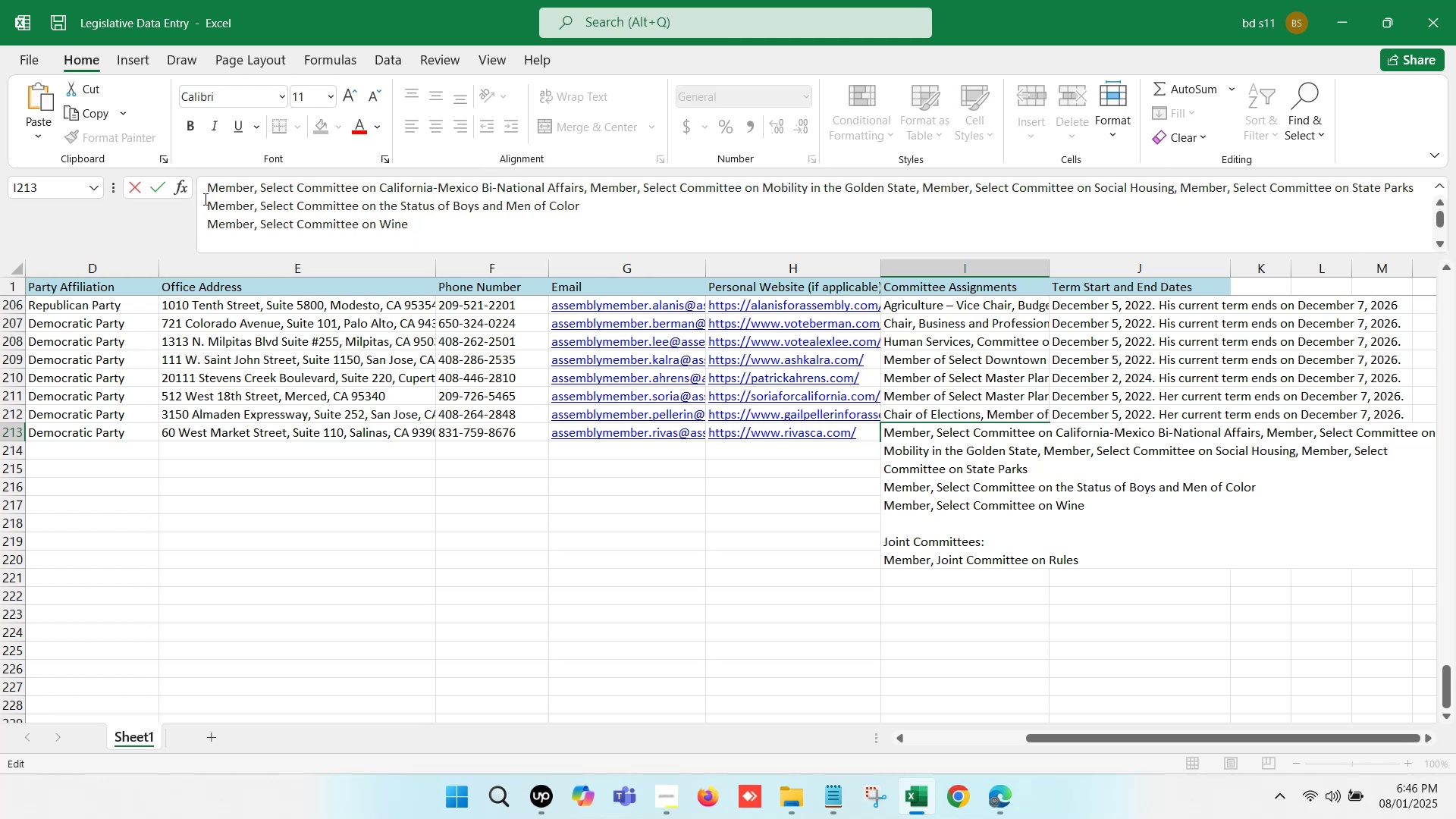 
key(Backspace)
 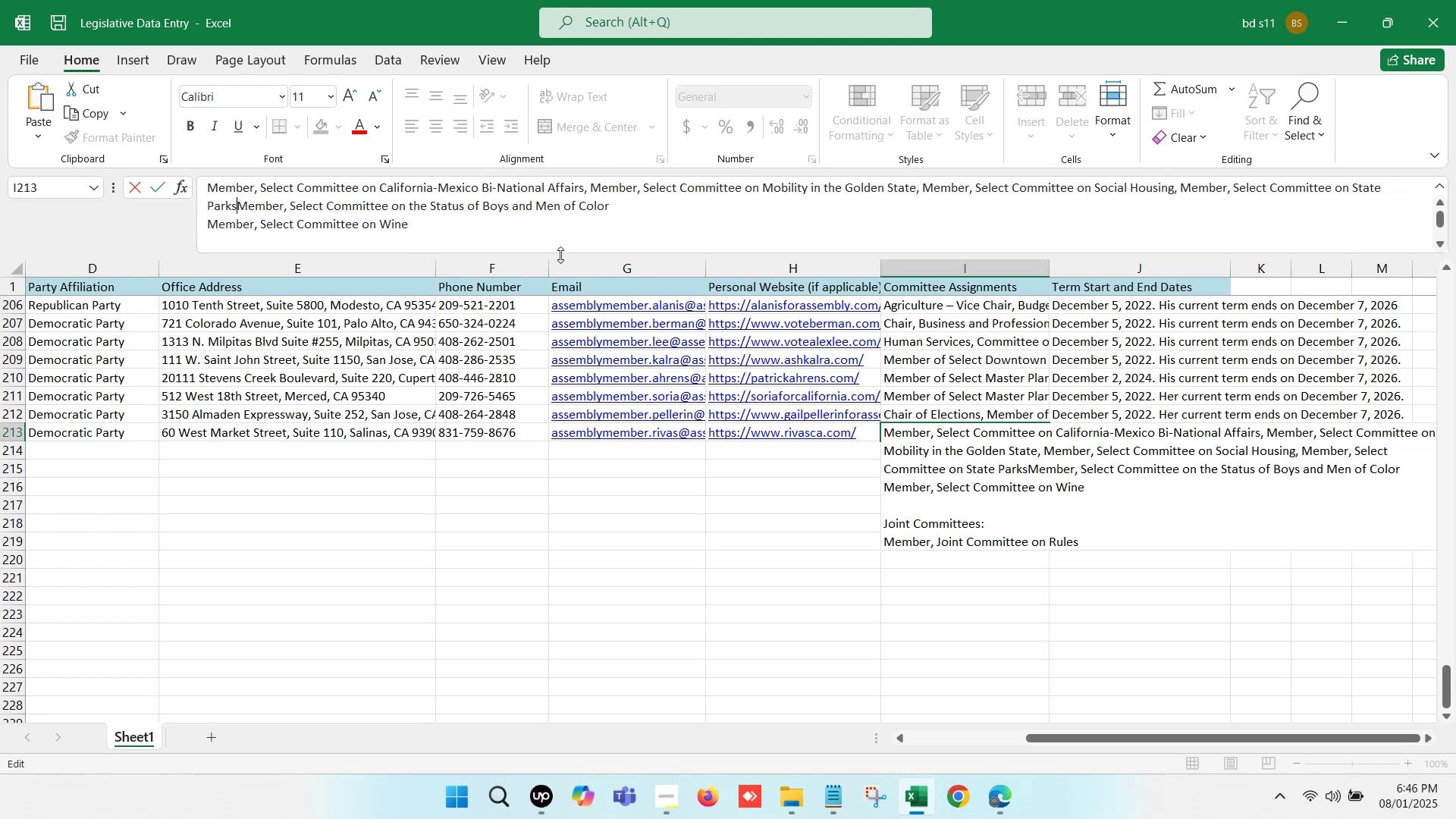 
key(Comma)
 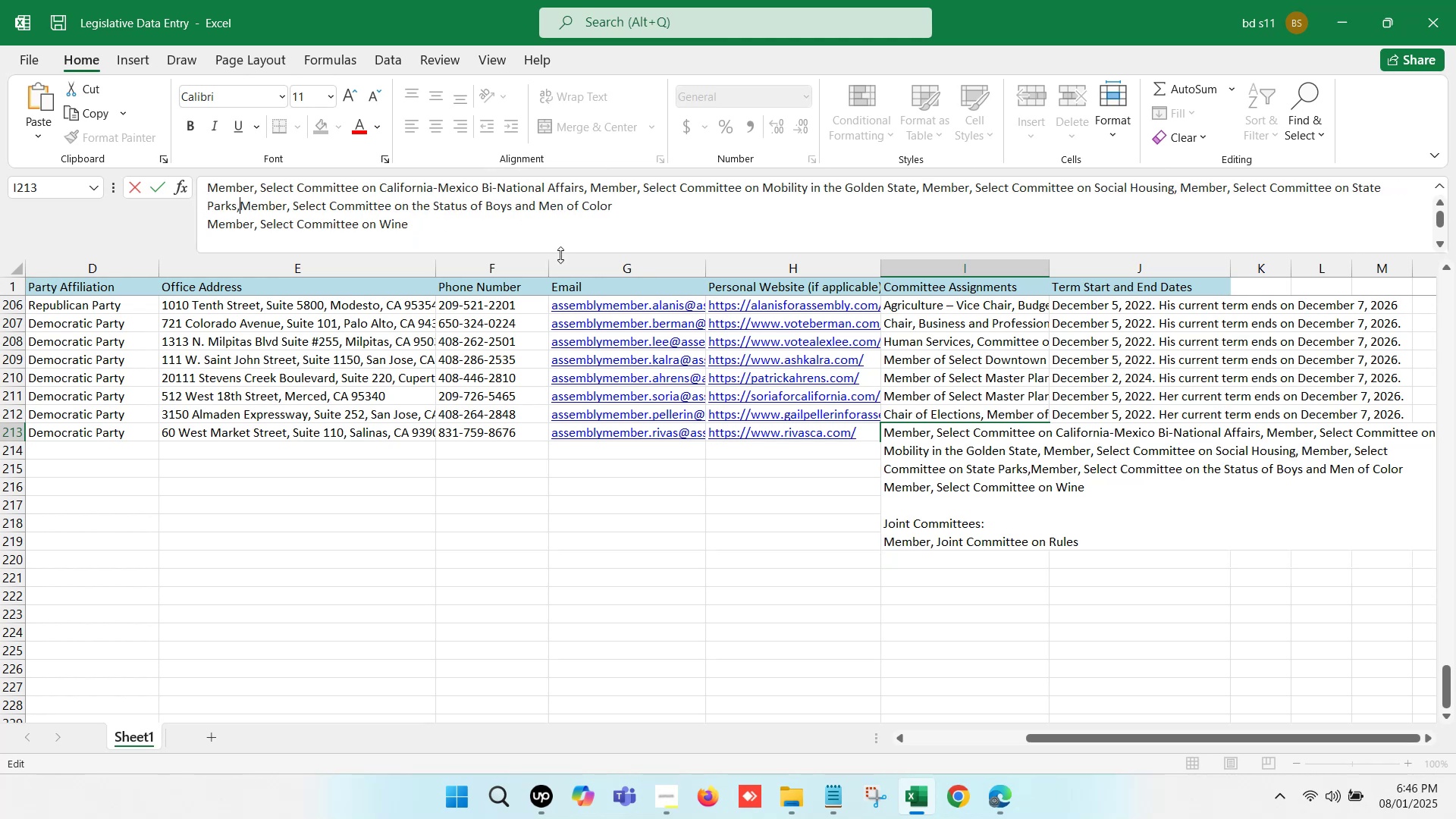 
key(Space)
 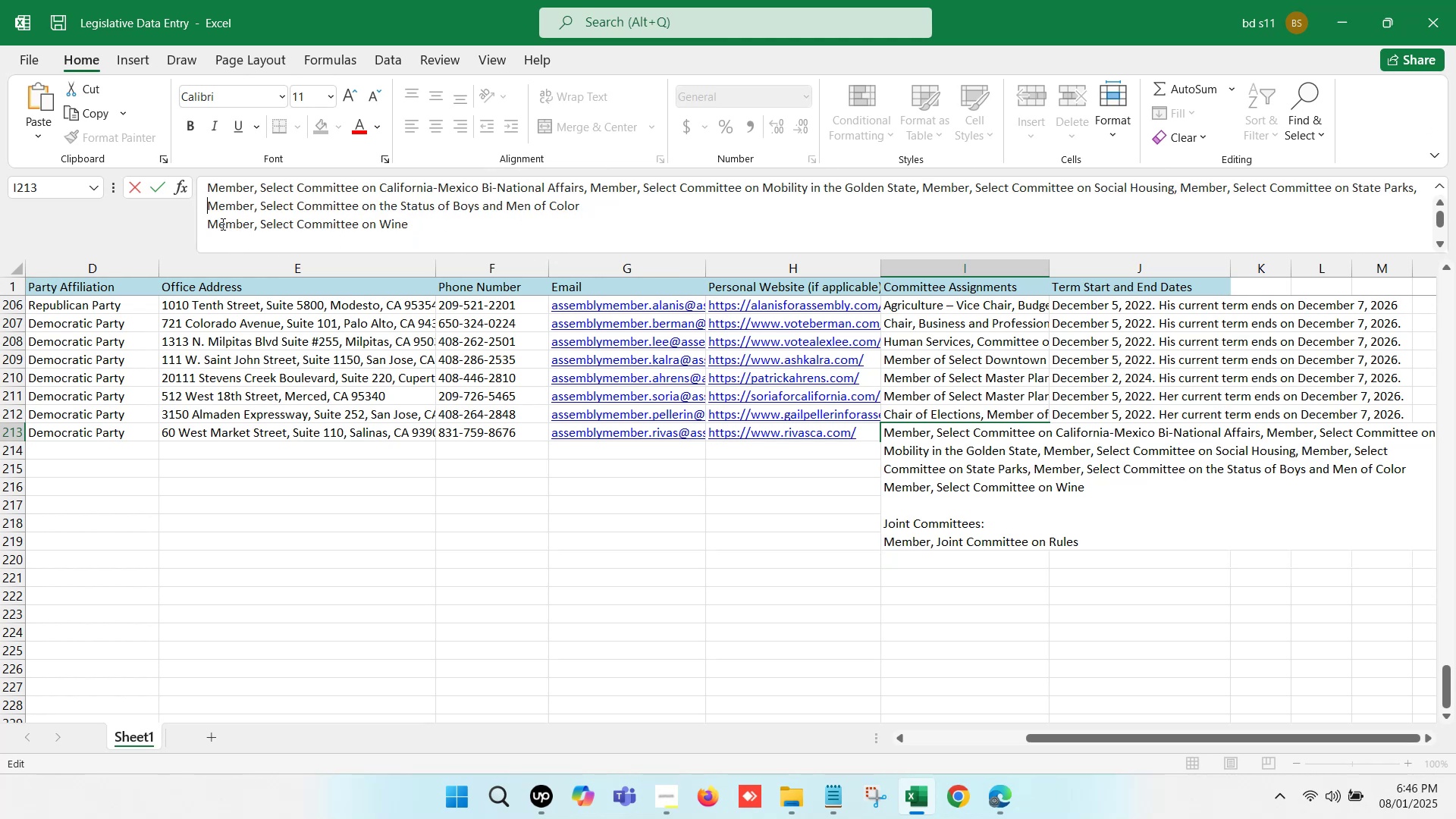 
left_click([205, 219])
 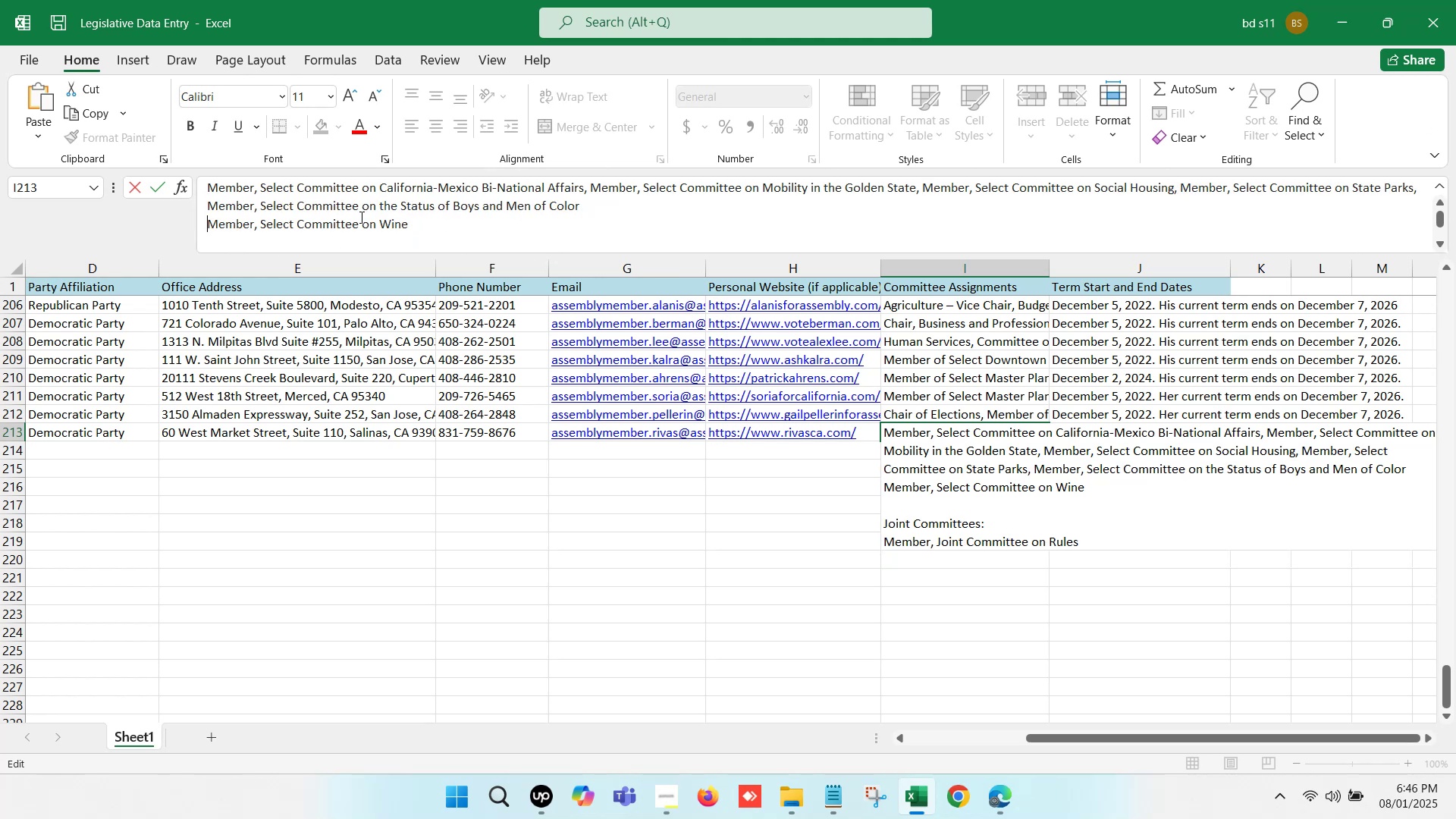 
key(Backspace)
 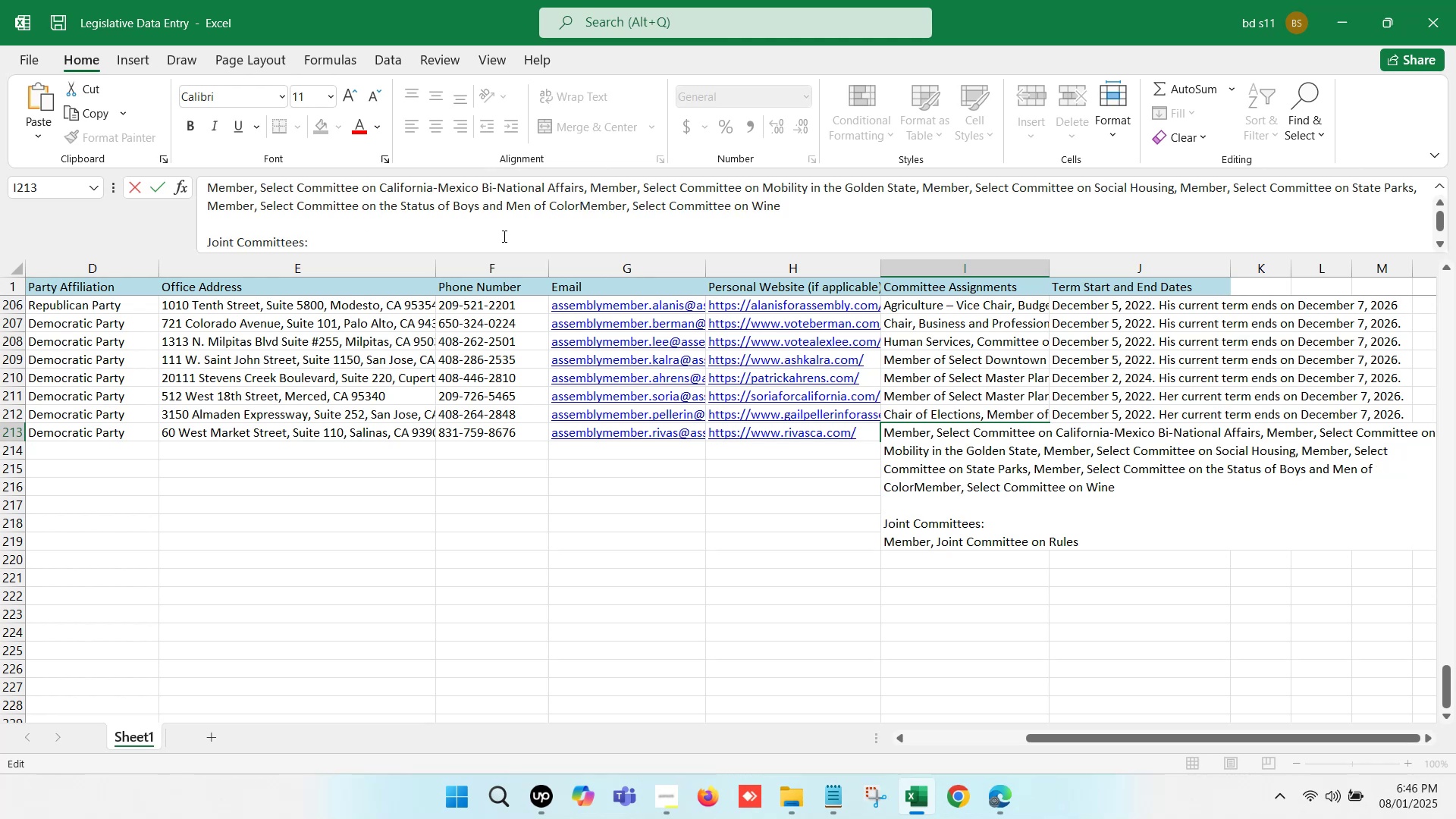 
key(Comma)
 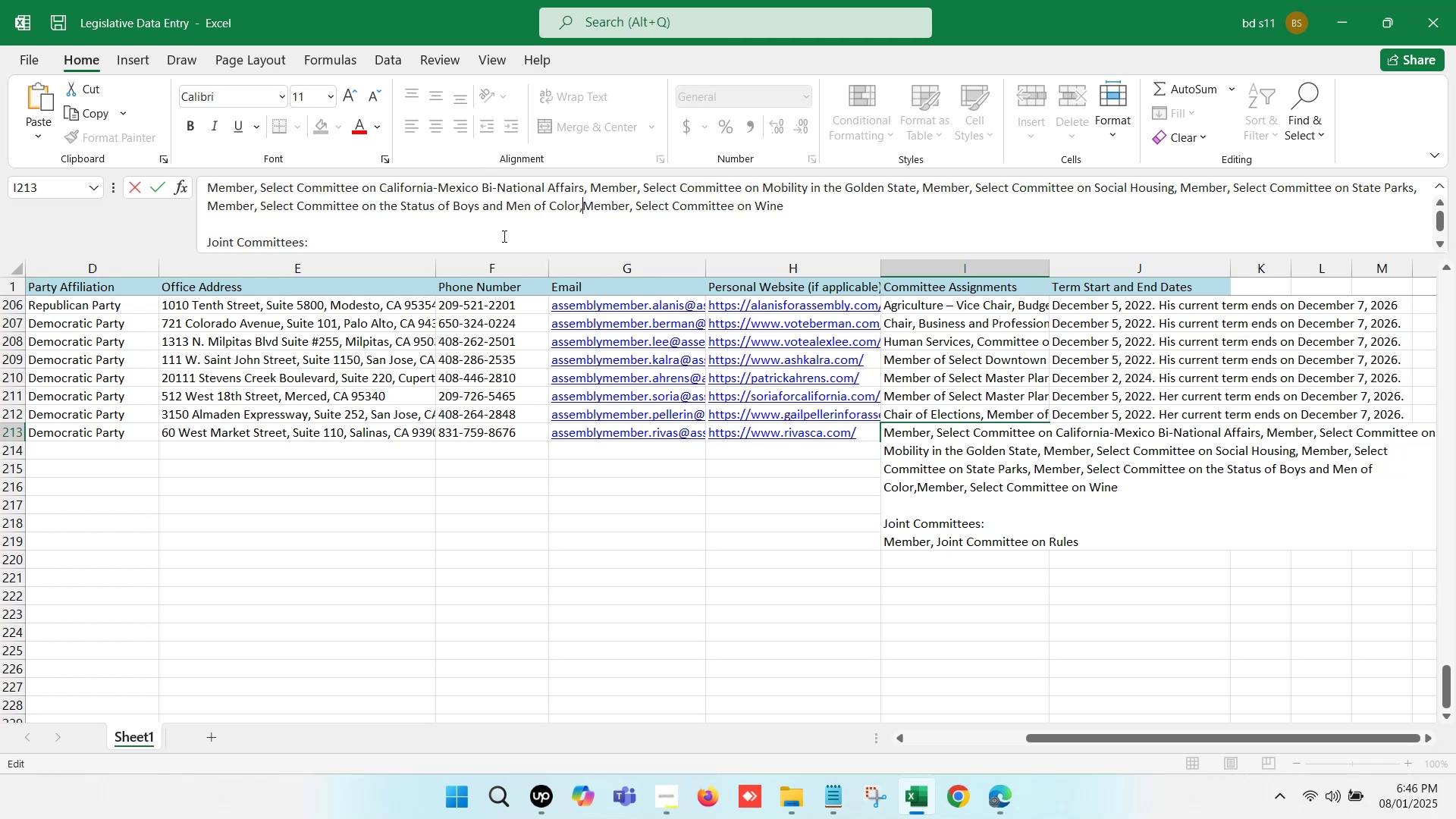 
key(Space)
 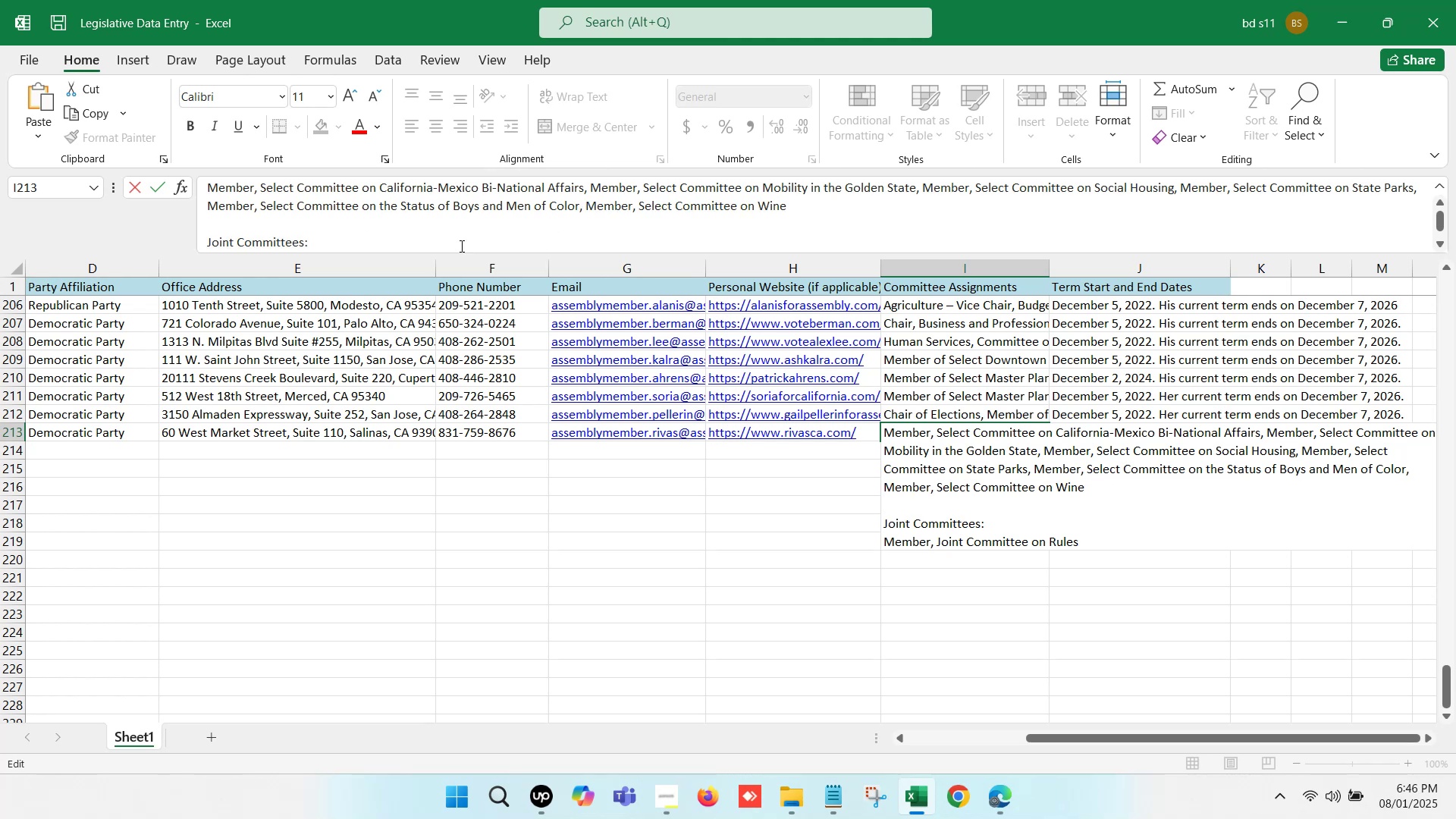 
left_click_drag(start_coordinate=[344, 240], to_coordinate=[199, 236])
 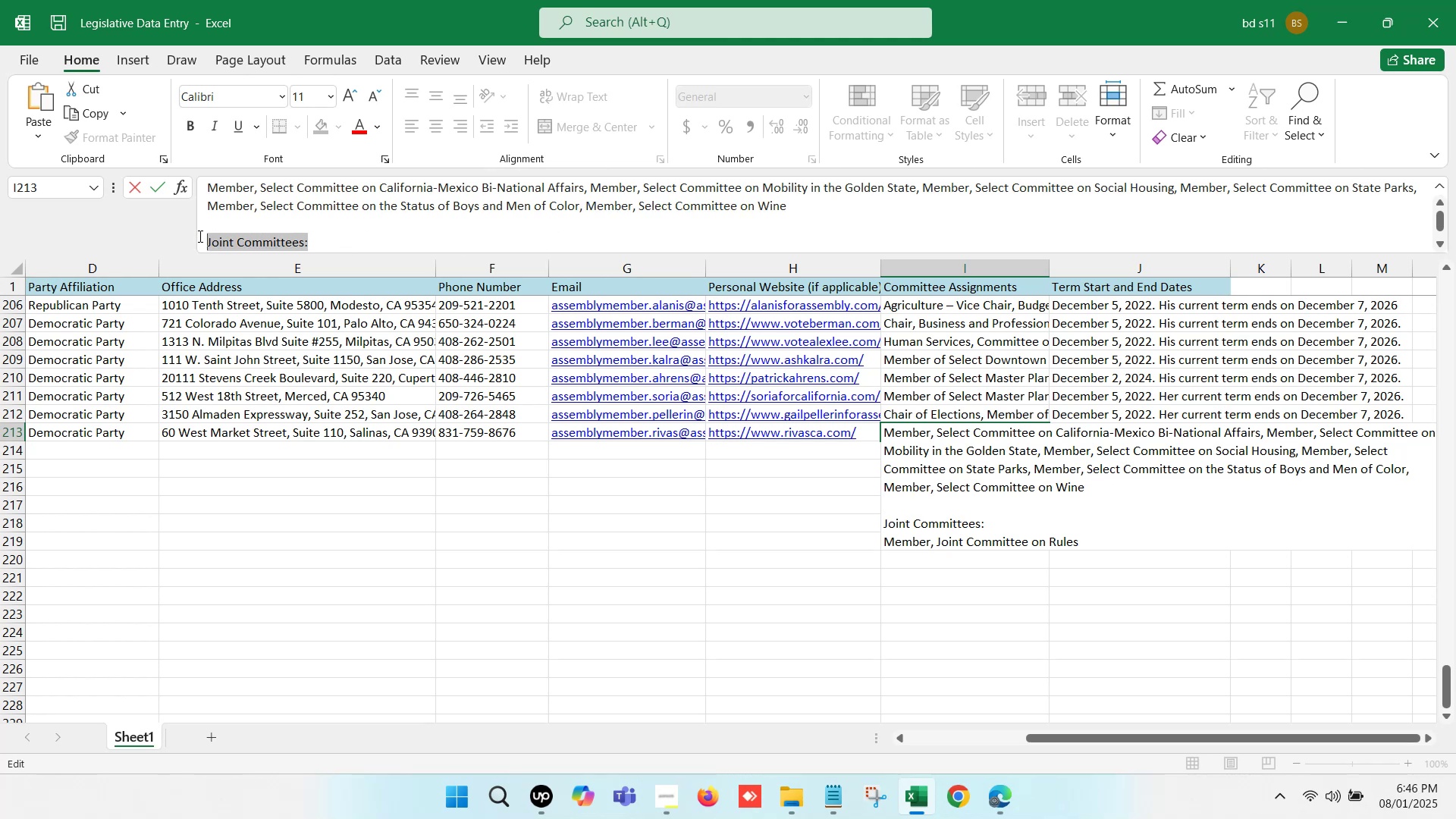 
key(Backspace)
 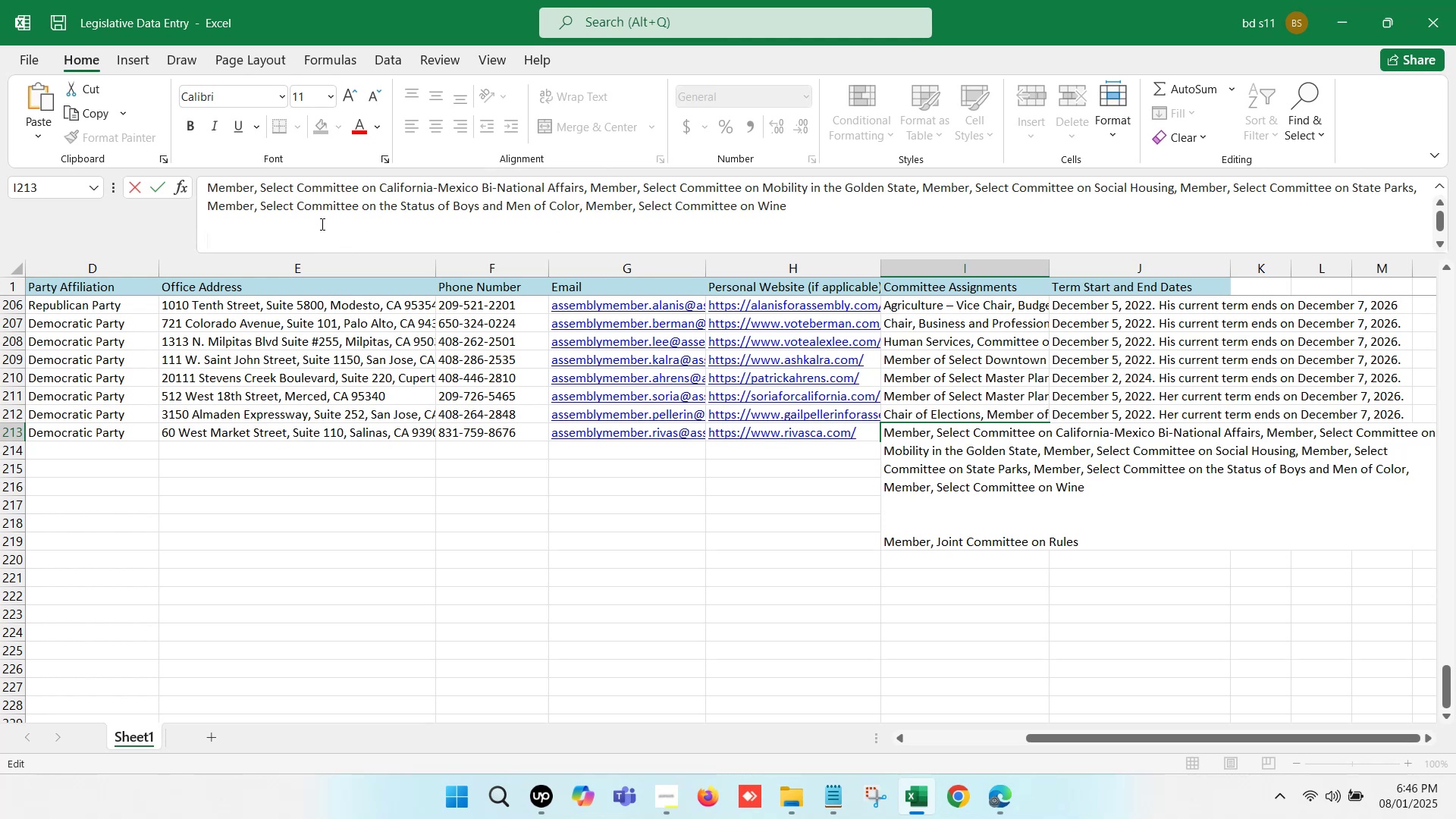 
key(Backspace)
 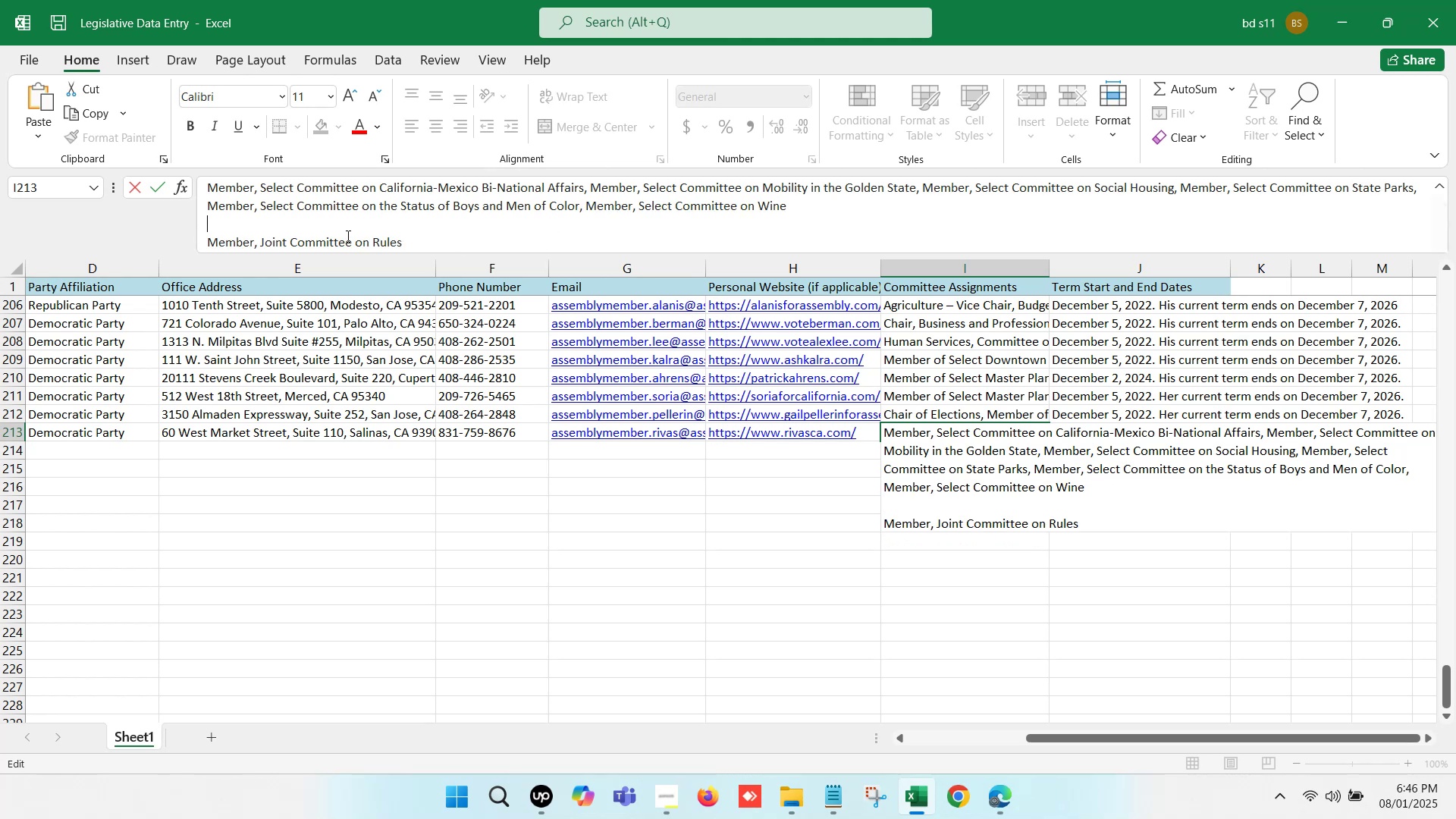 
key(Backspace)
 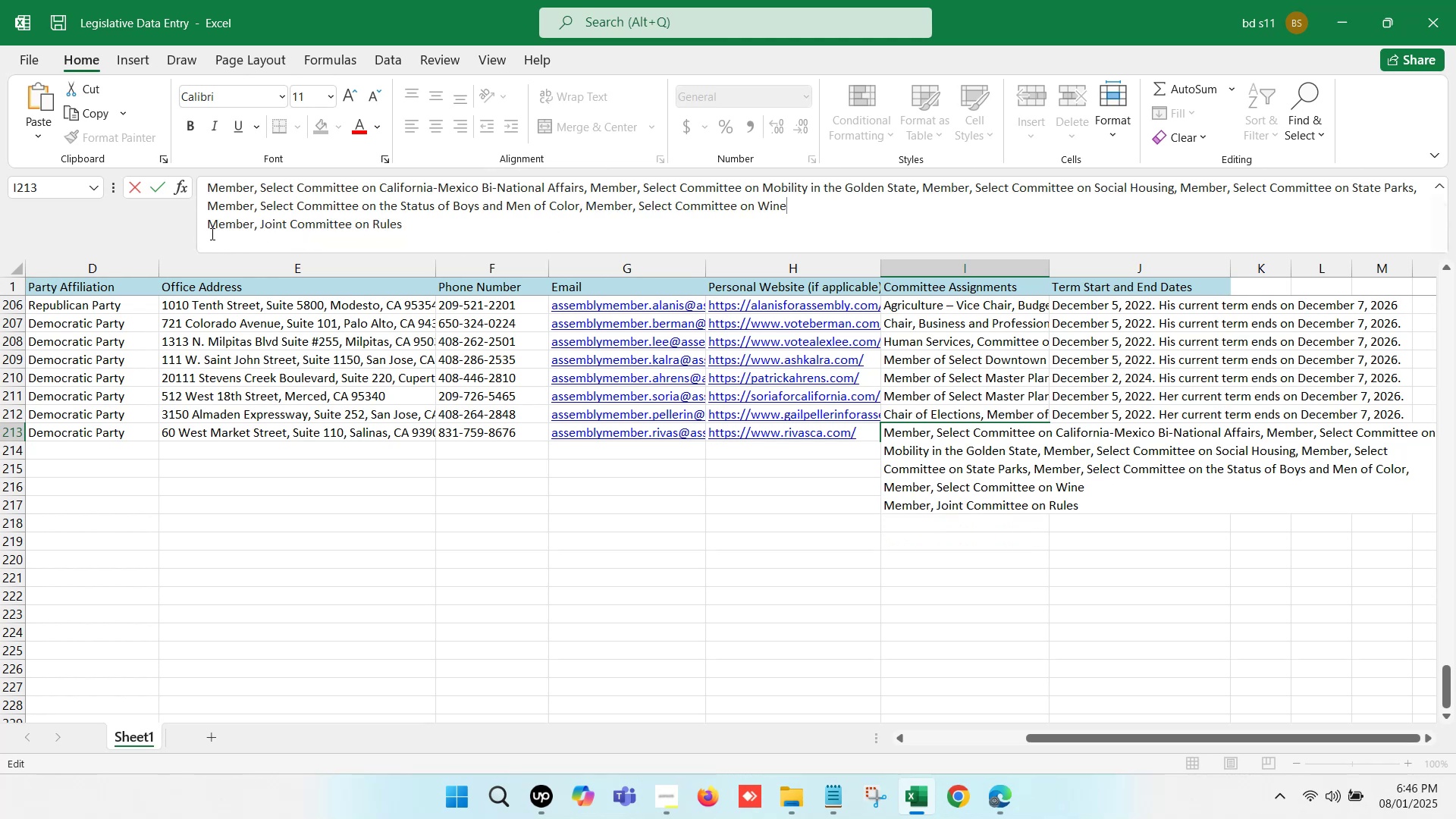 
left_click([208, 228])
 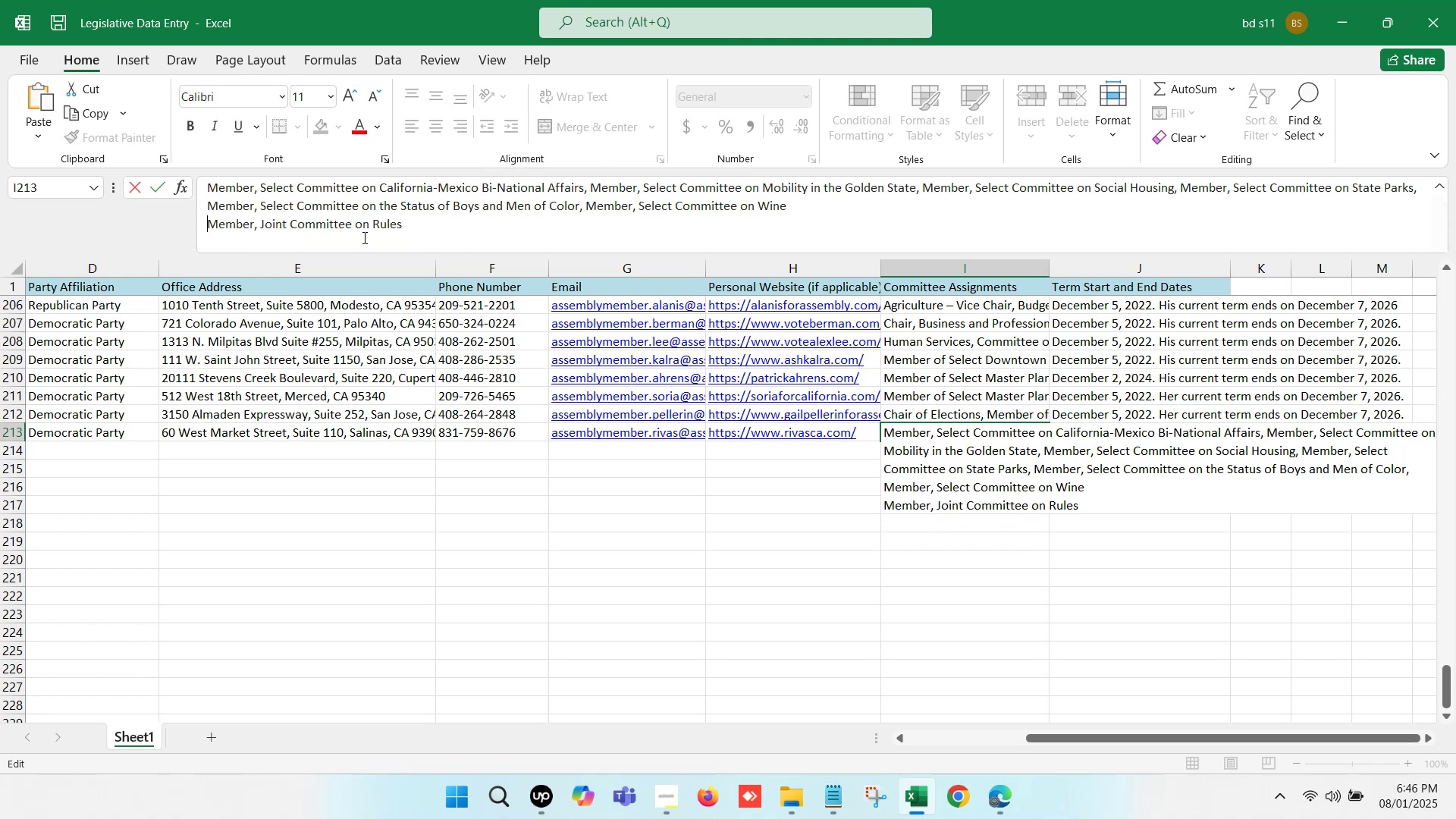 
key(Backspace)
 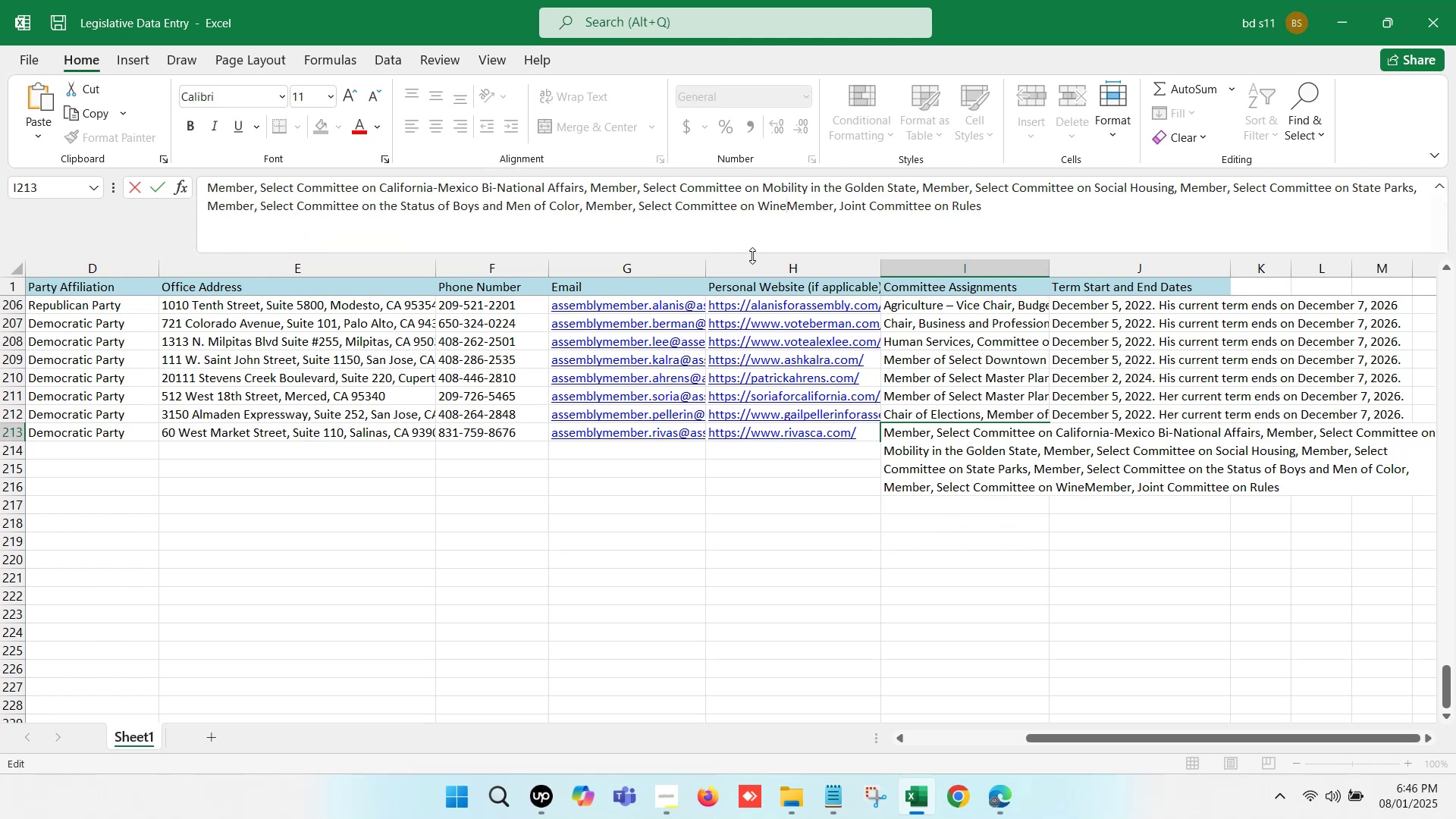 
key(Comma)
 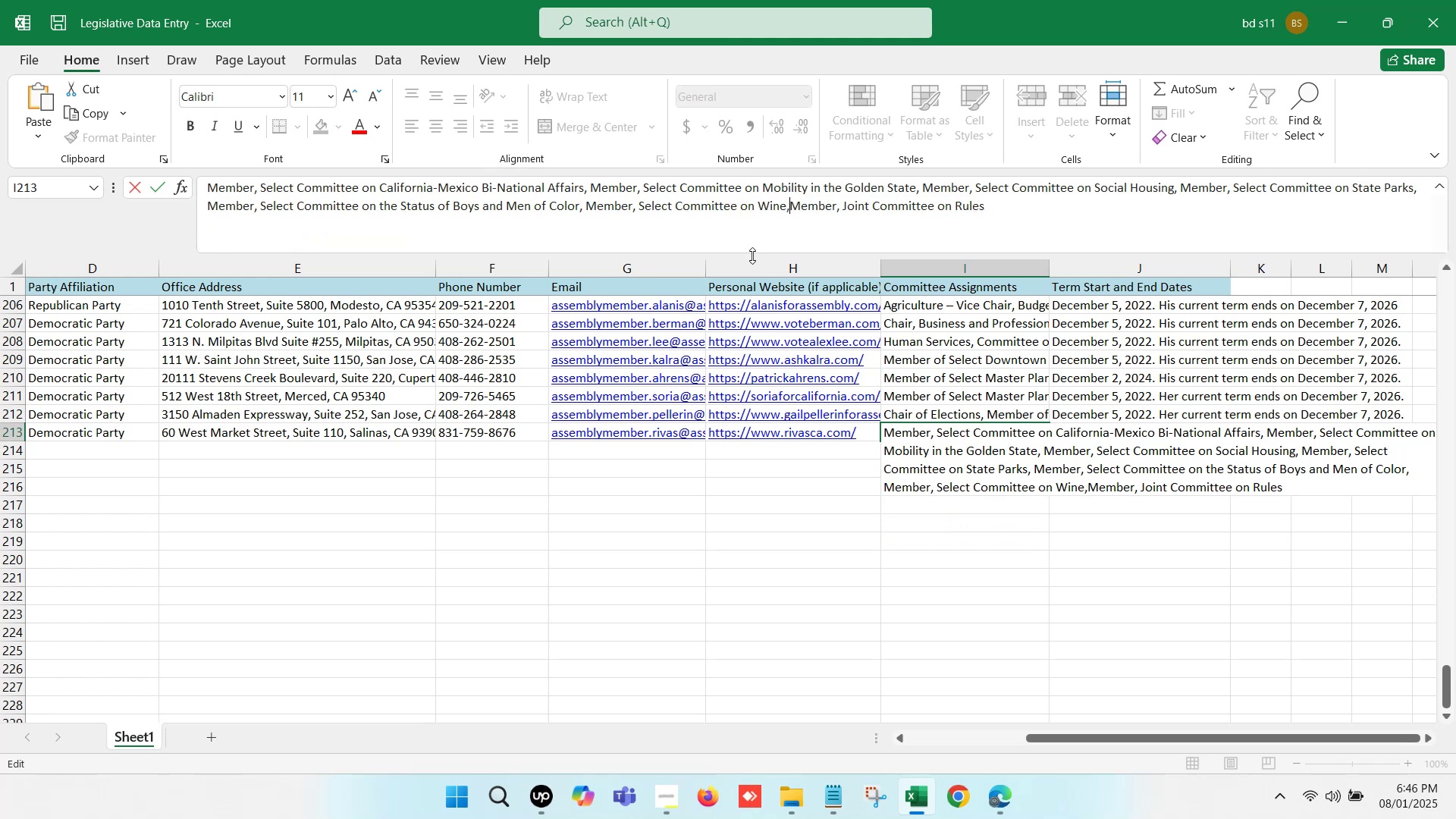 
key(Space)
 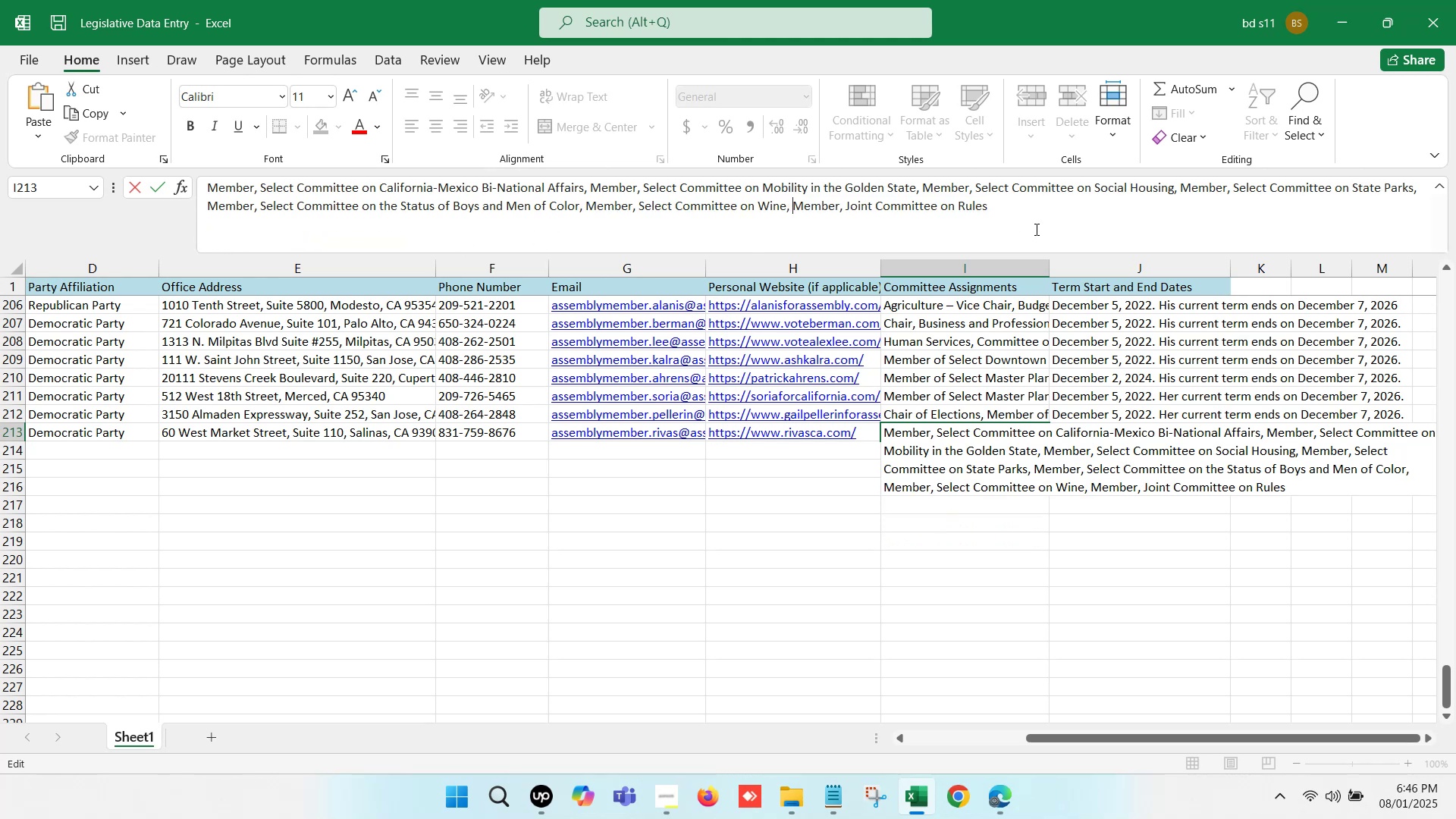 
left_click([1041, 218])
 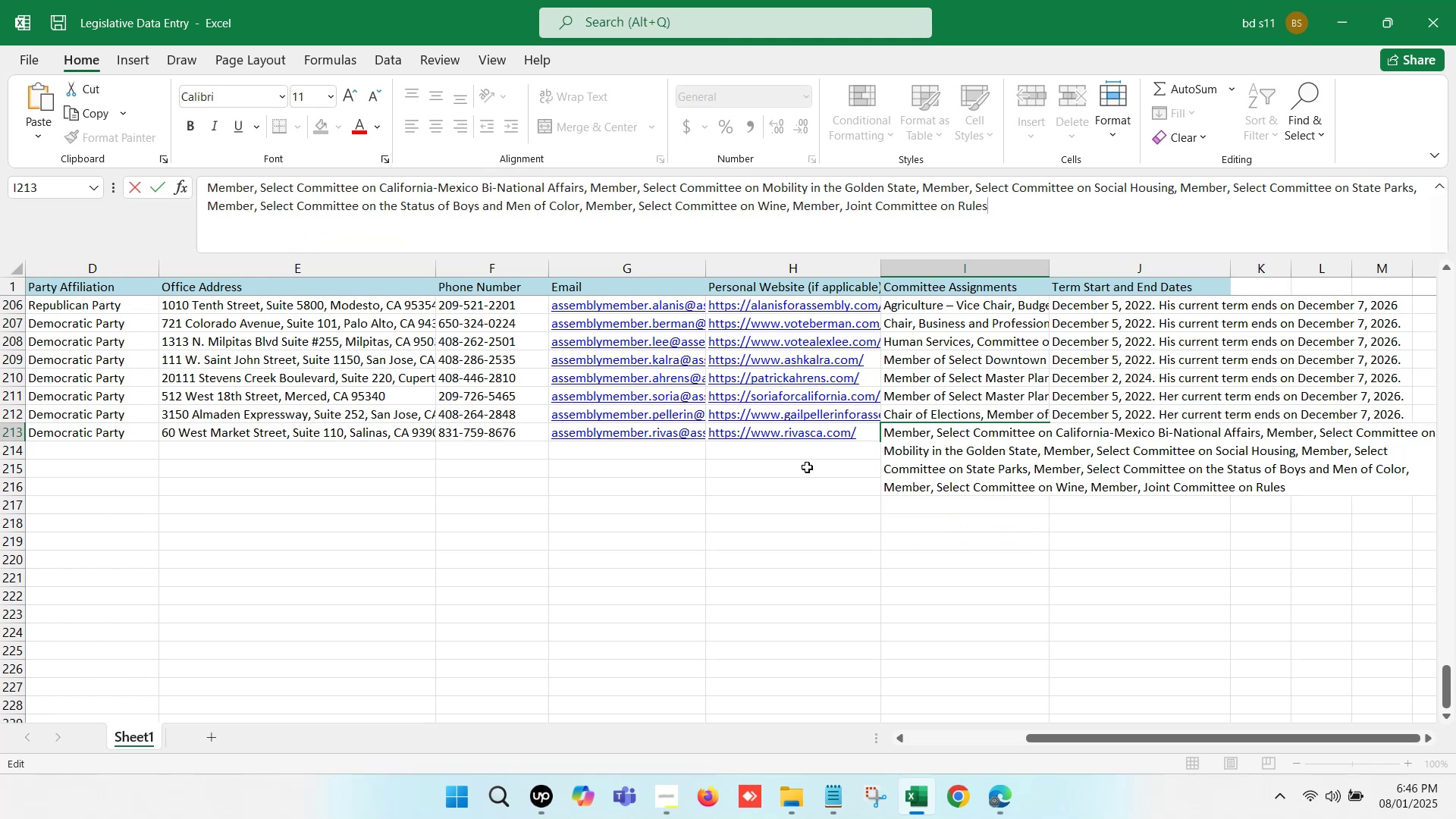 
left_click([792, 513])
 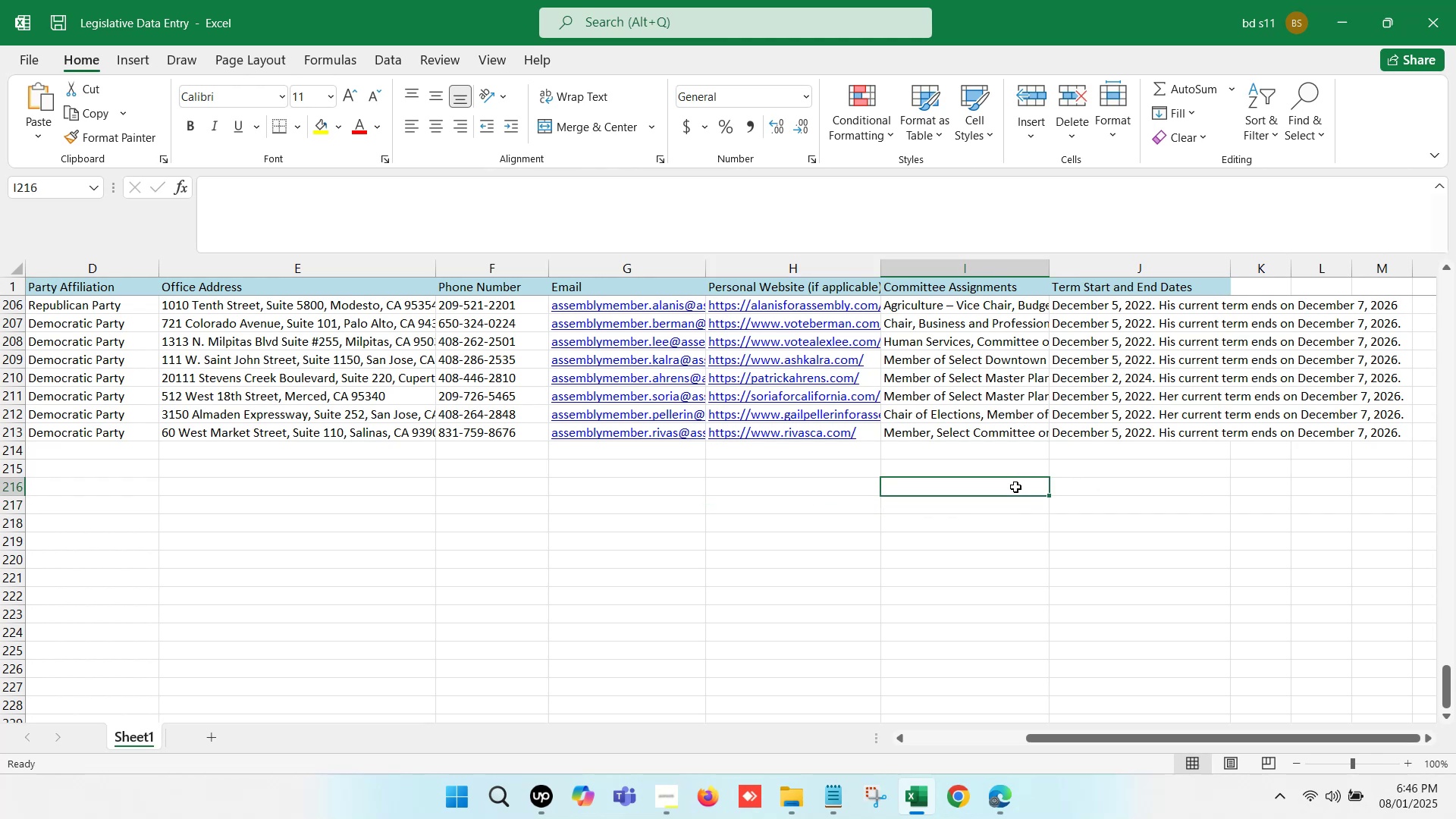 
hold_key(key=ArrowLeft, duration=1.2)
 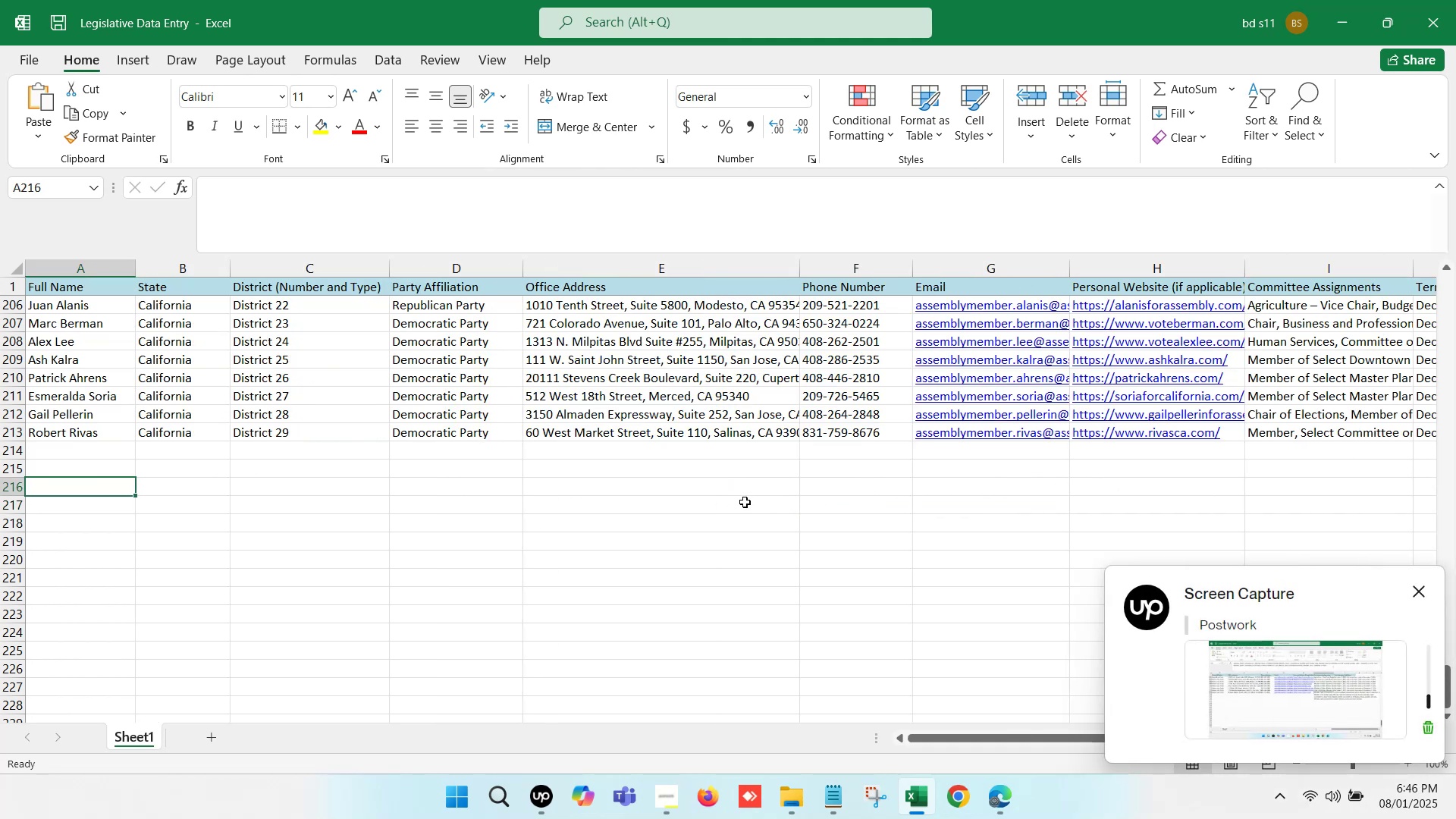 
key(Control+S)
 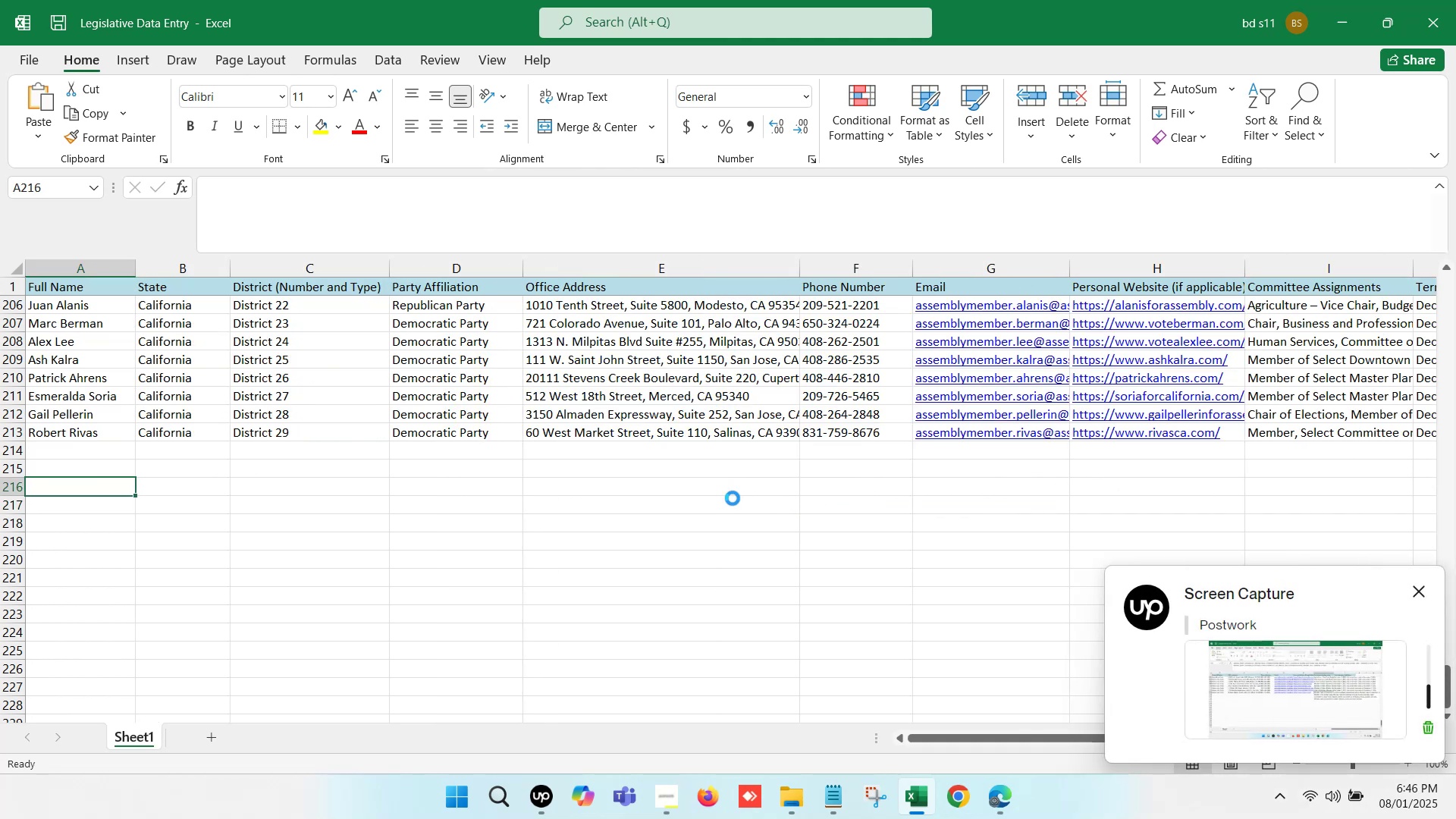 
key(Control+S)
 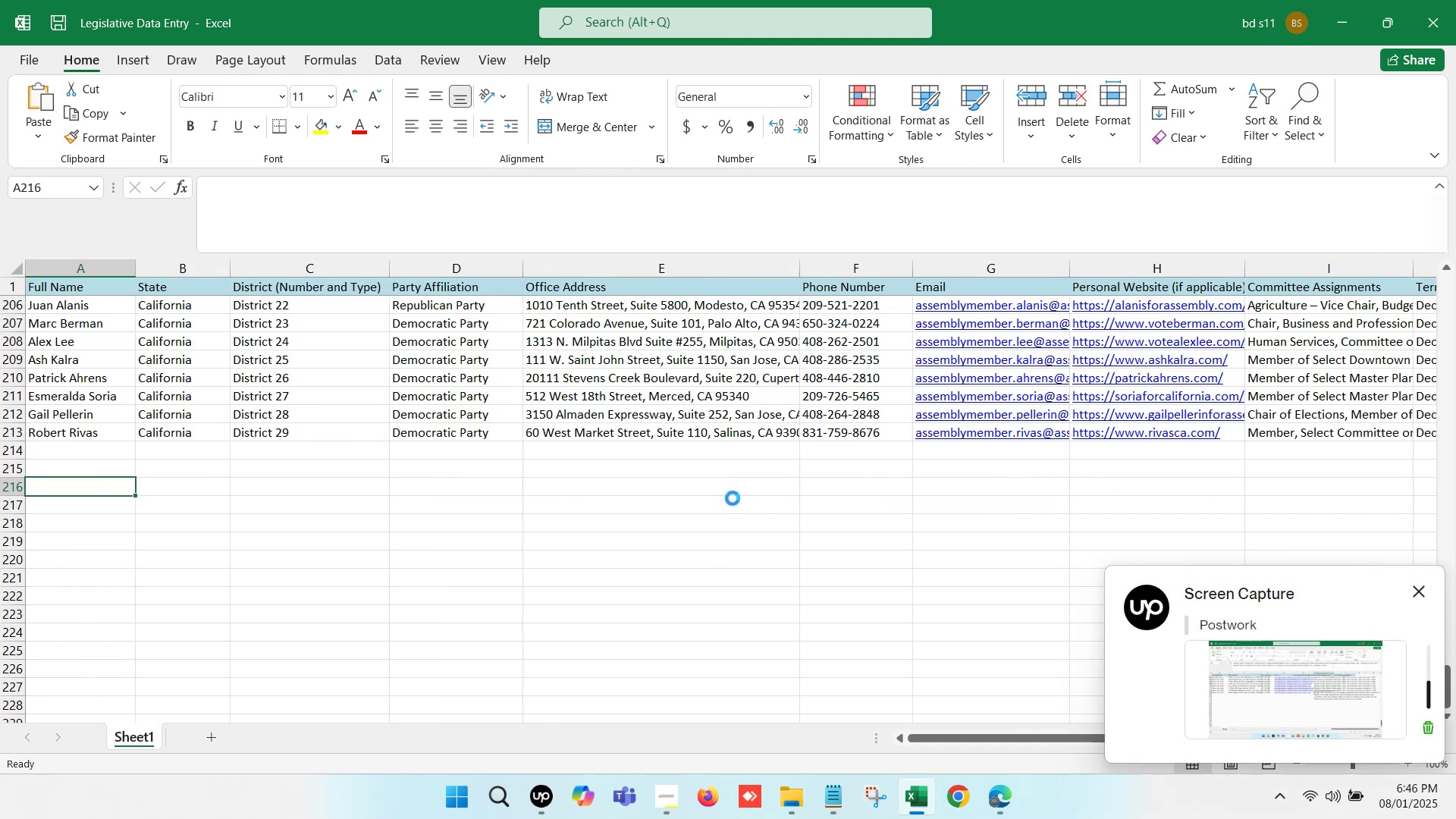 
key(Control+S)
 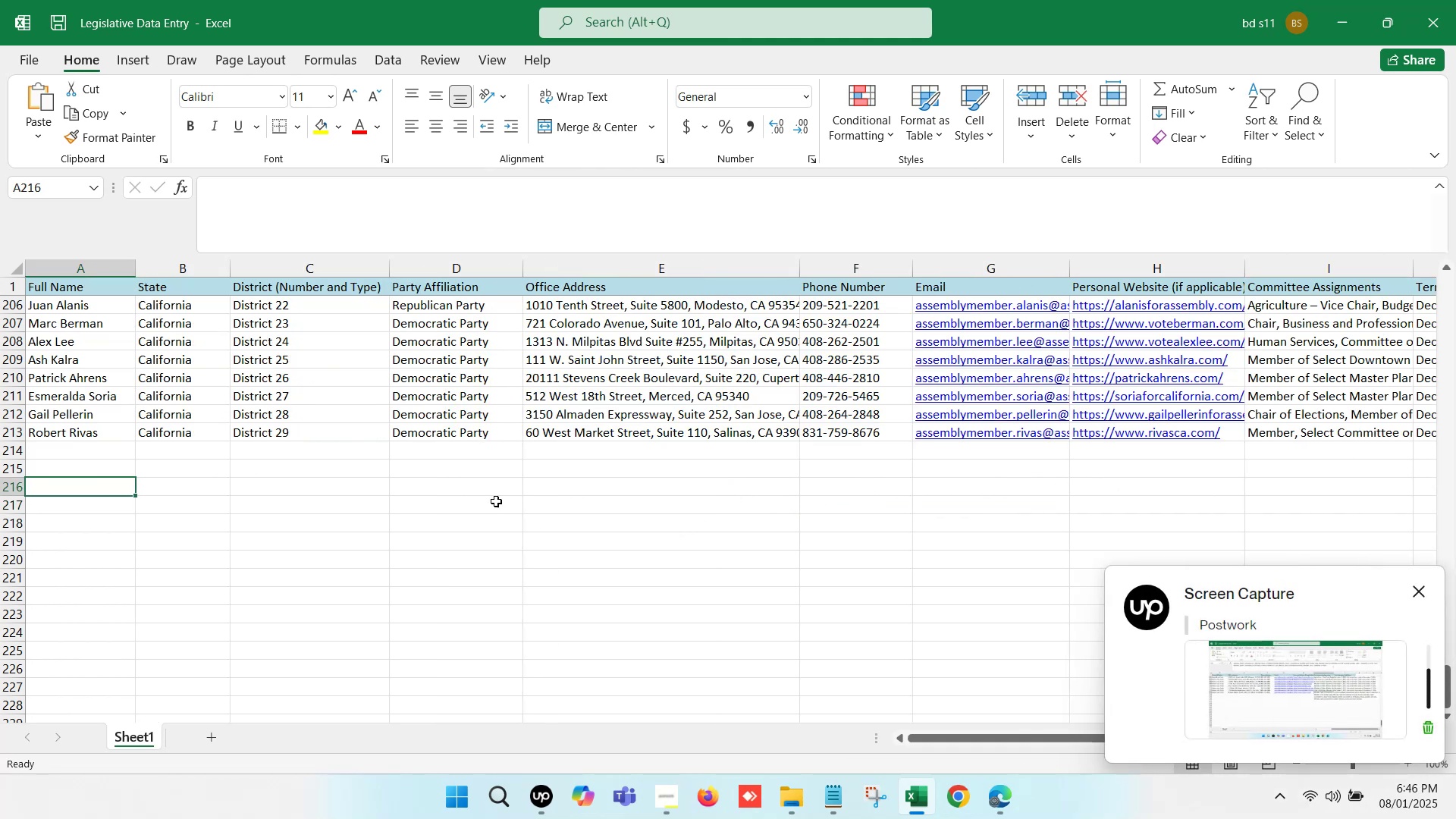 
left_click([441, 485])
 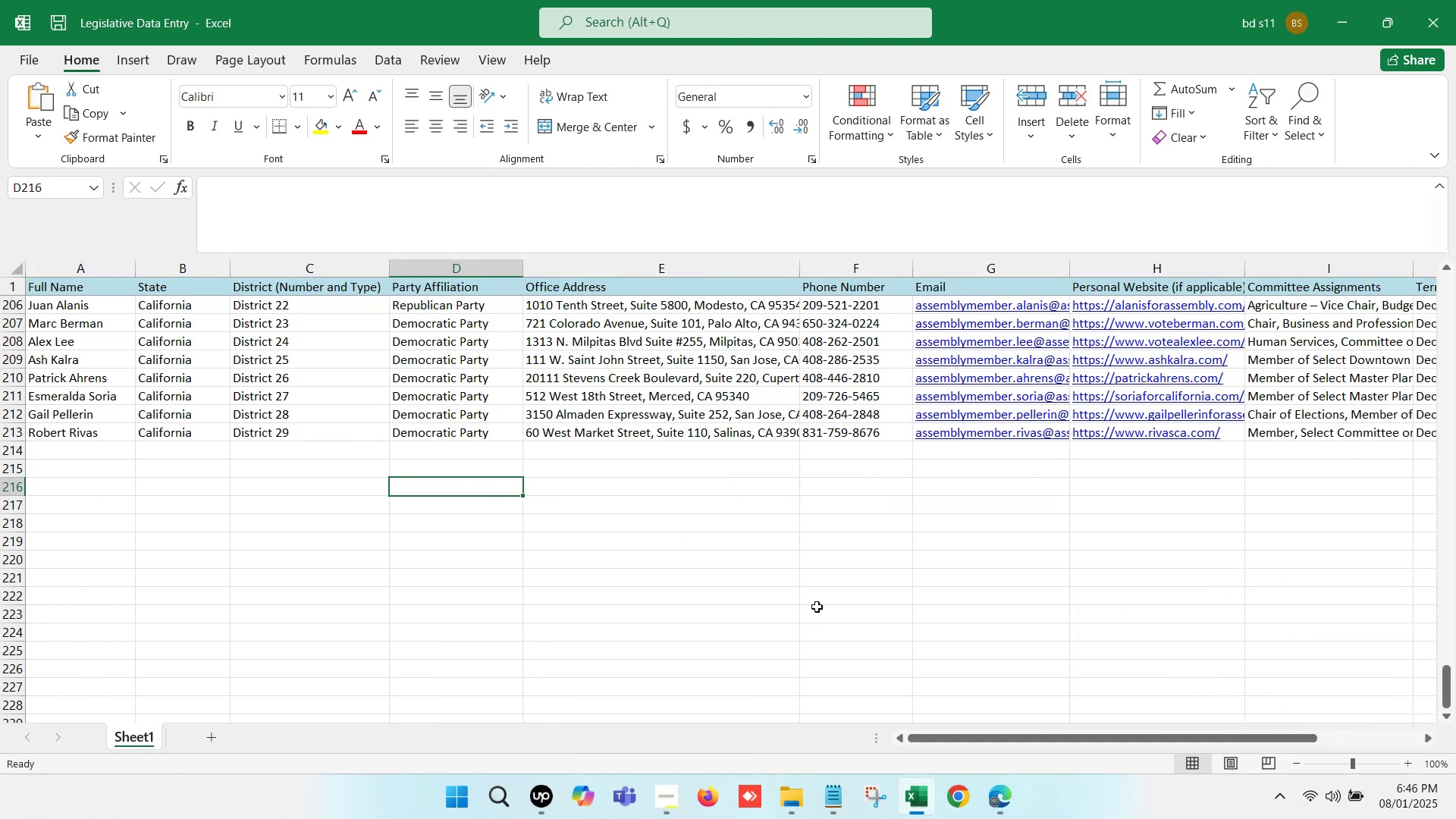 
left_click([745, 491])
 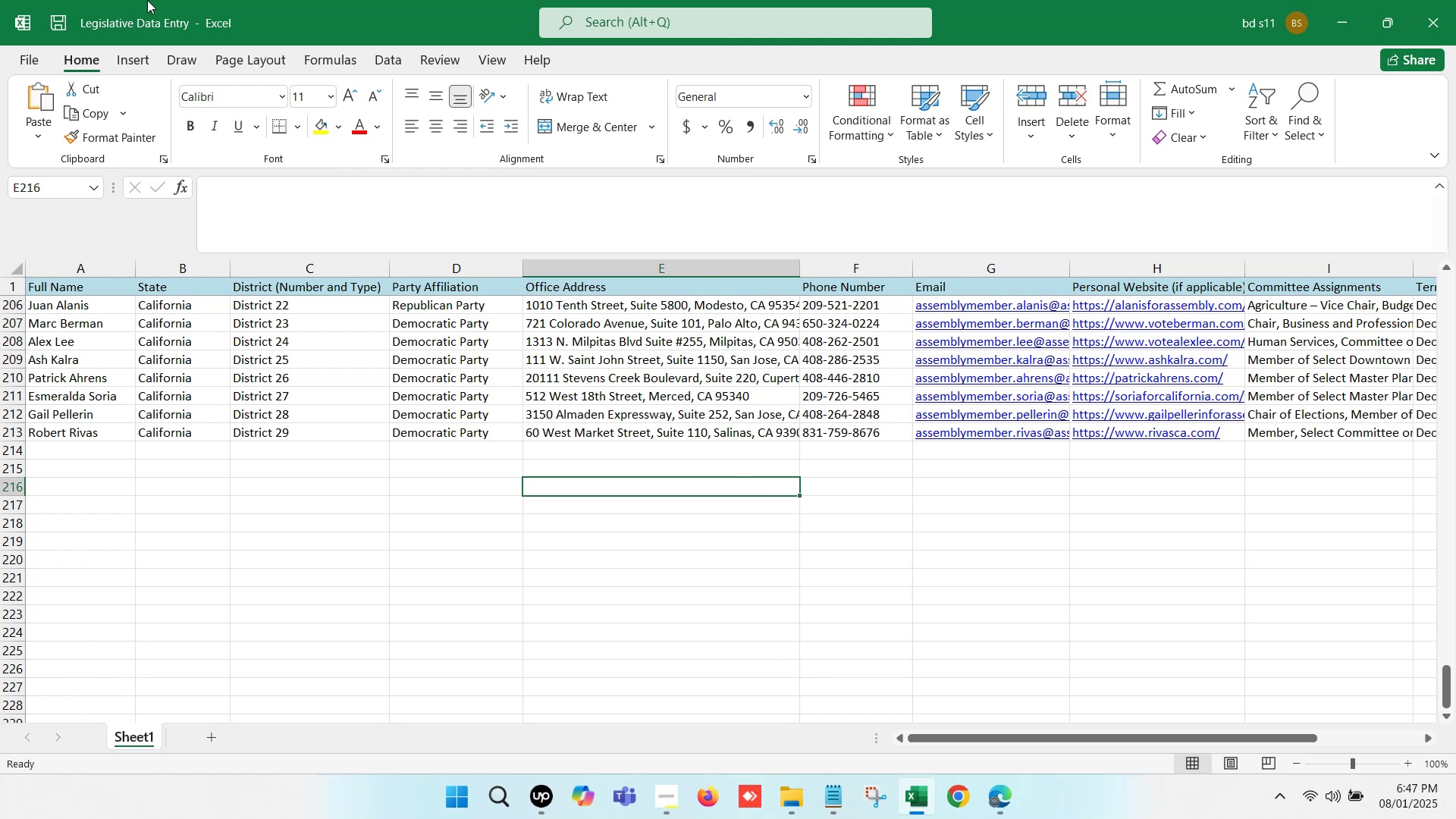 
wait(18.07)
 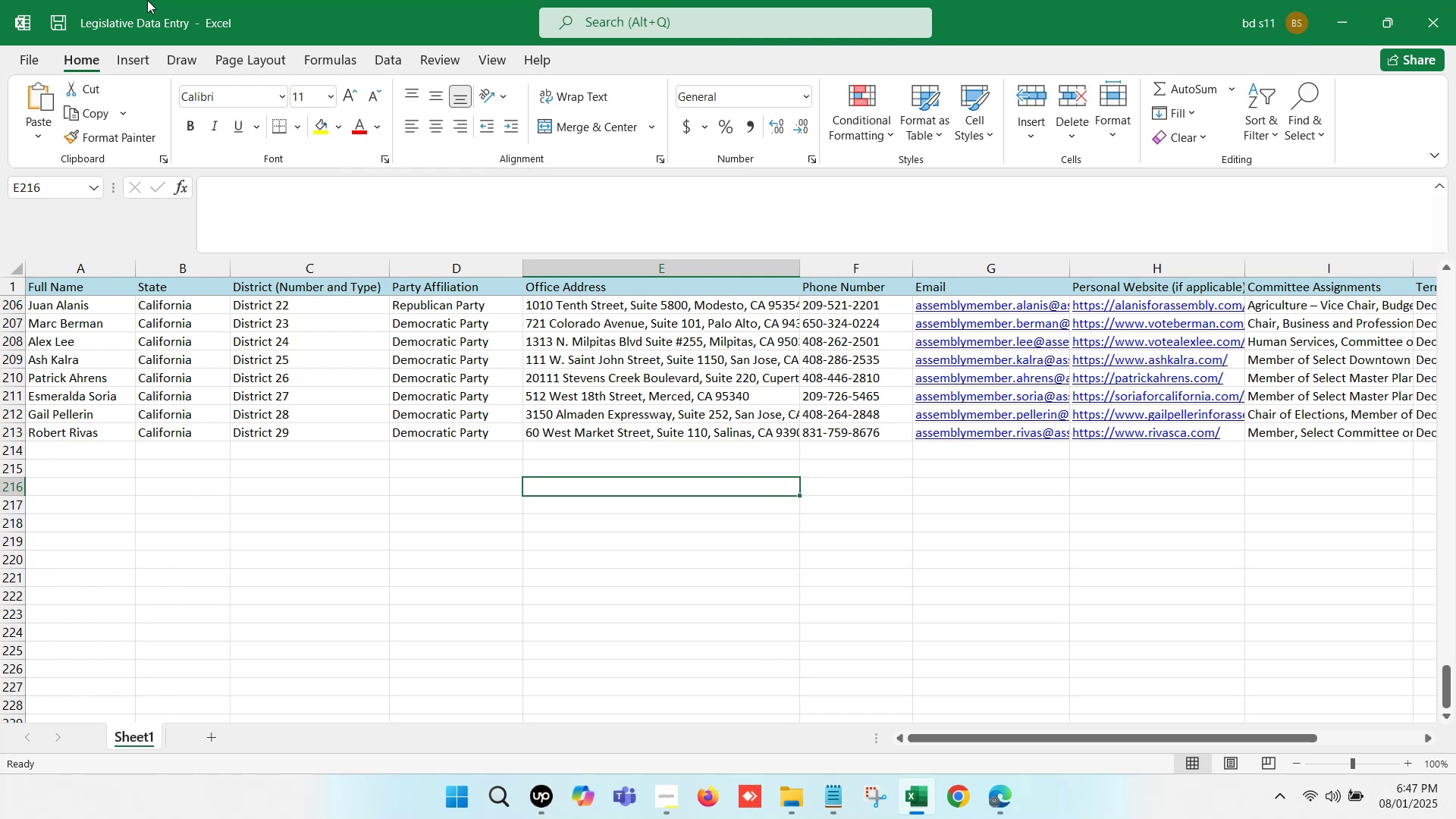 
left_click([999, 794])
 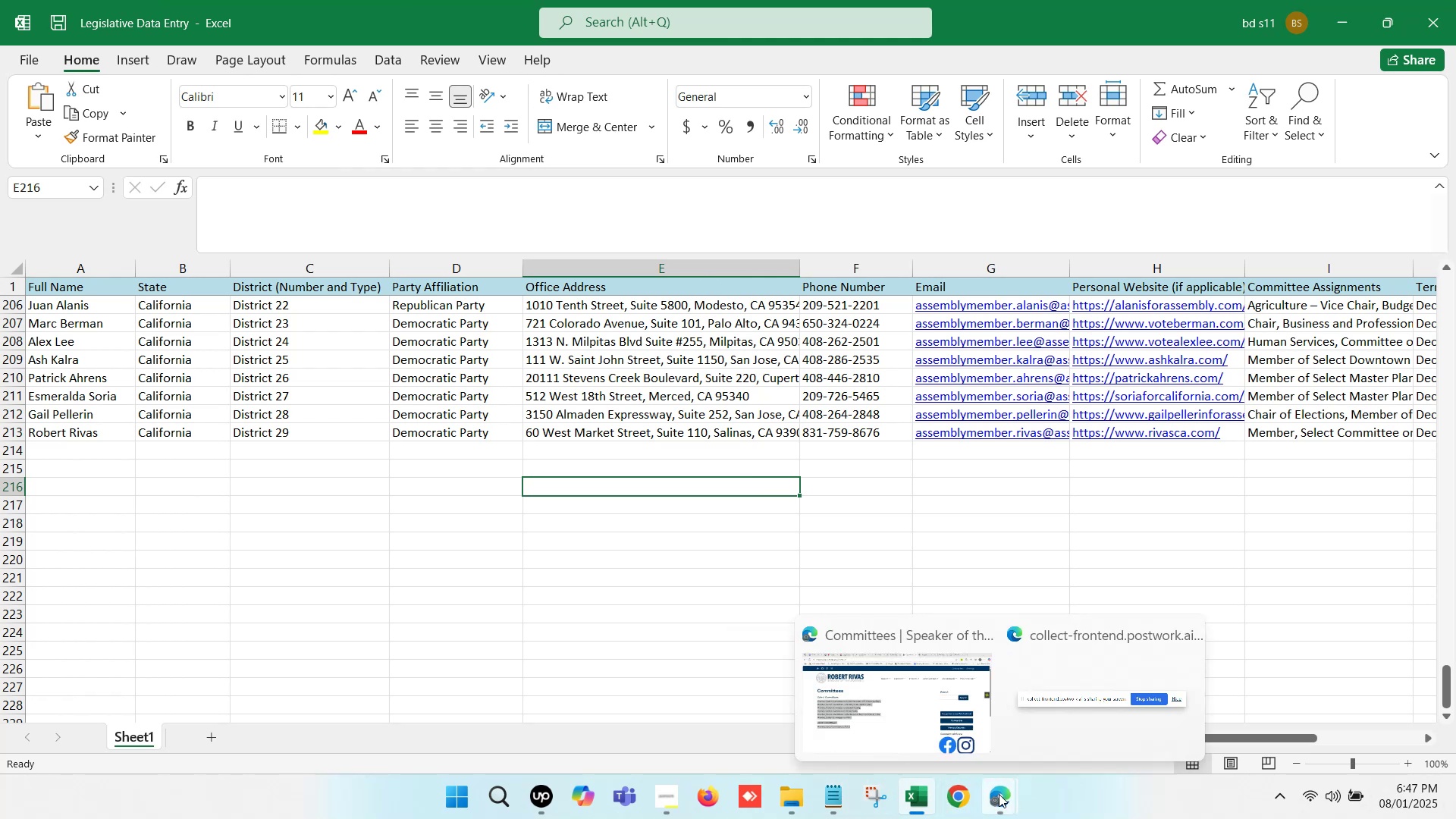 
left_click([877, 681])
 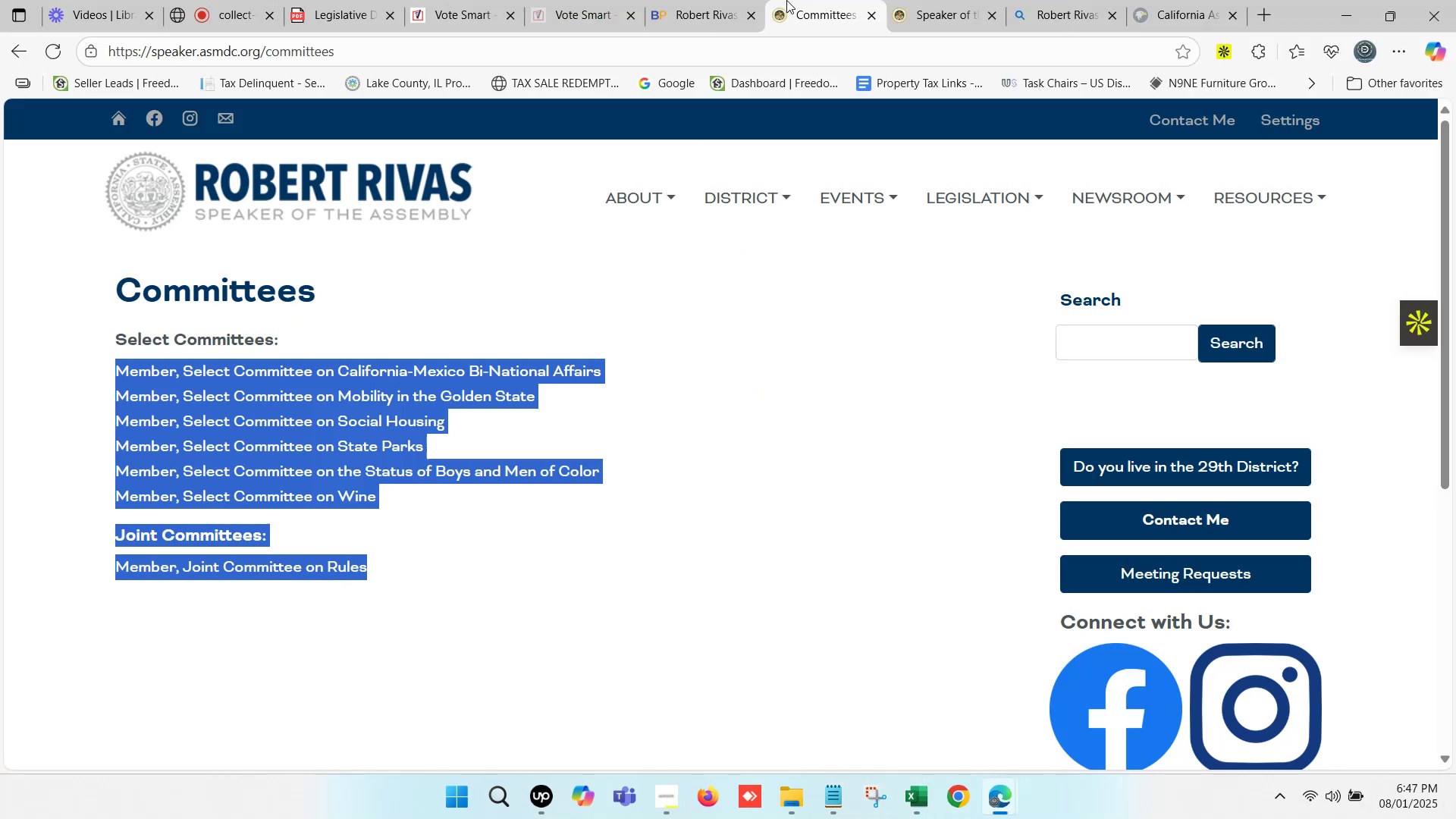 
left_click([842, 0])
 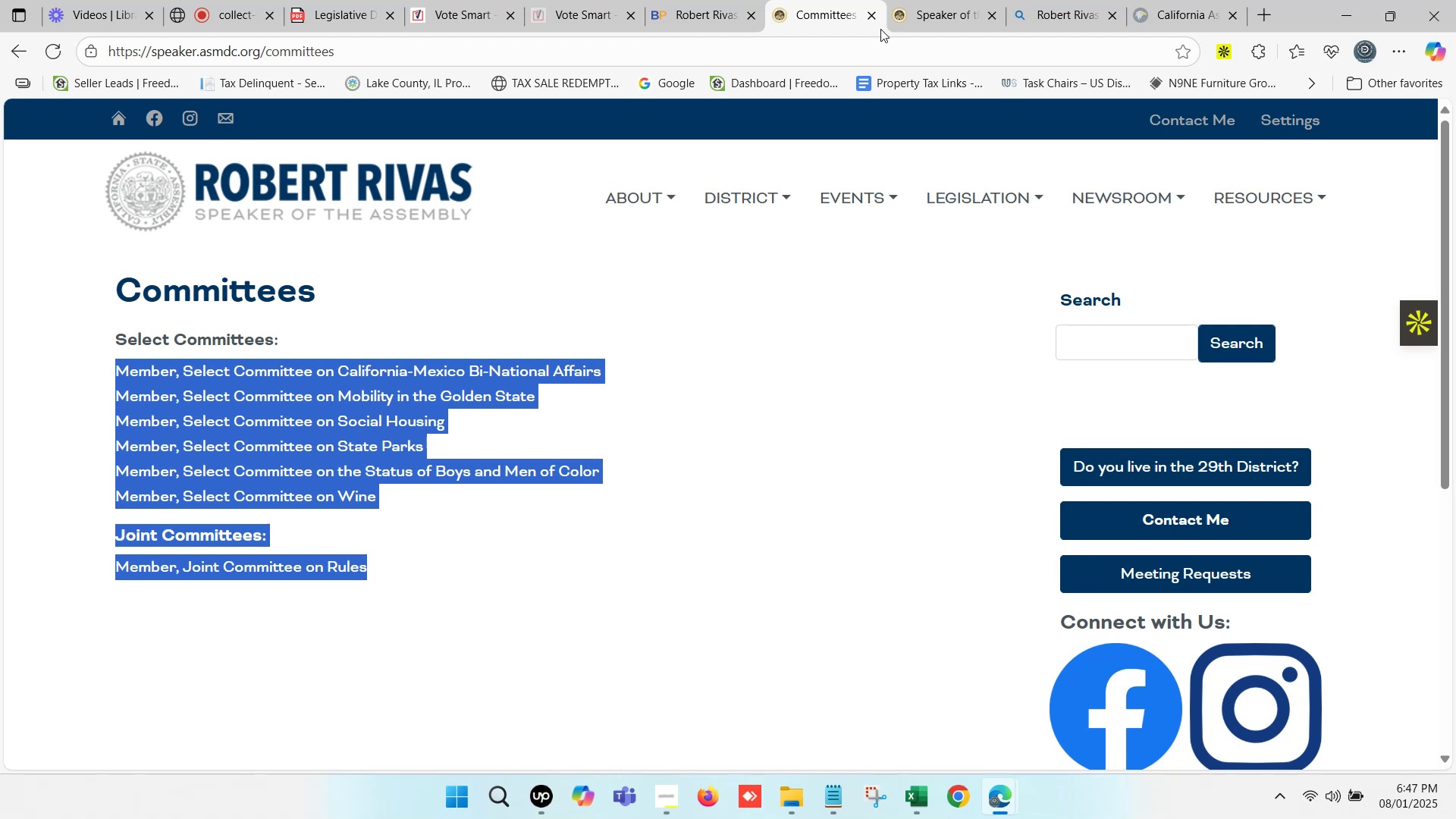 
left_click([876, 22])
 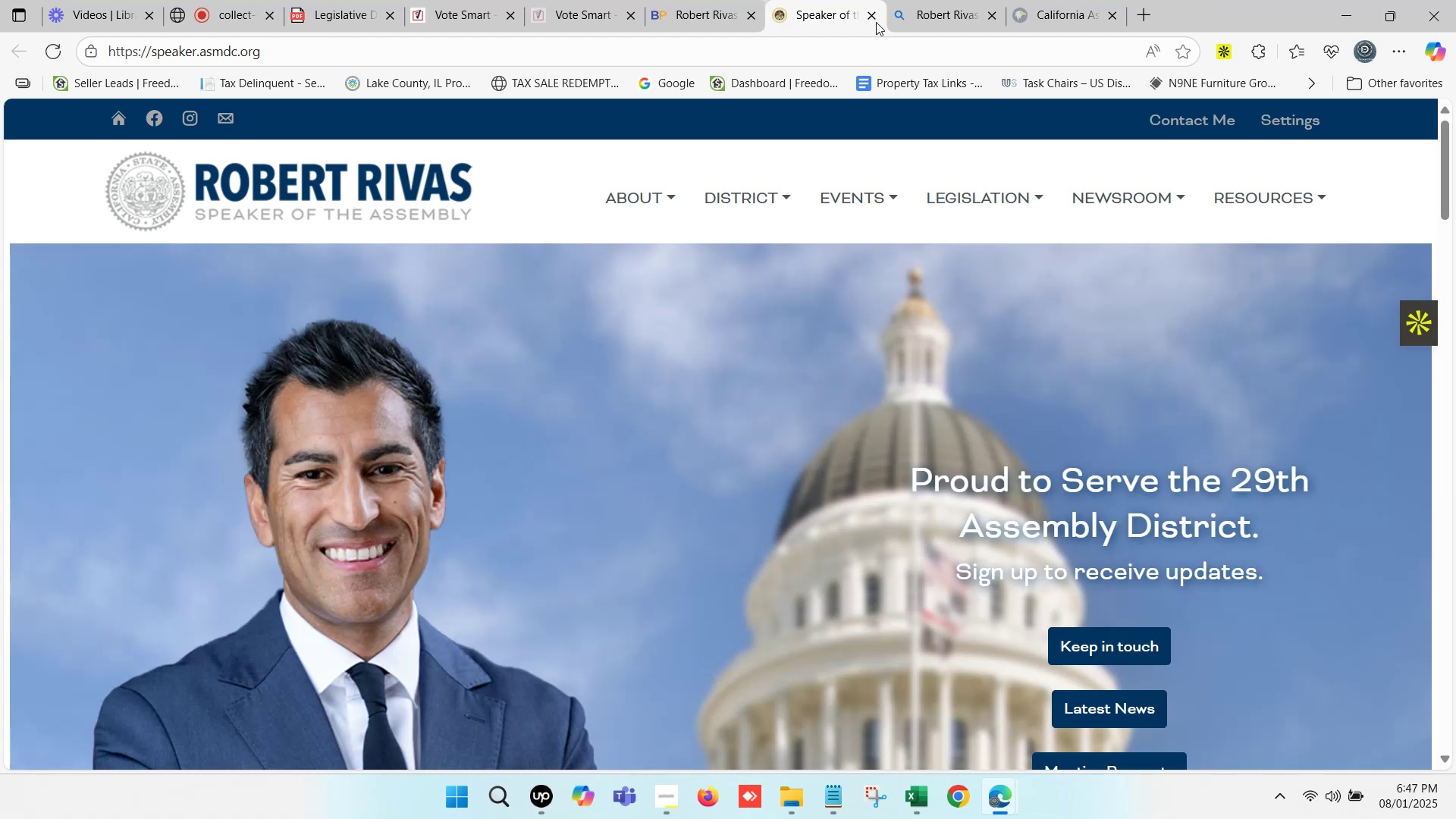 
left_click([876, 22])
 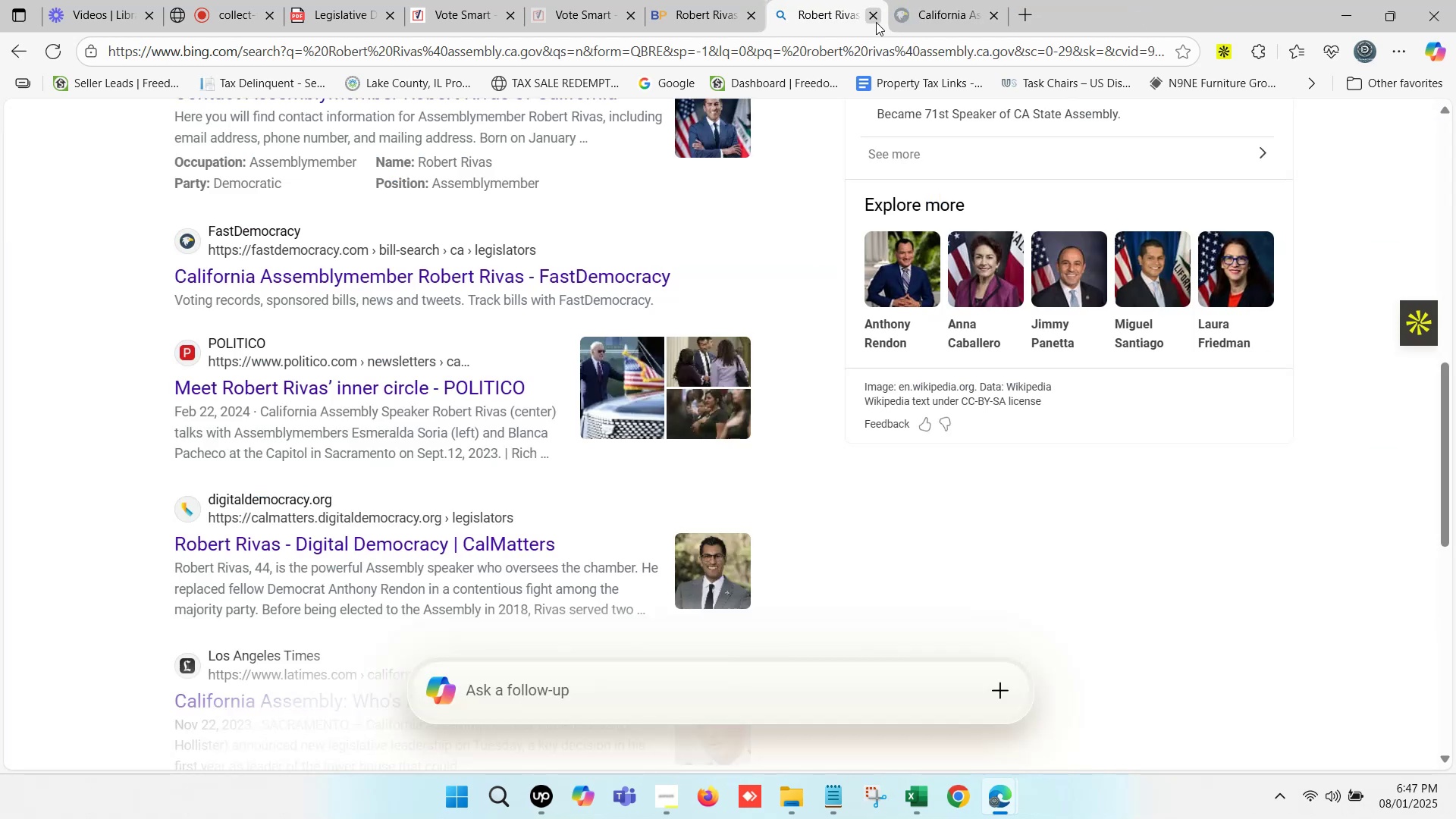 
left_click([979, 0])
 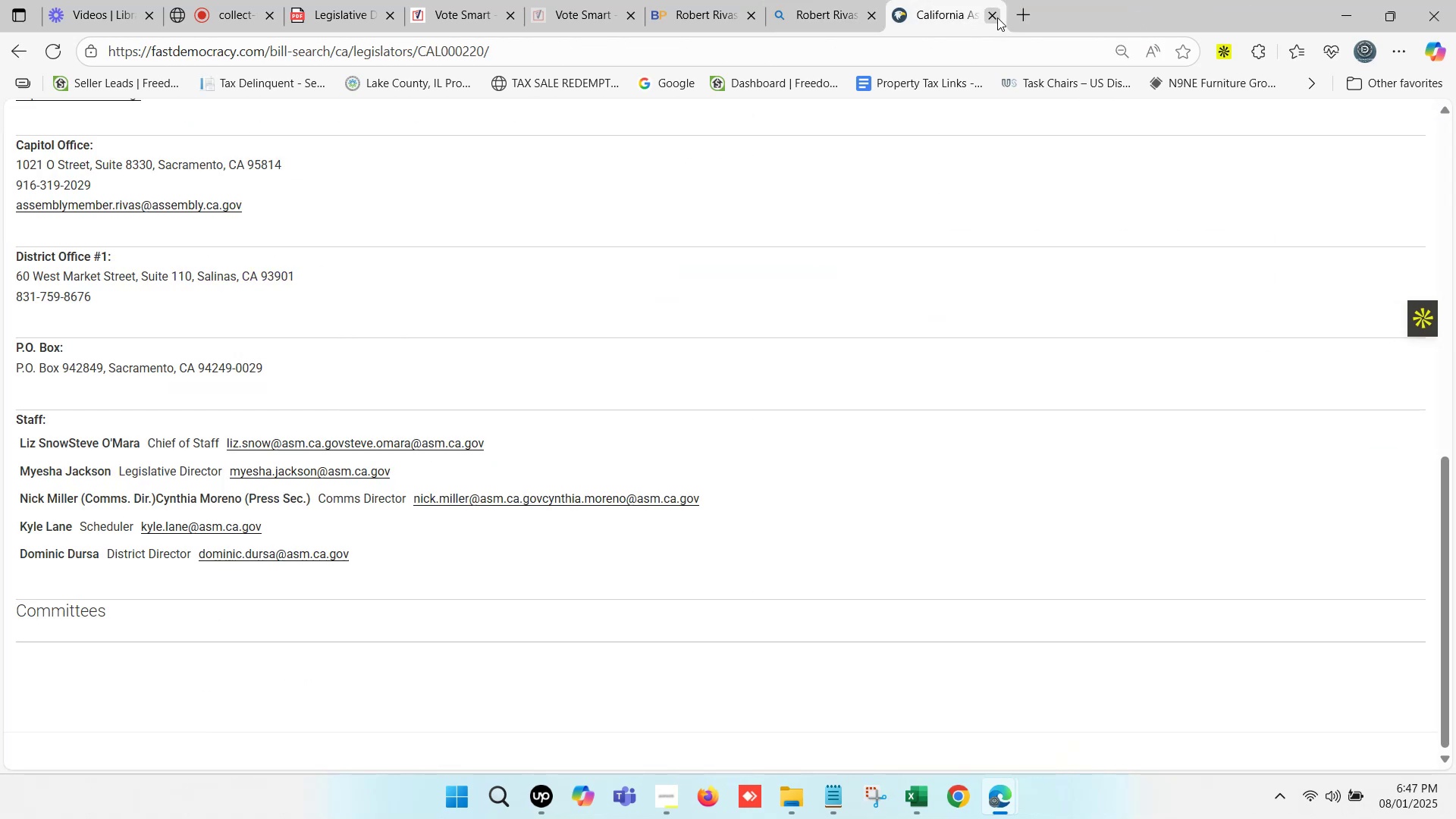 
left_click([995, 16])
 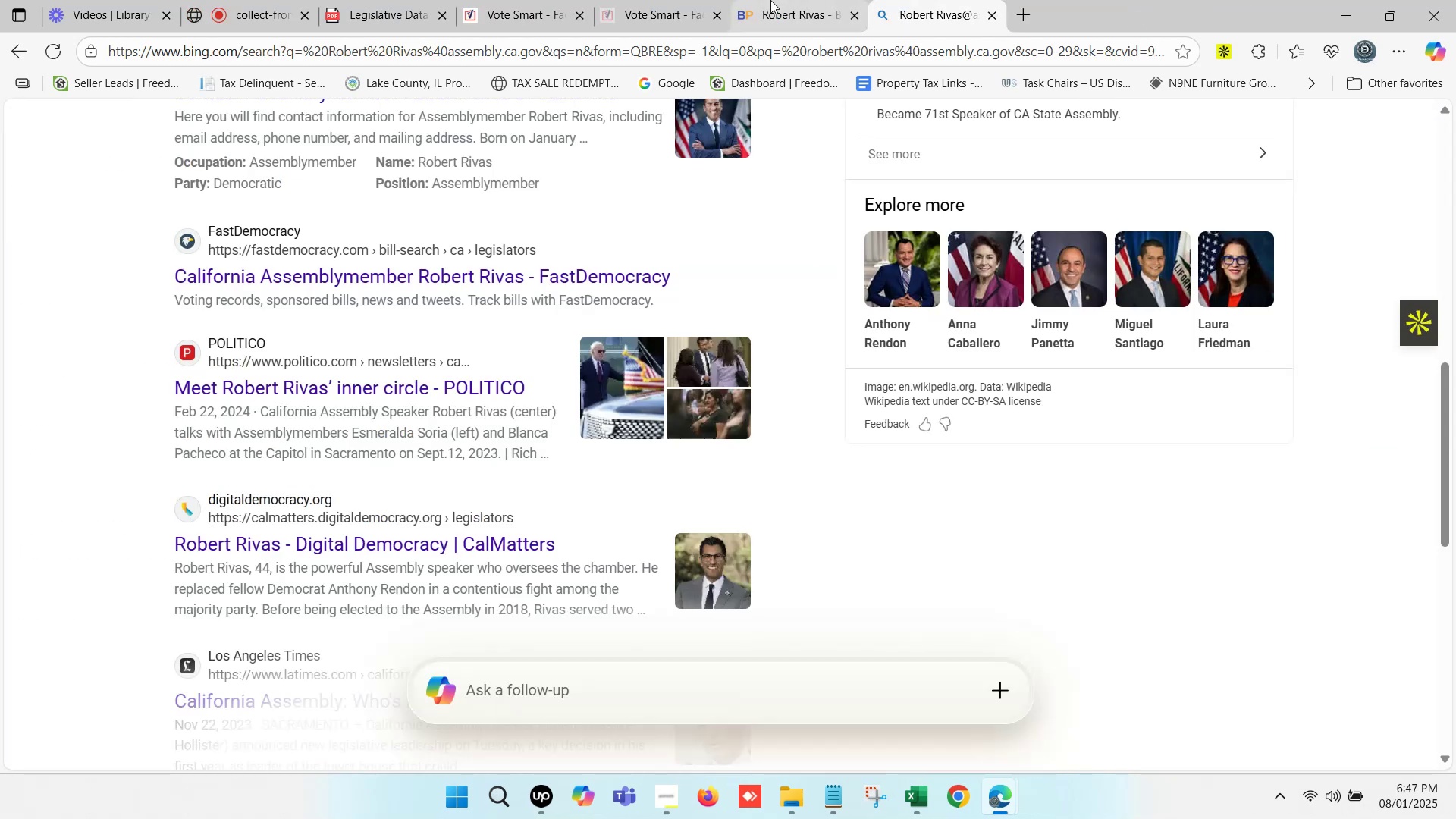 
left_click([774, 0])
 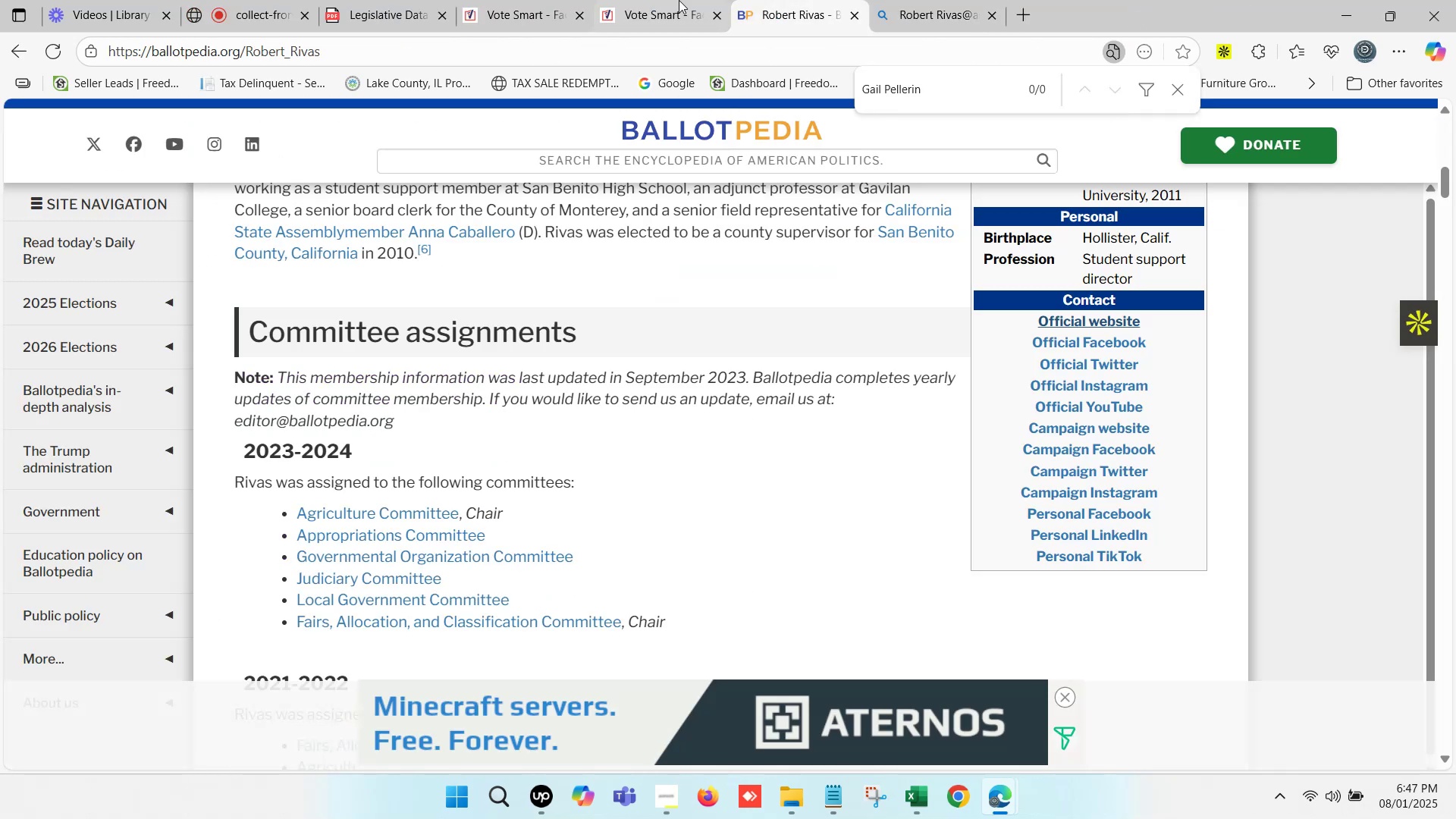 
left_click([669, 0])
 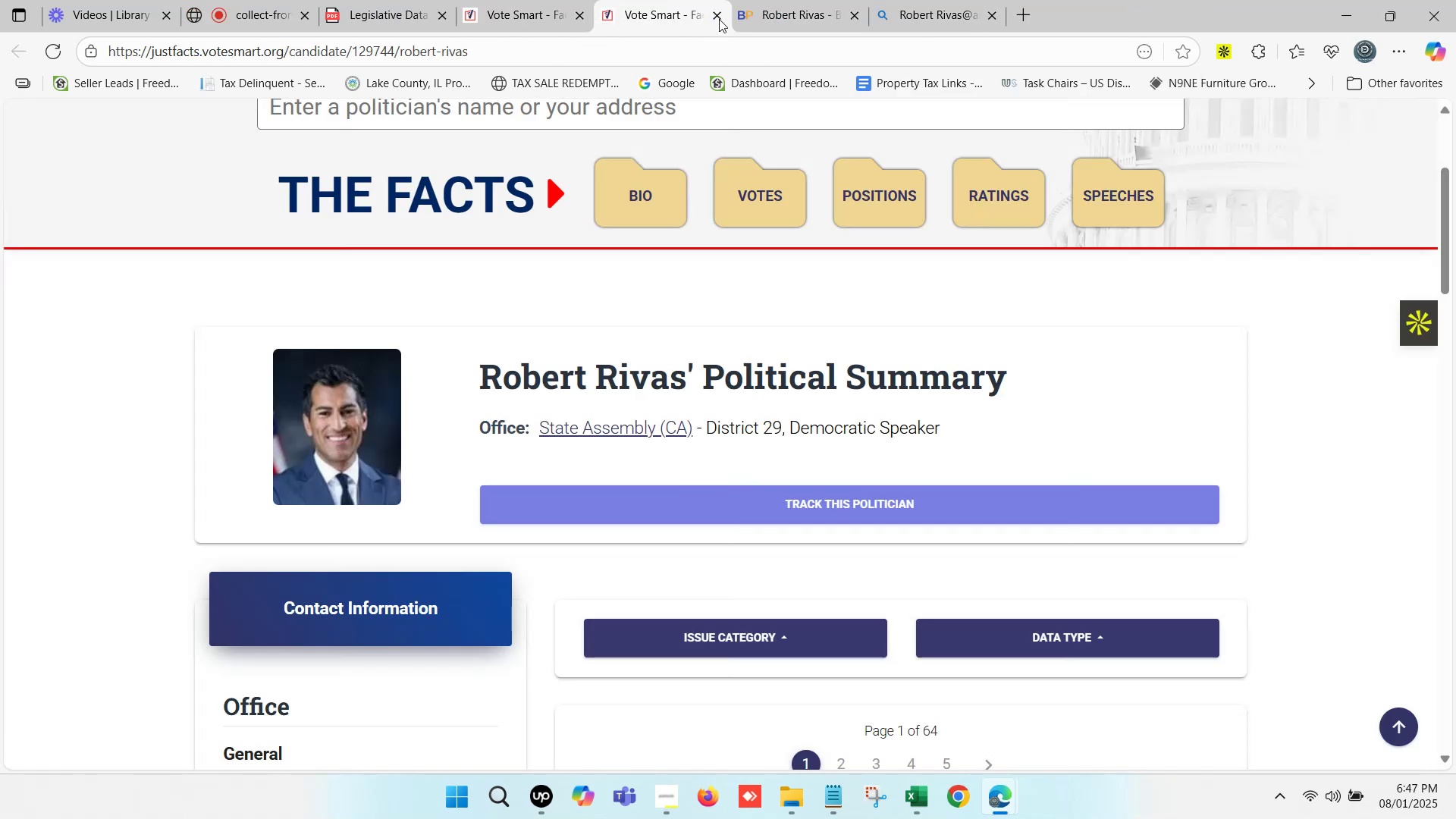 
left_click([720, 15])
 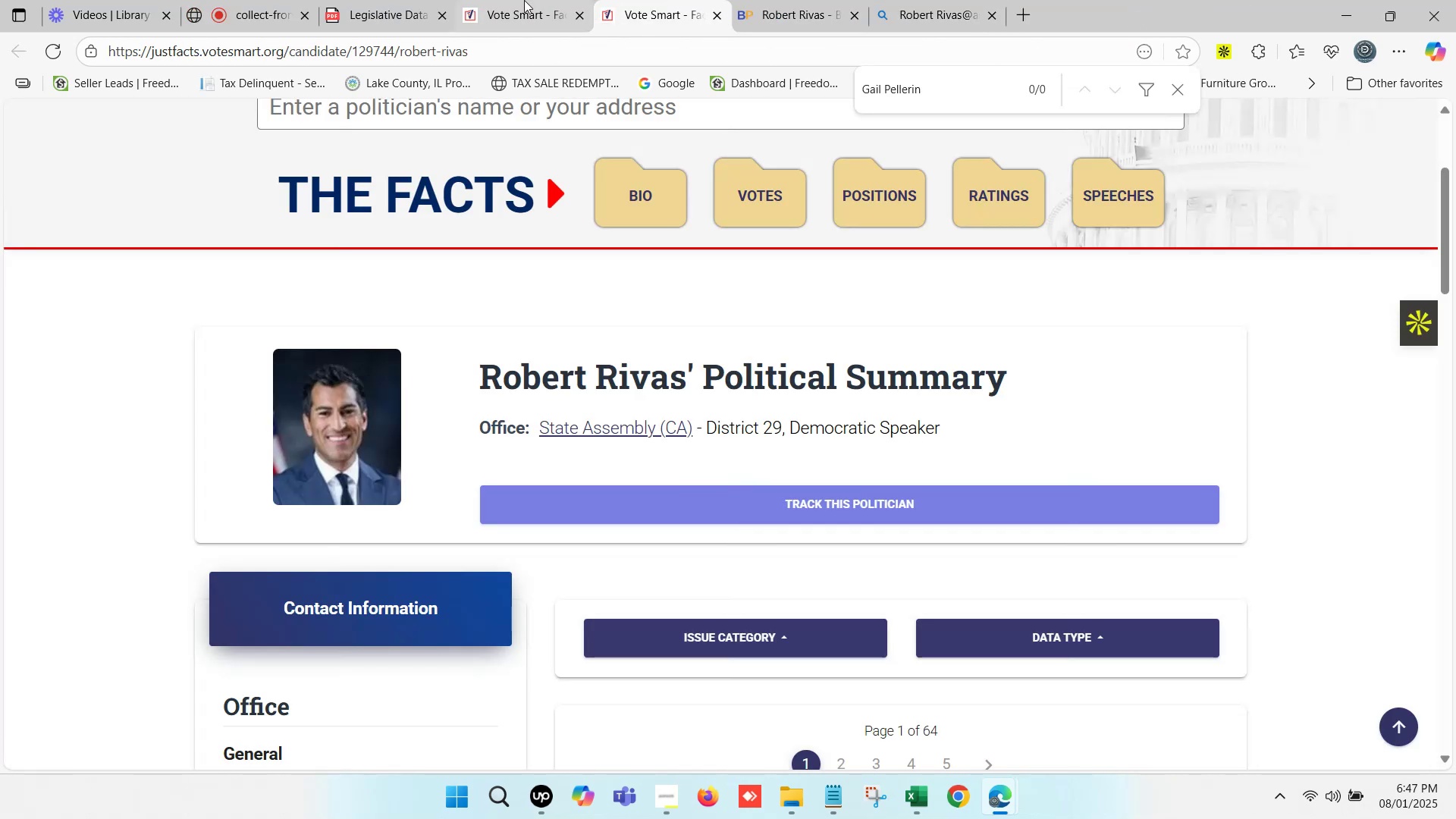 
double_click([524, 0])
 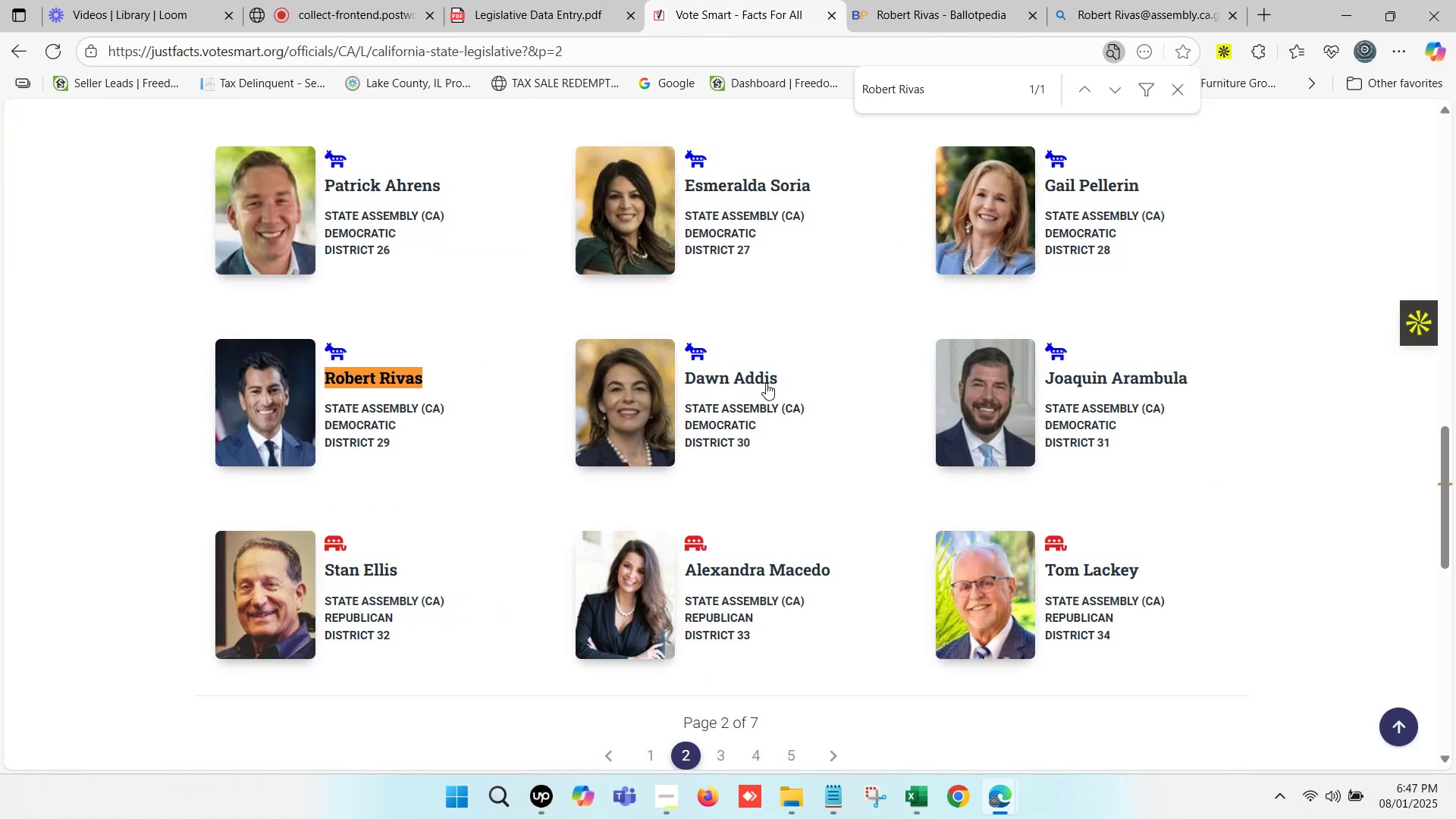 
left_click_drag(start_coordinate=[799, 381], to_coordinate=[687, 388])
 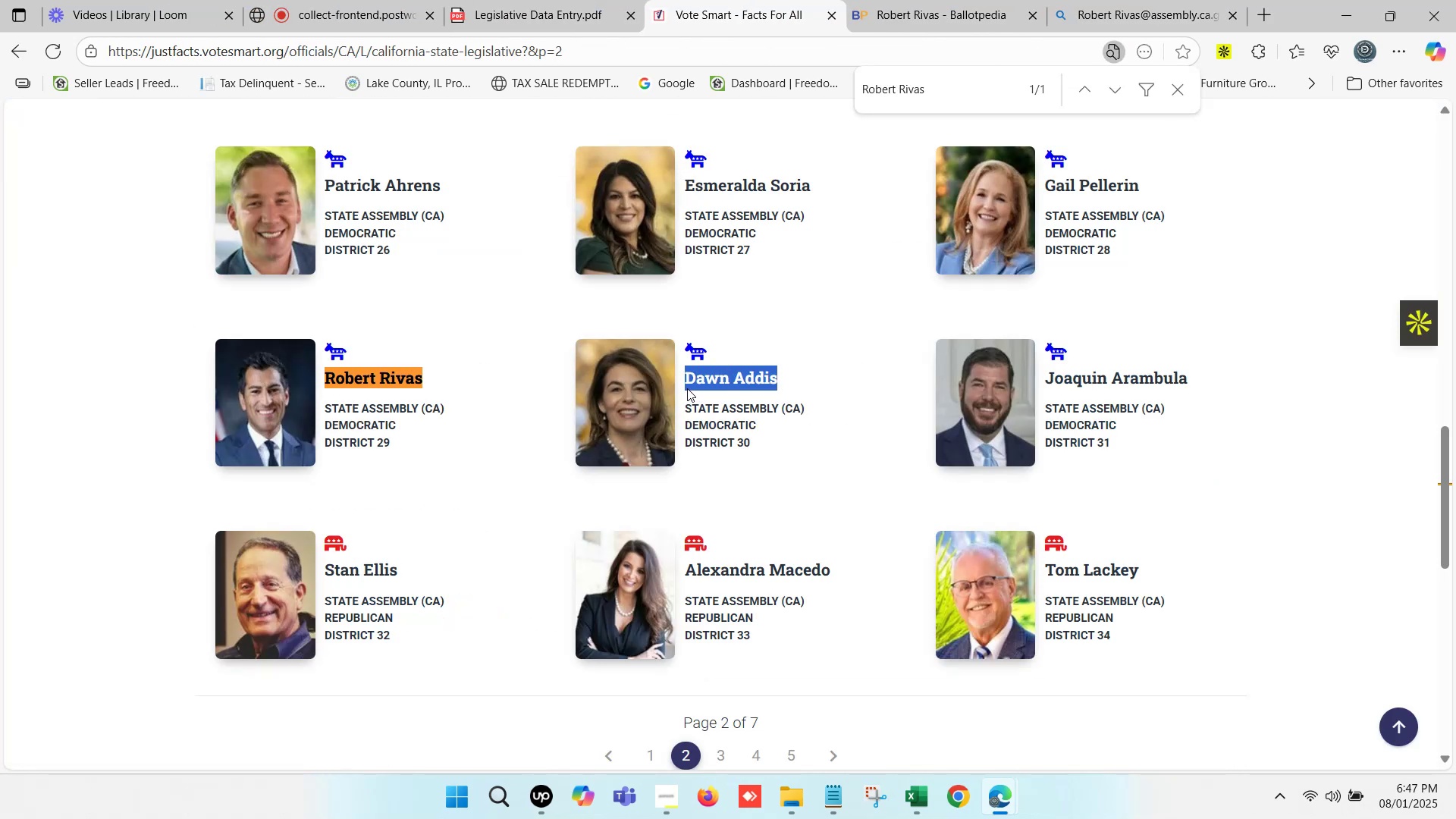 
key(Control+C)
 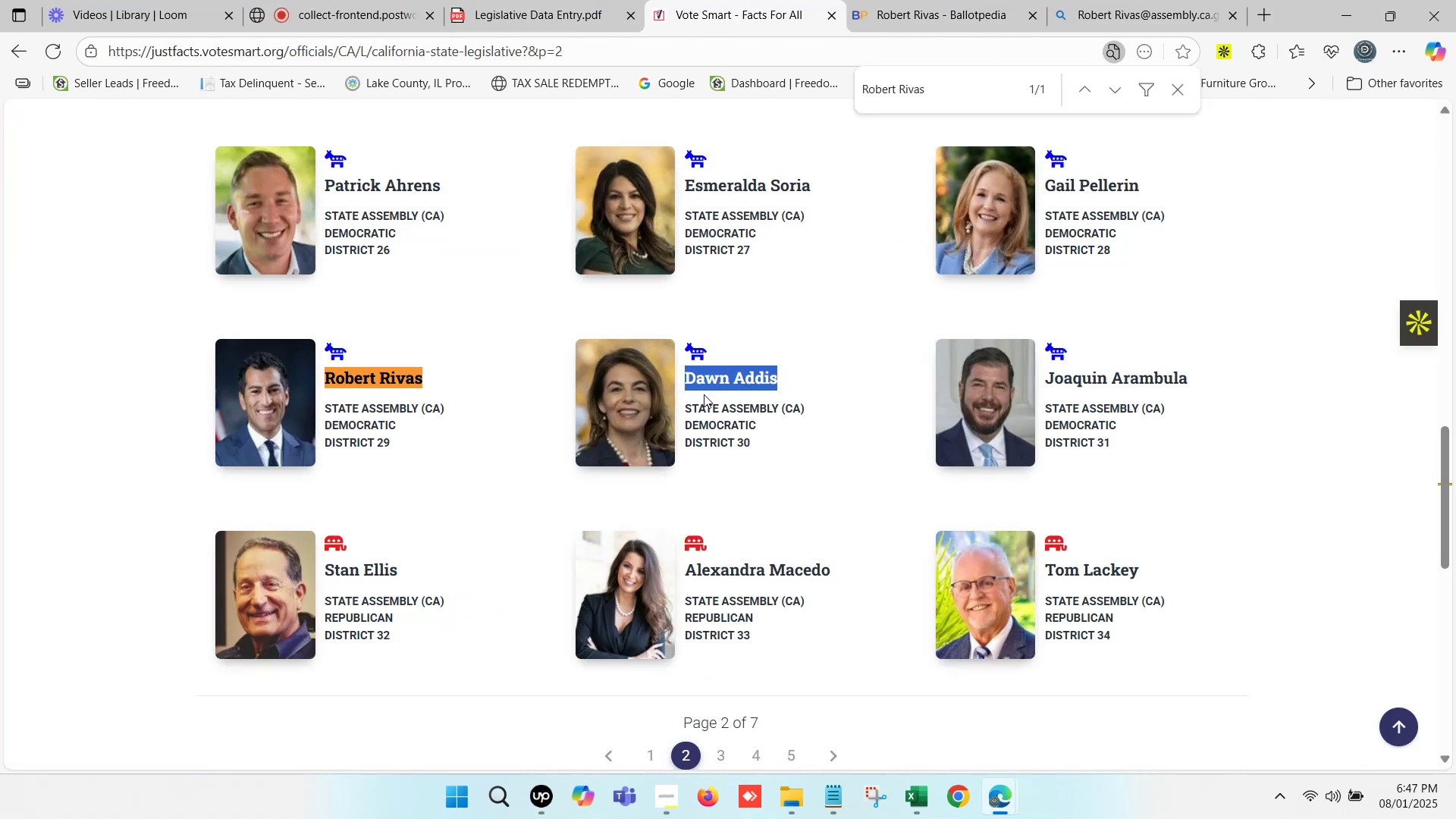 
key(Control+F)
 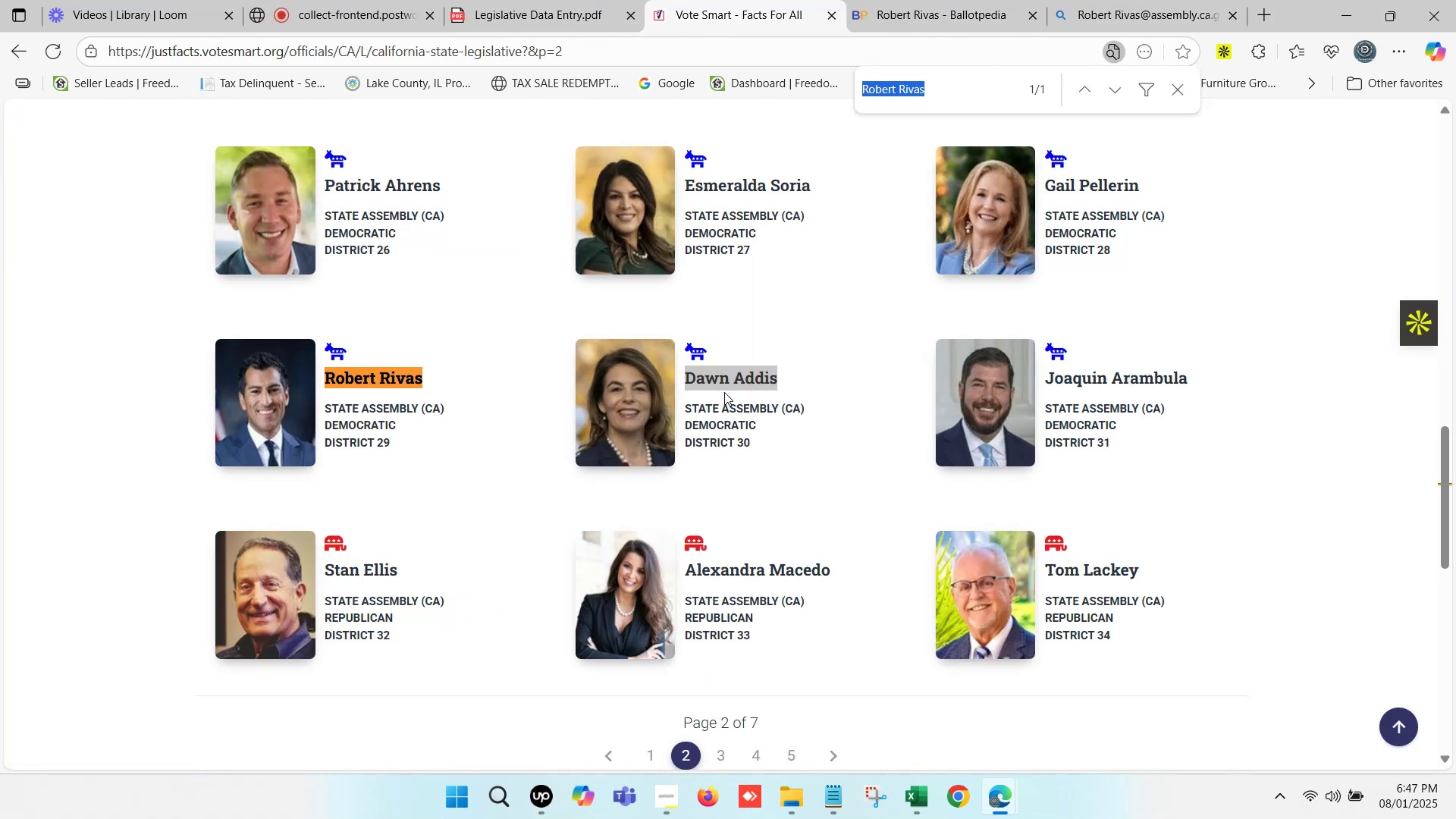 
key(Control+V)
 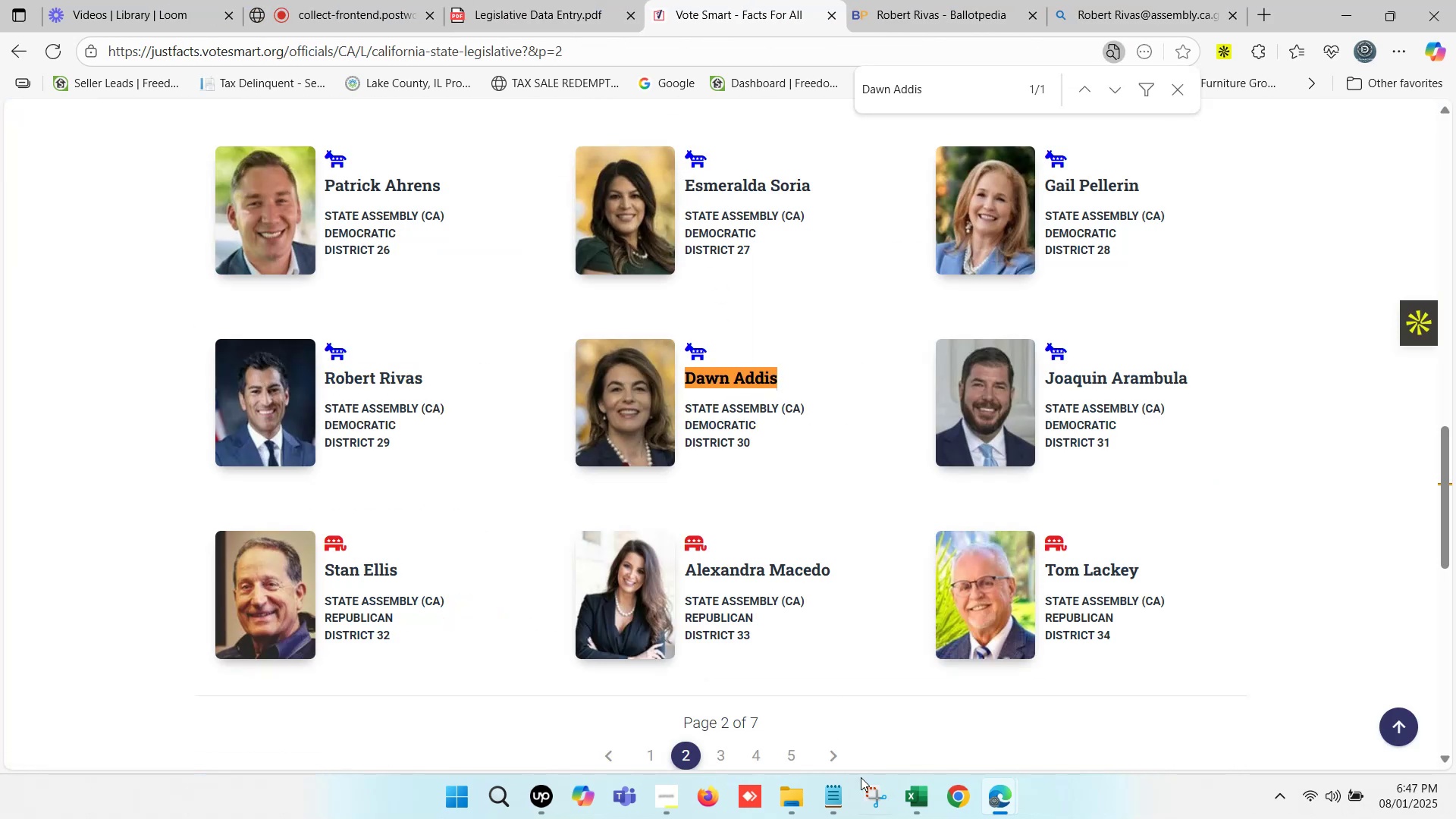 
left_click([929, 787])
 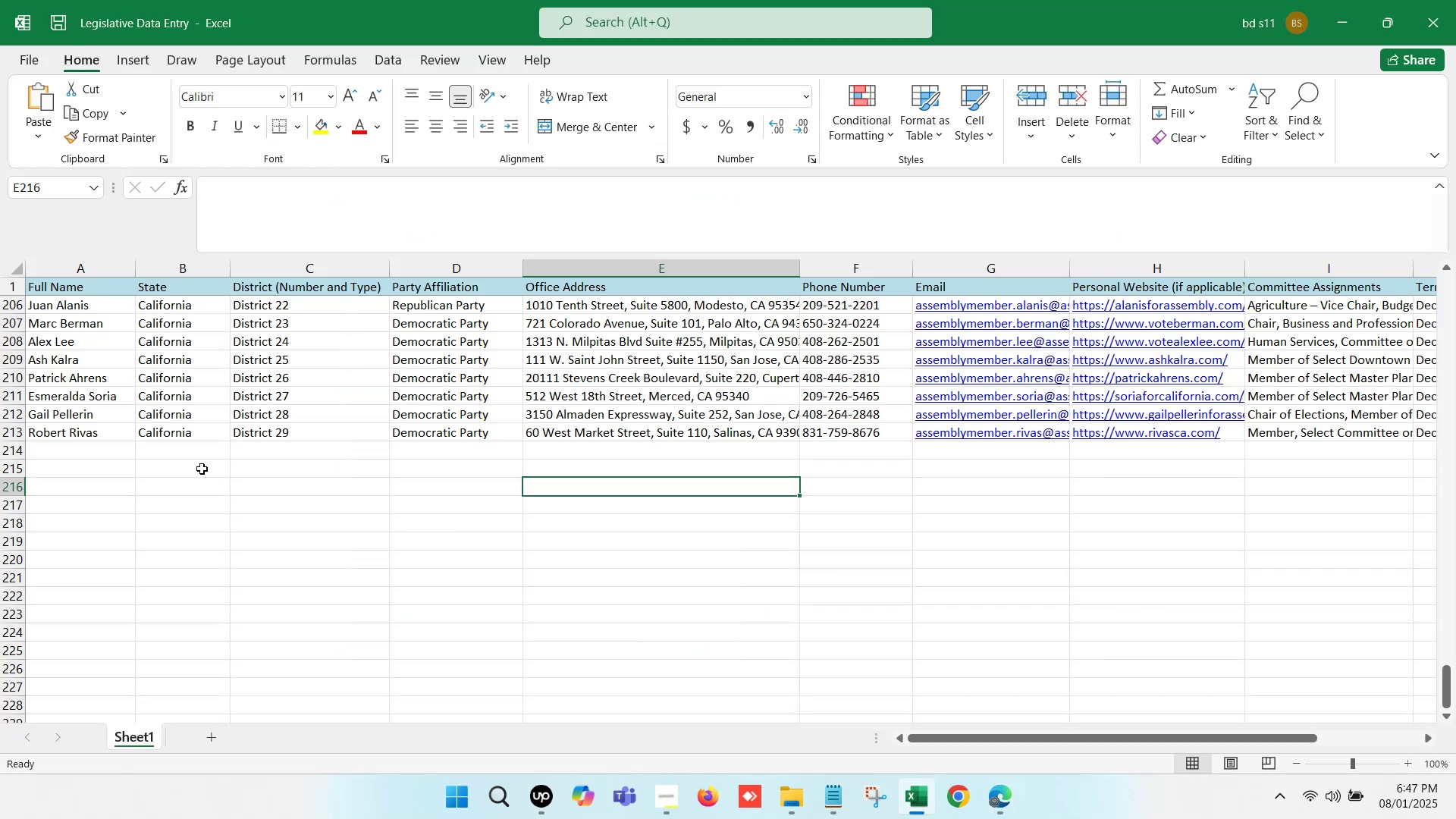 
left_click([196, 453])
 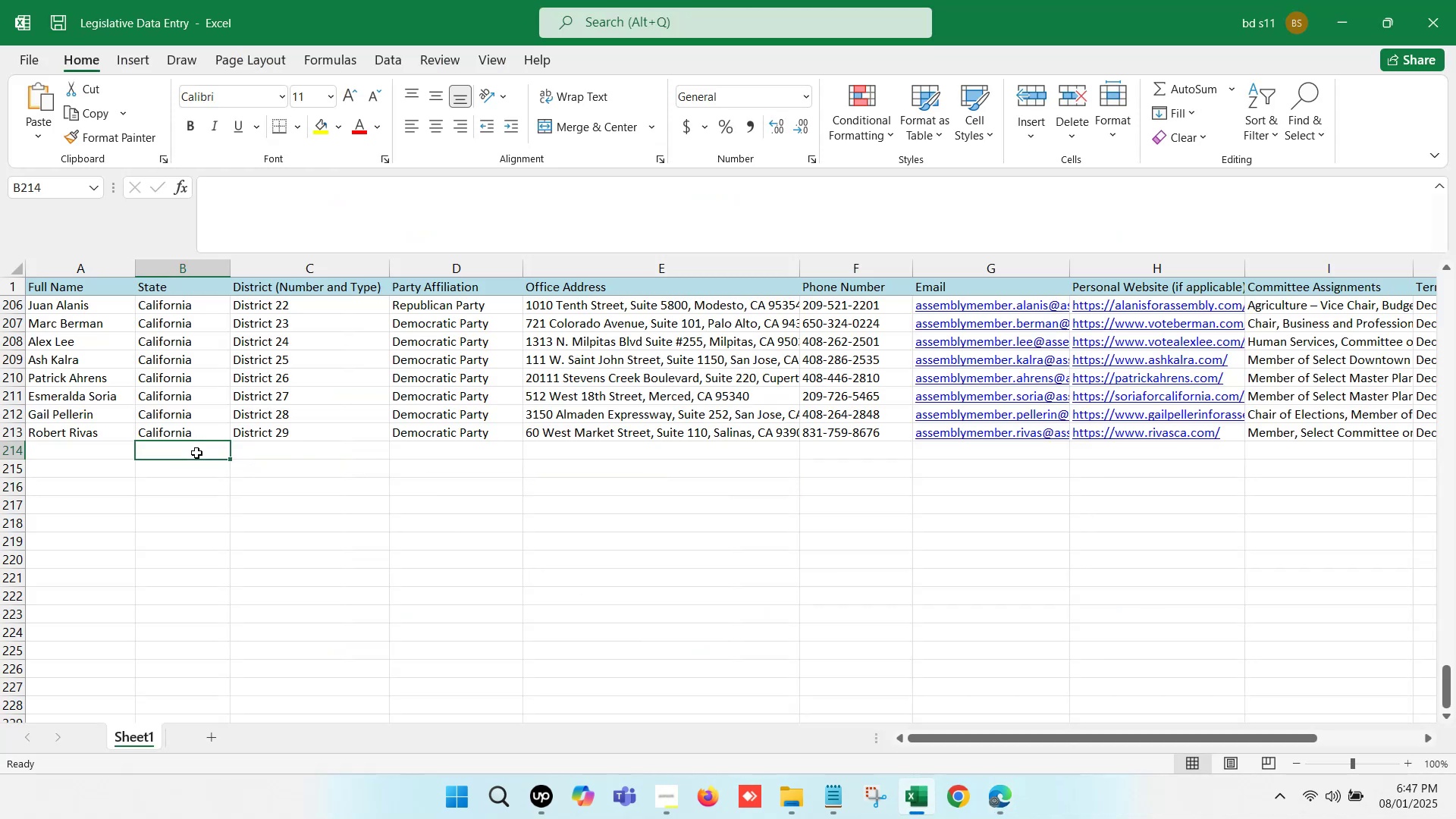 
key(ArrowLeft)
 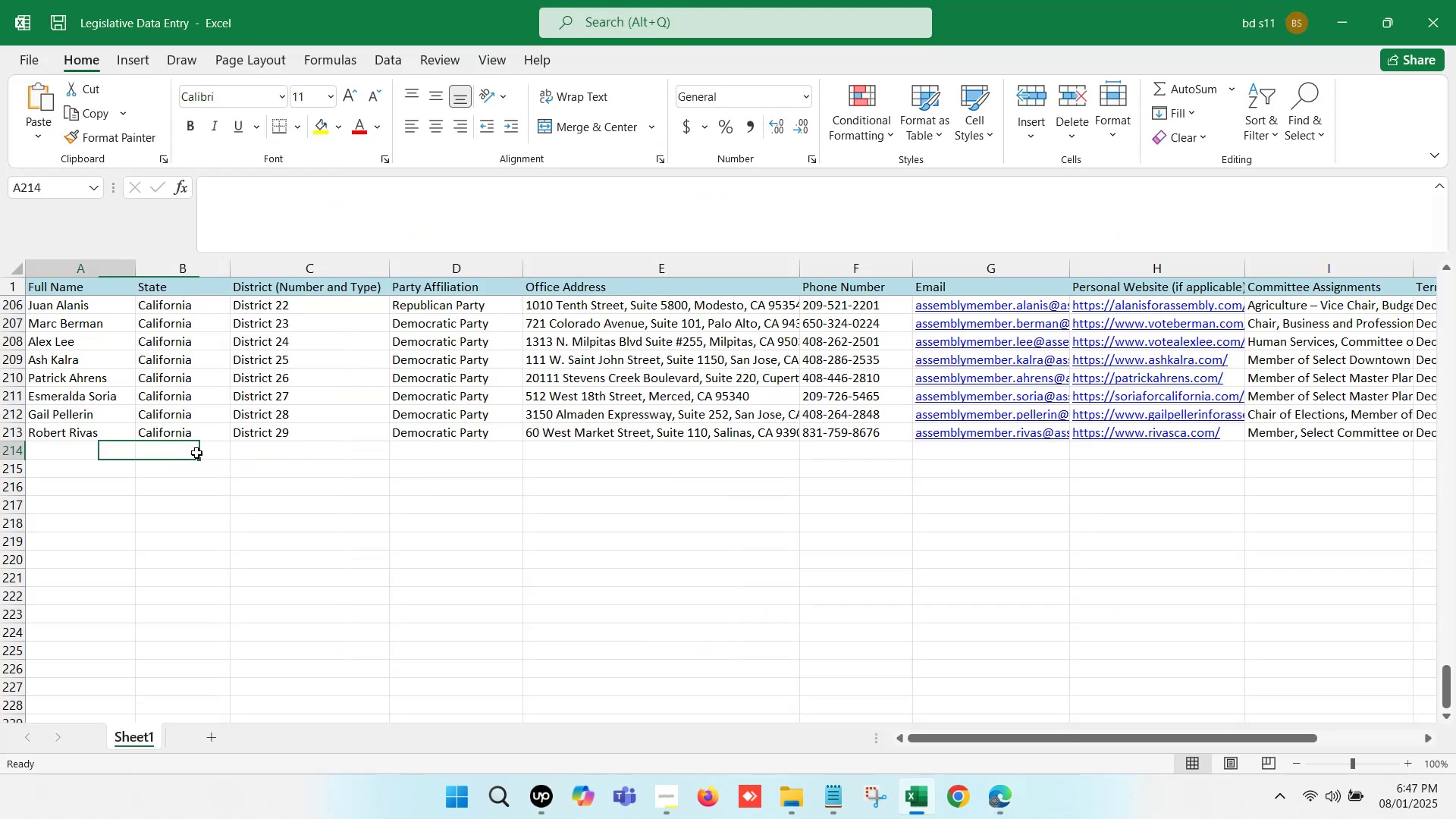 
key(ArrowLeft)
 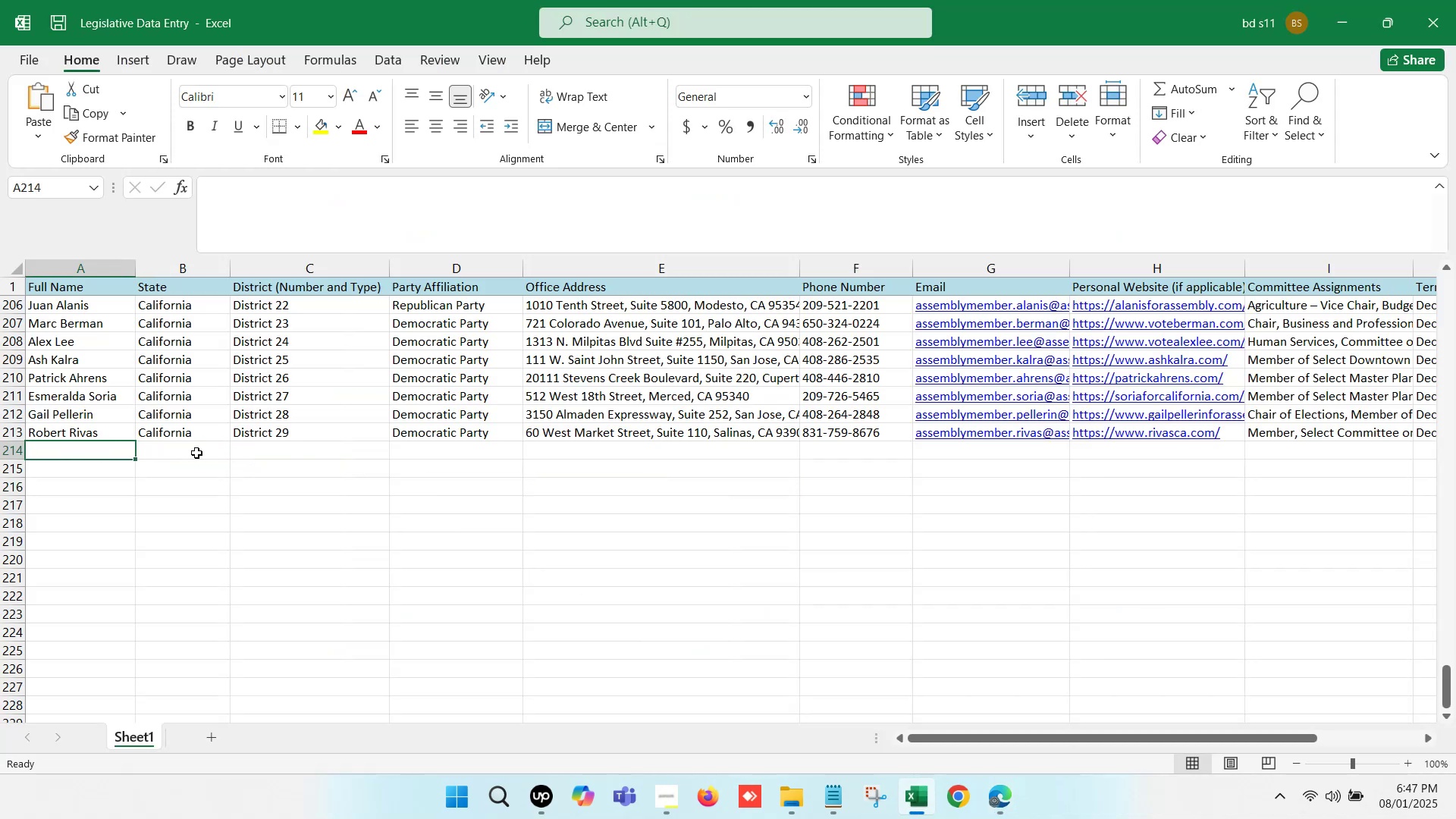 
key(ArrowLeft)
 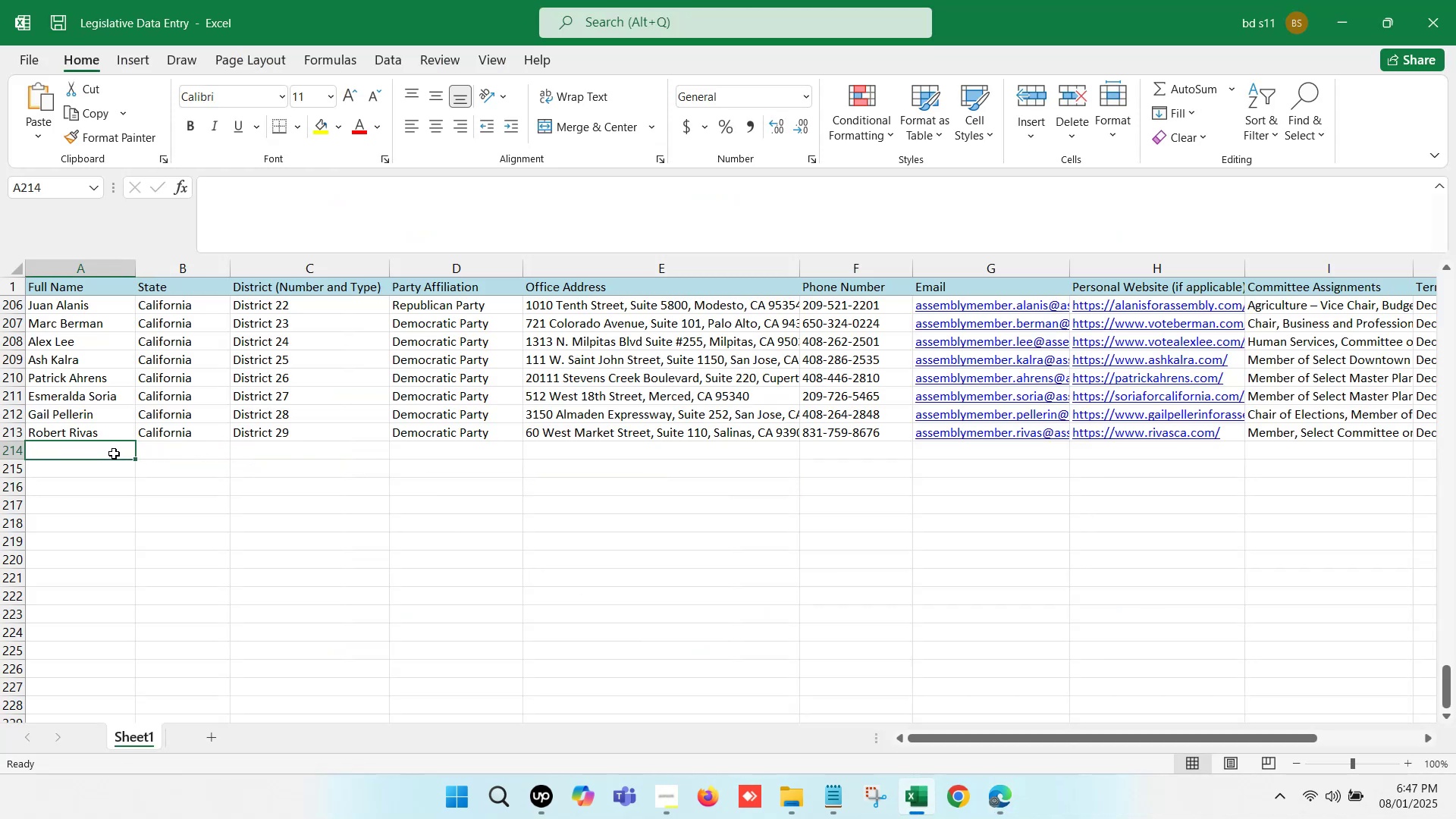 
left_click([99, 453])
 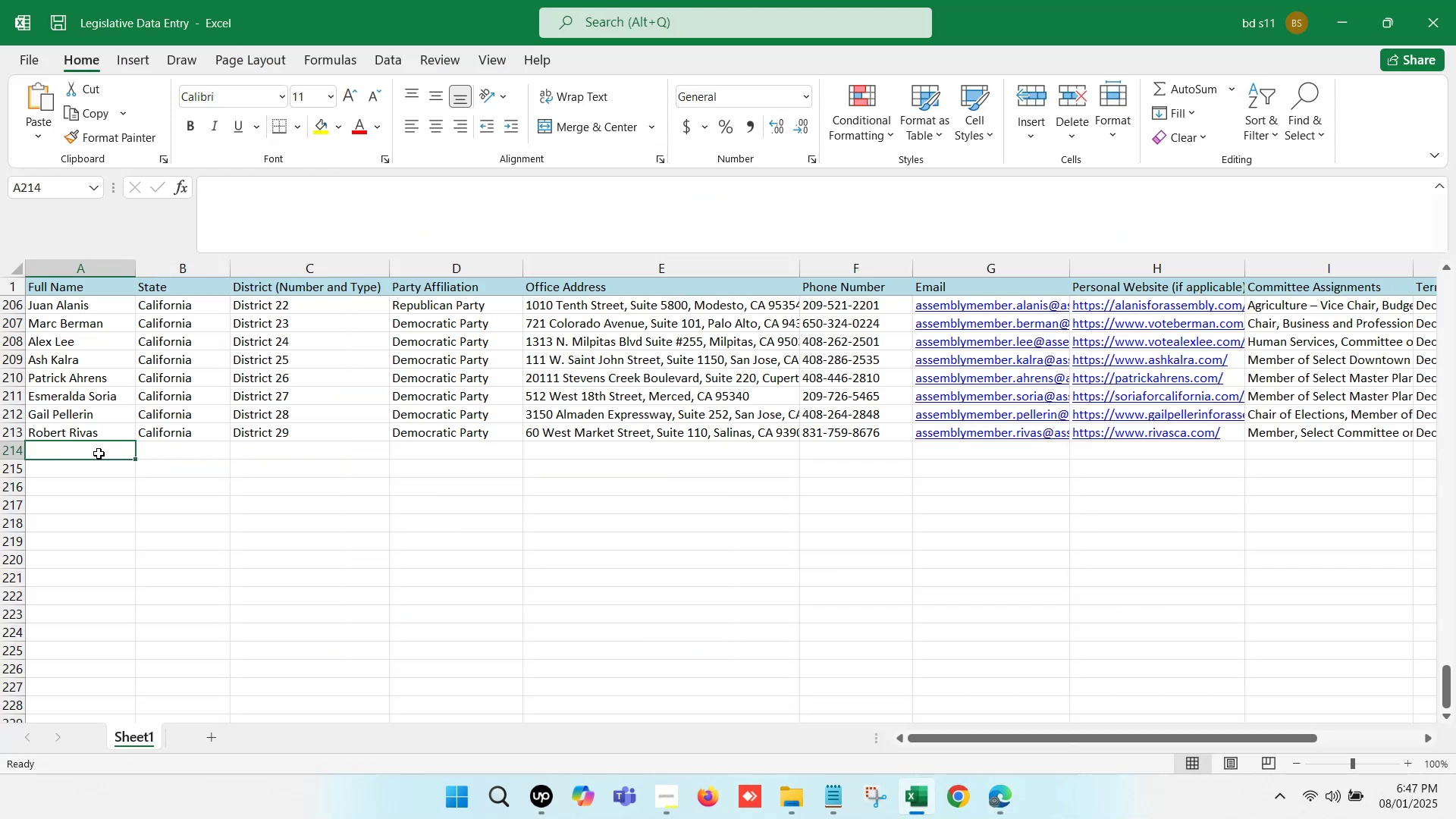 
double_click([99, 453])
 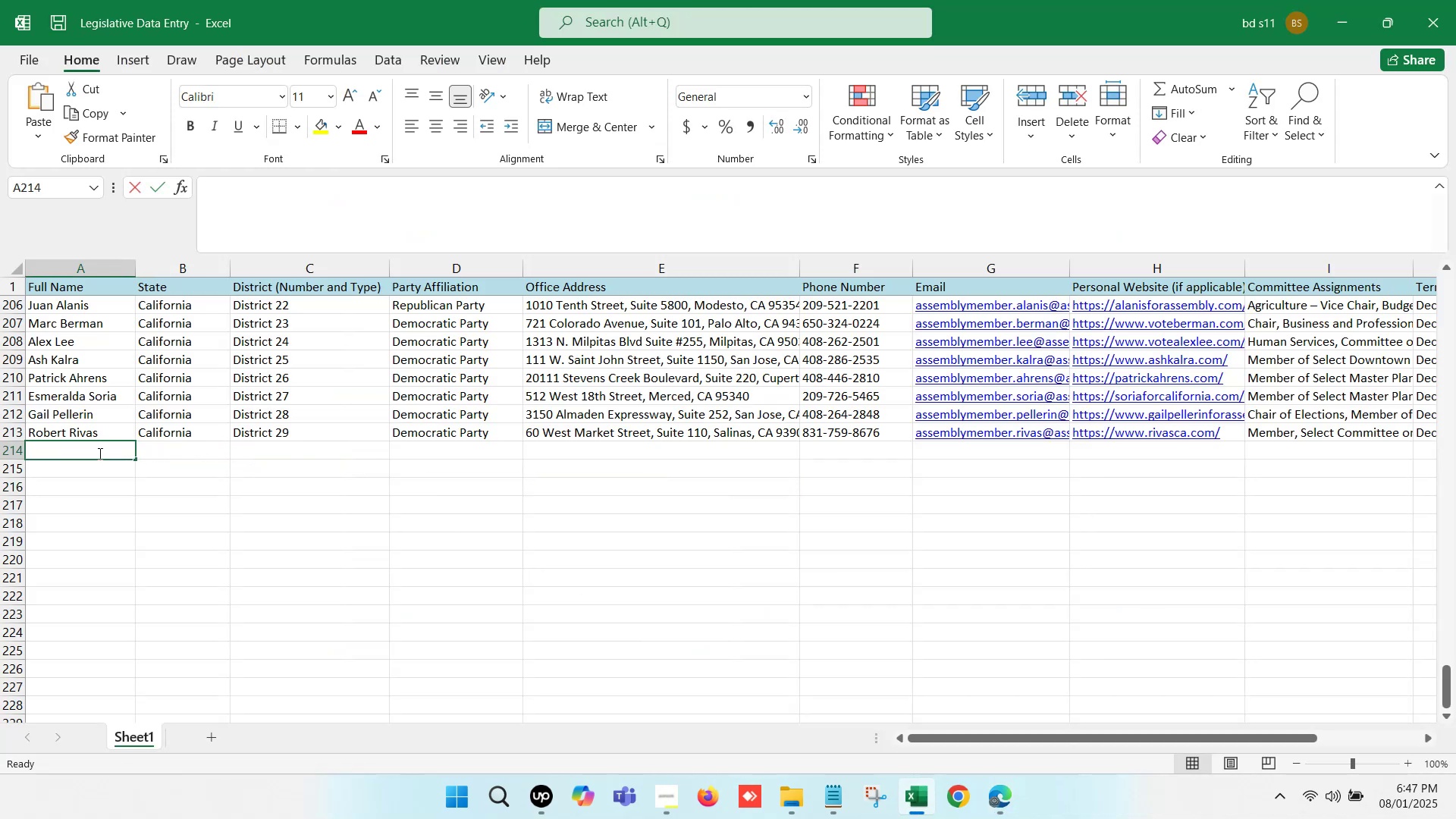 
key(Control+V)
 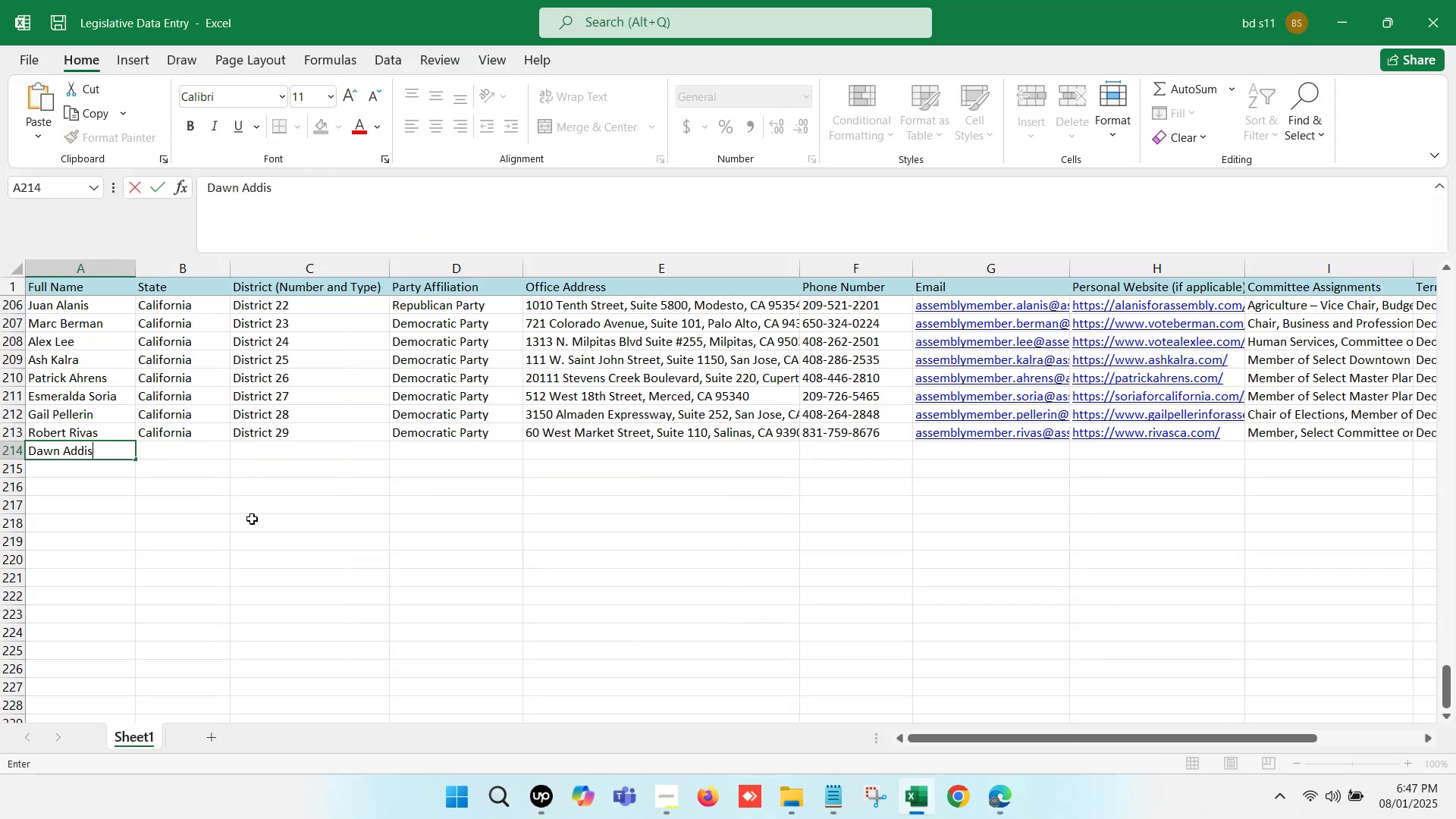 
left_click([281, 525])
 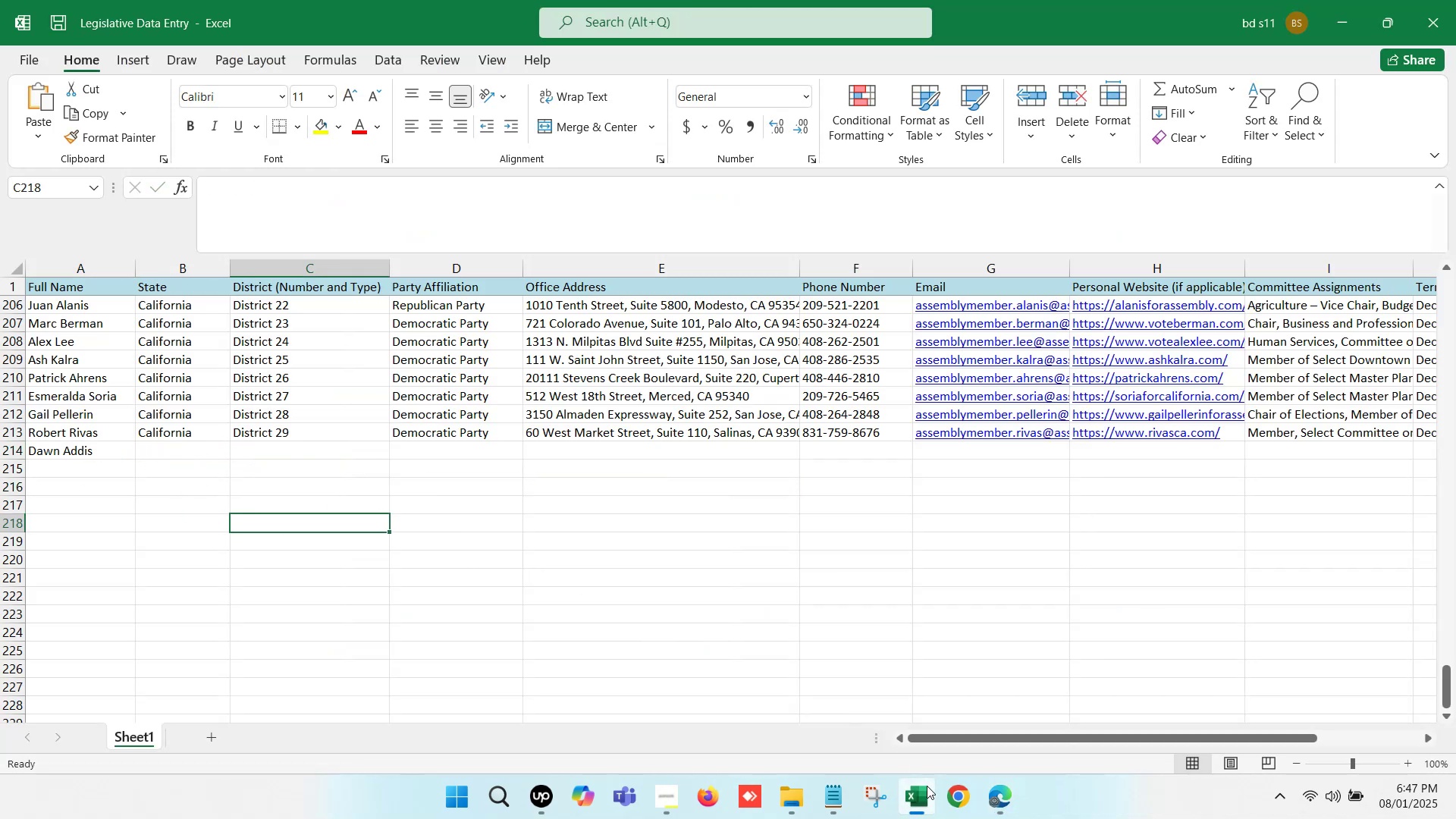 
left_click([906, 812])
 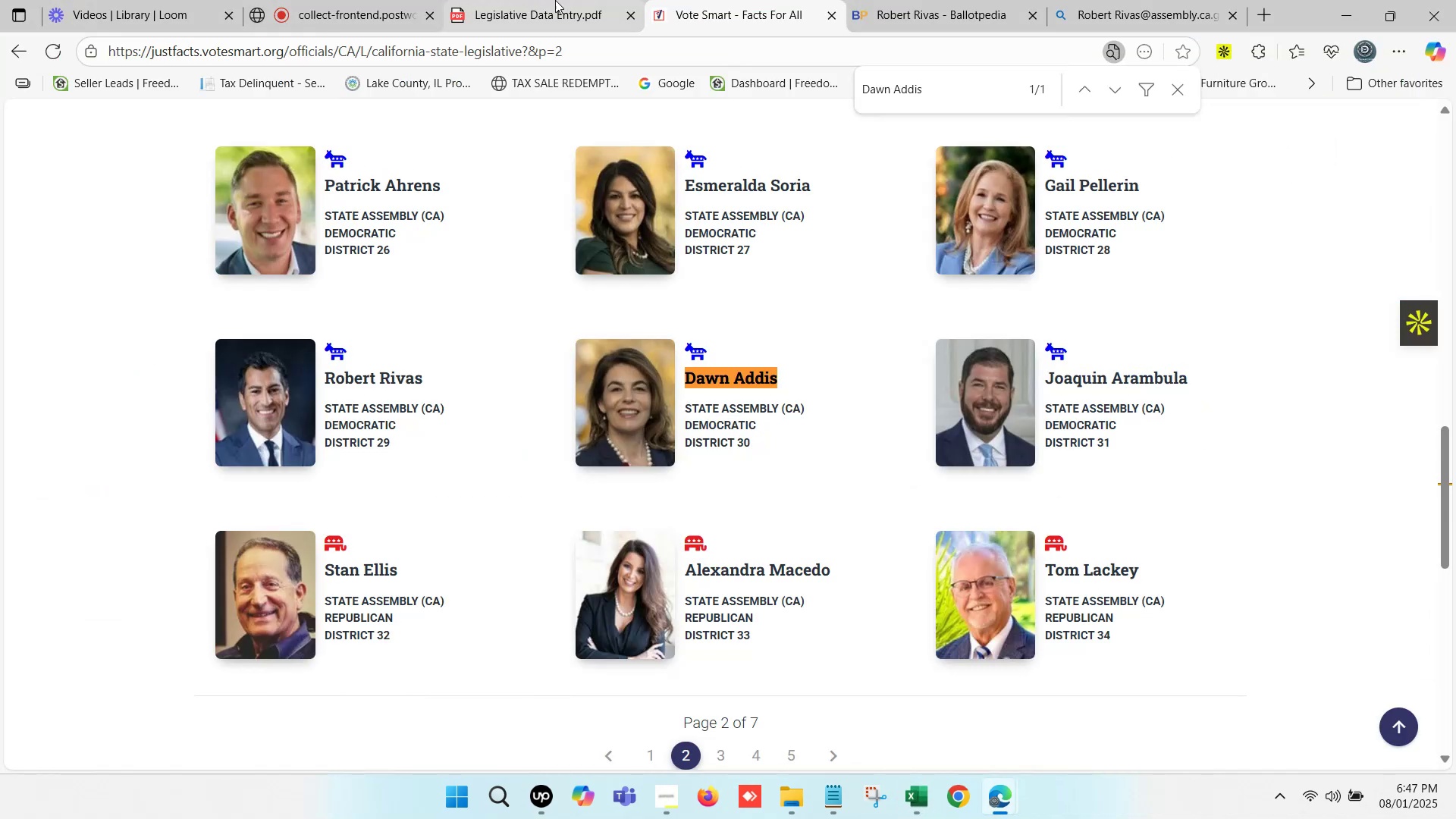 
left_click([930, 0])
 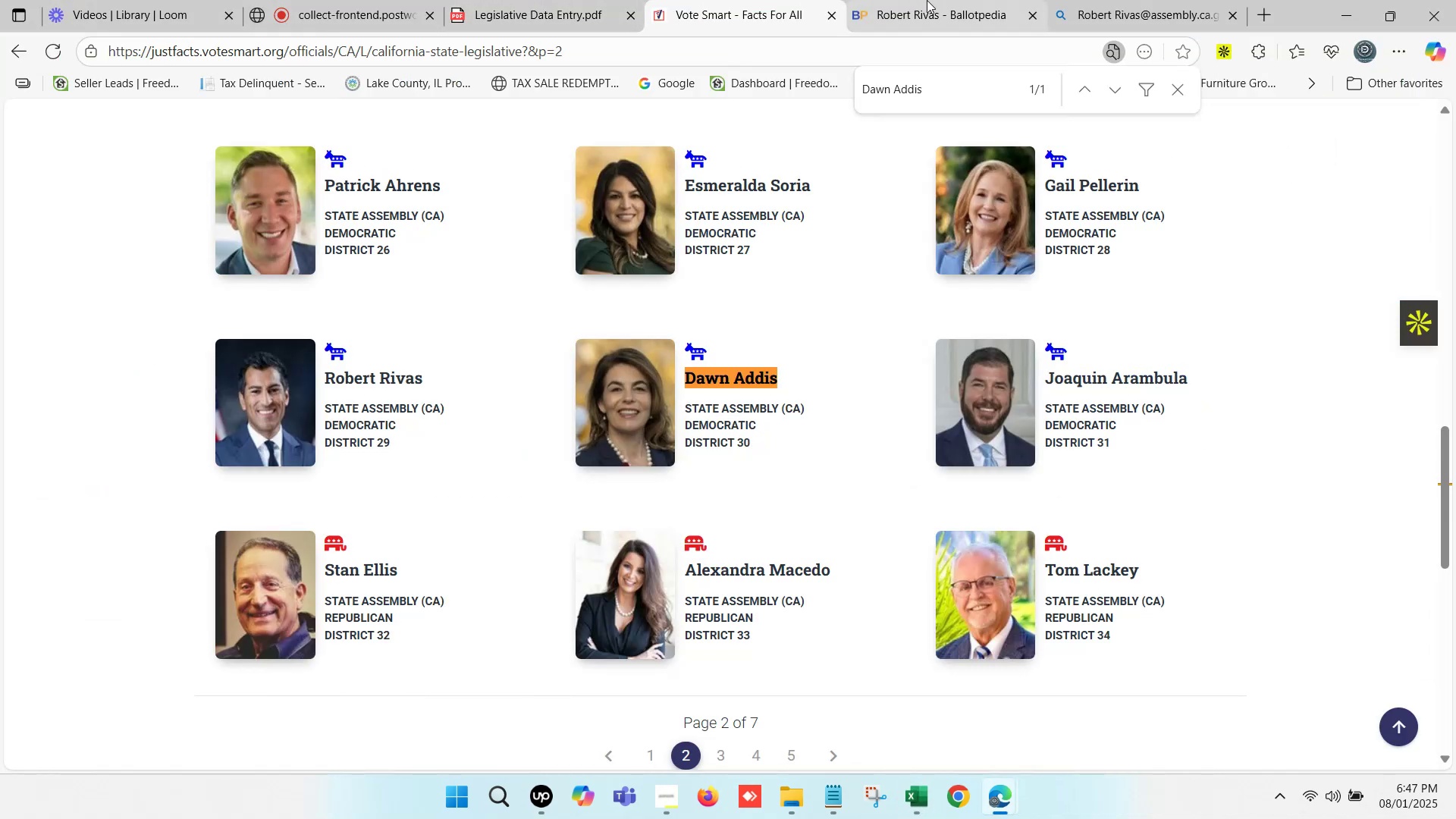 
scroll: coordinate [638, 220], scroll_direction: up, amount: 8.0
 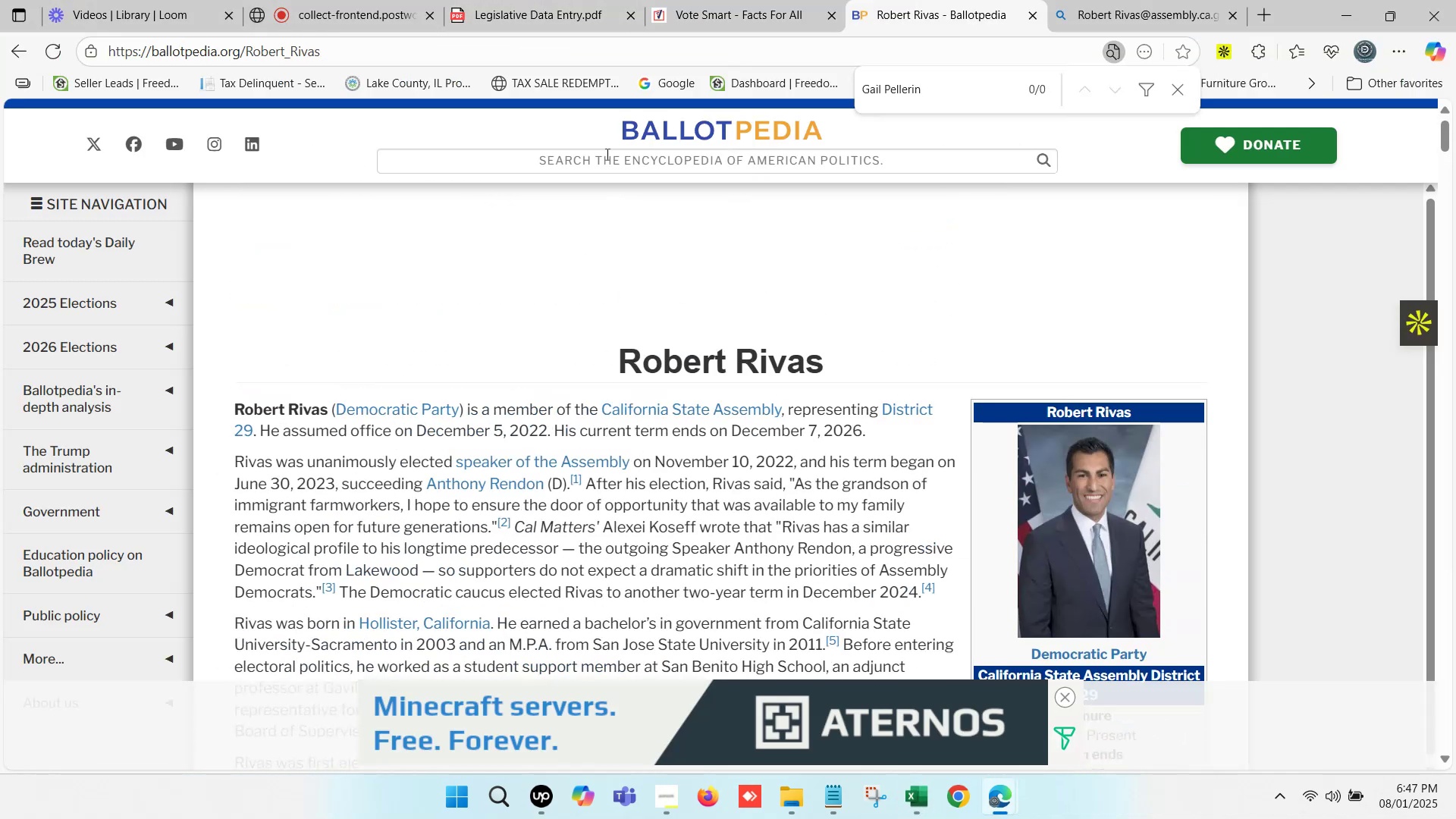 
left_click([605, 153])
 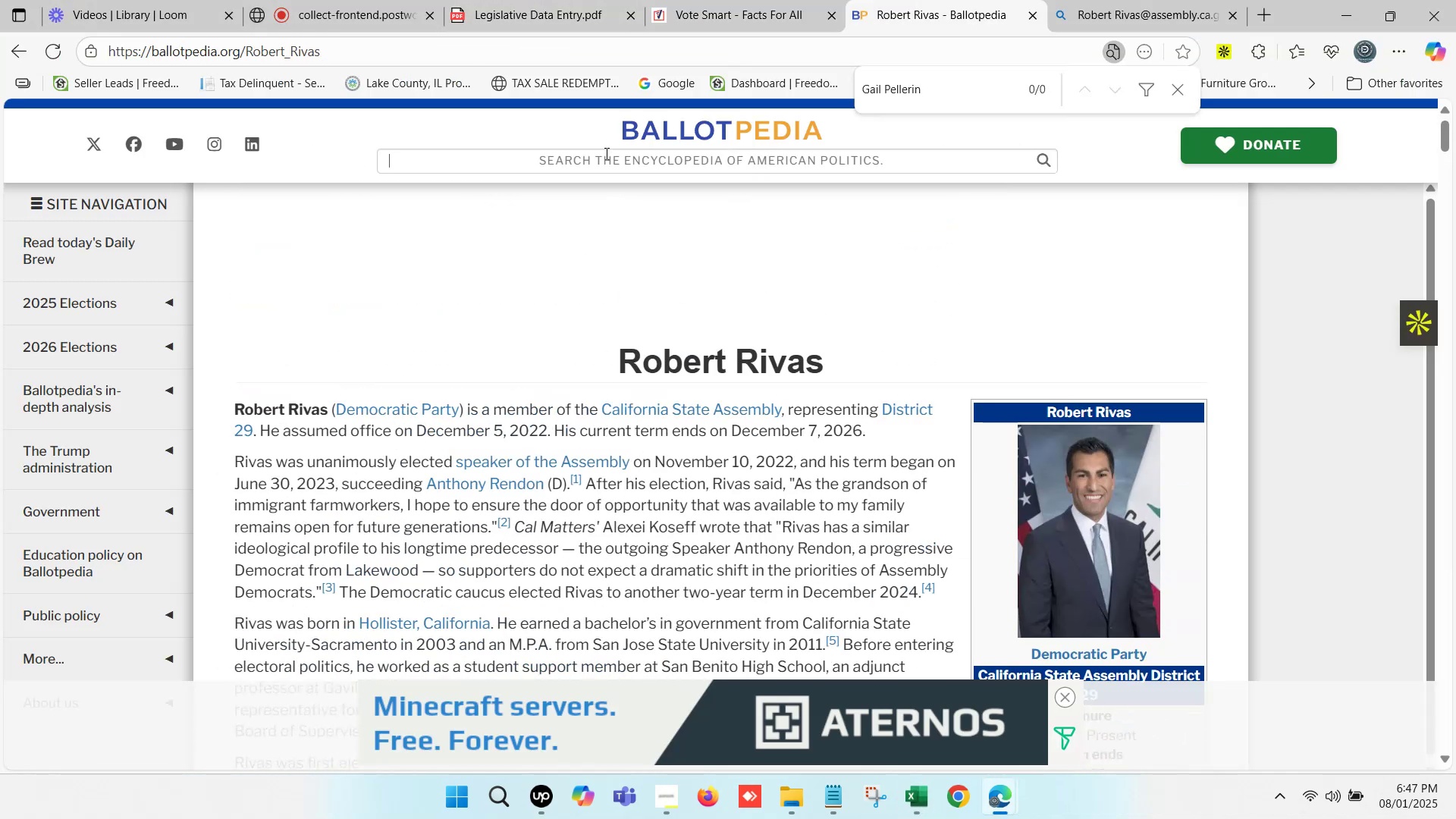 
key(Control+V)
 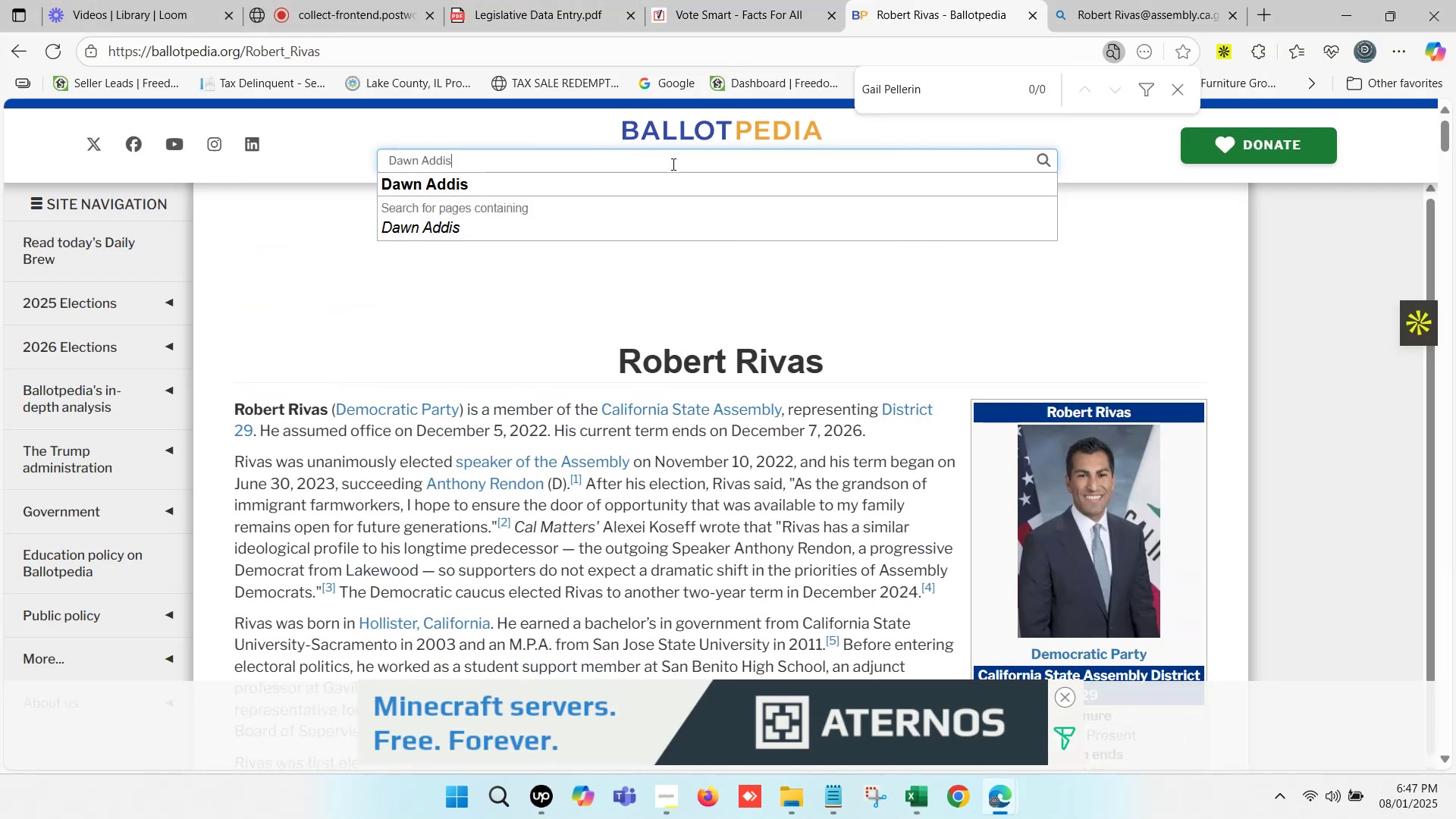 
left_click([645, 193])
 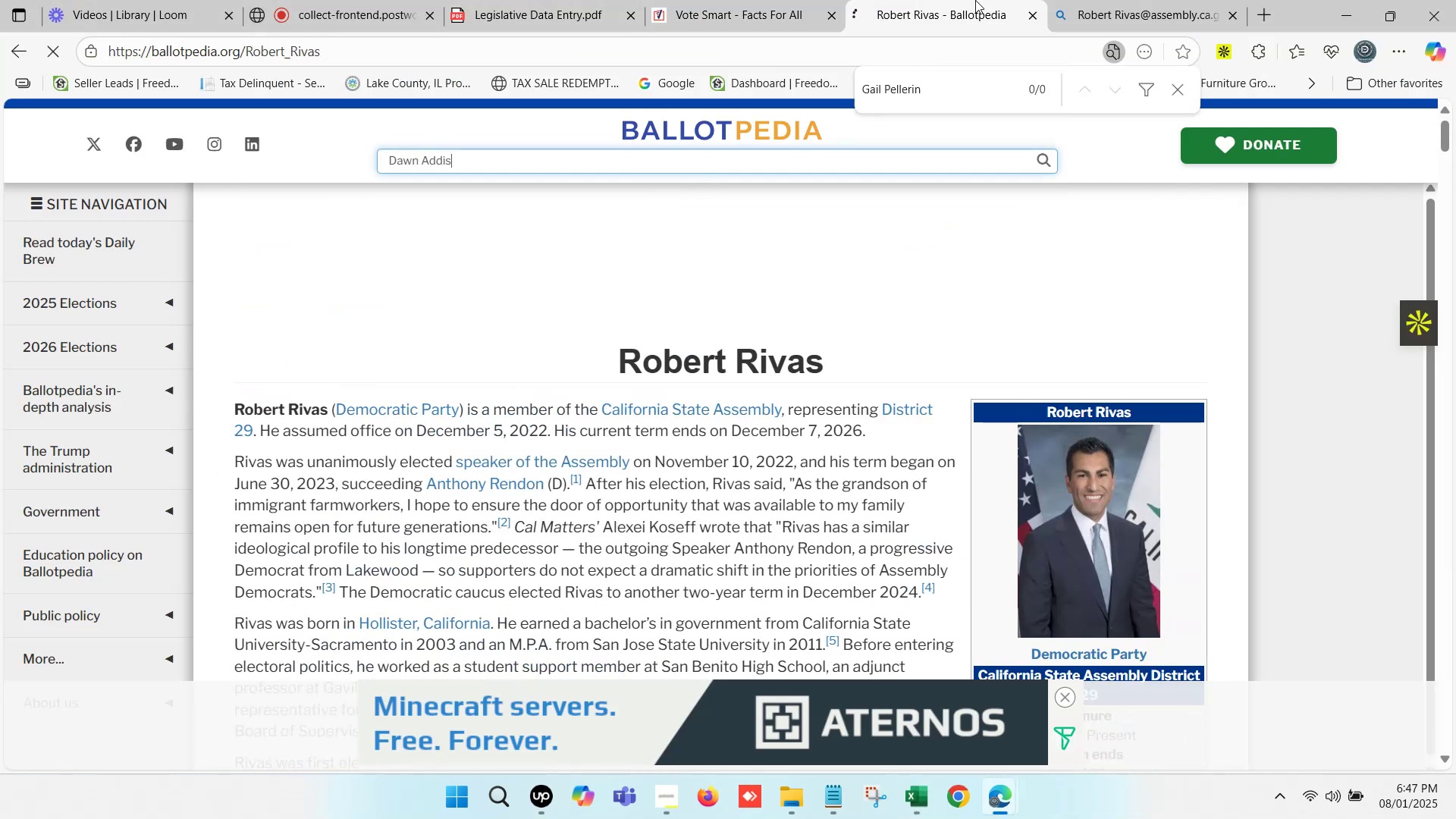 
left_click([1209, 0])
 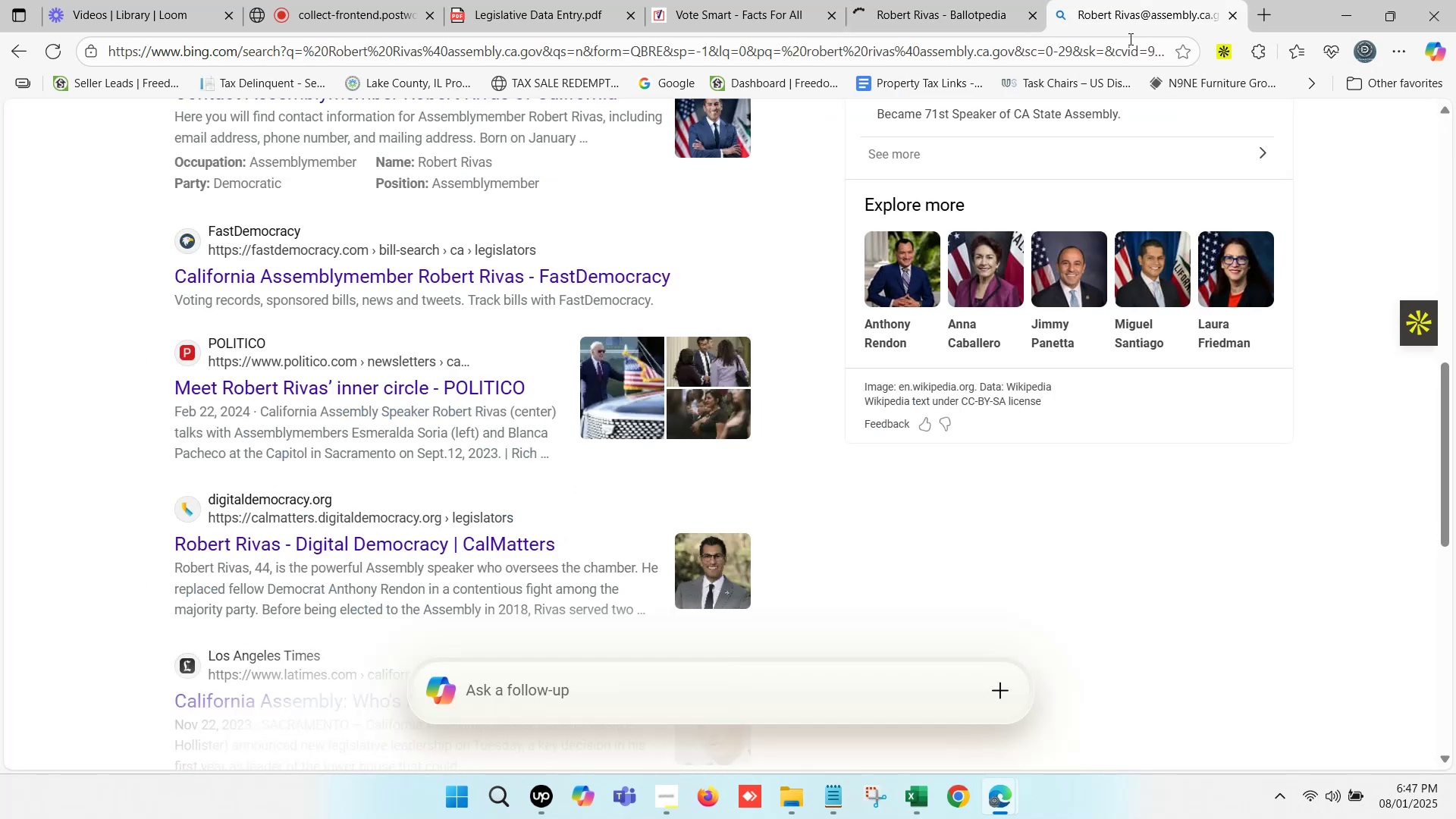 
scroll: coordinate [290, 184], scroll_direction: up, amount: 15.0
 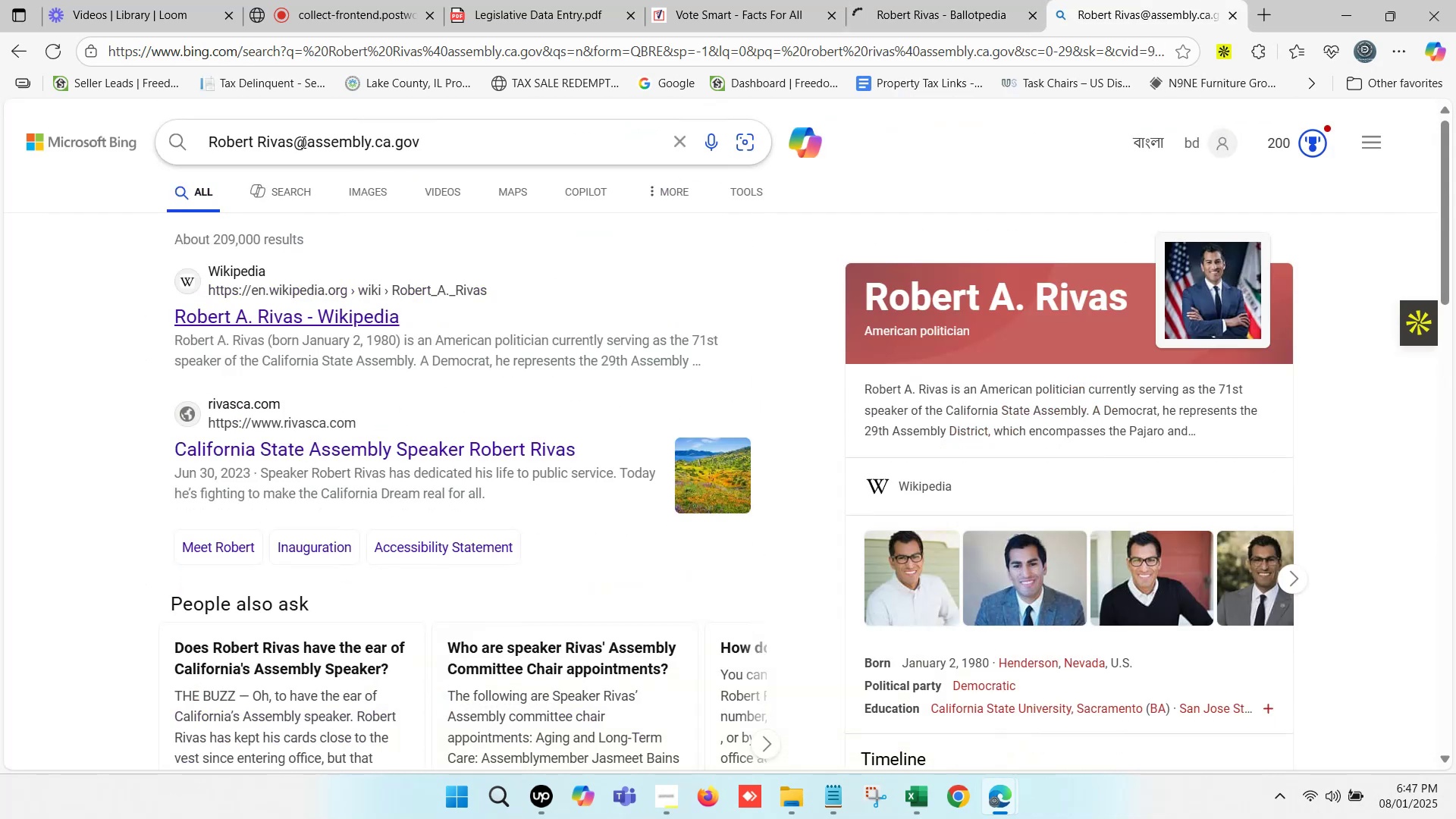 
left_click_drag(start_coordinate=[297, 138], to_coordinate=[207, 136])
 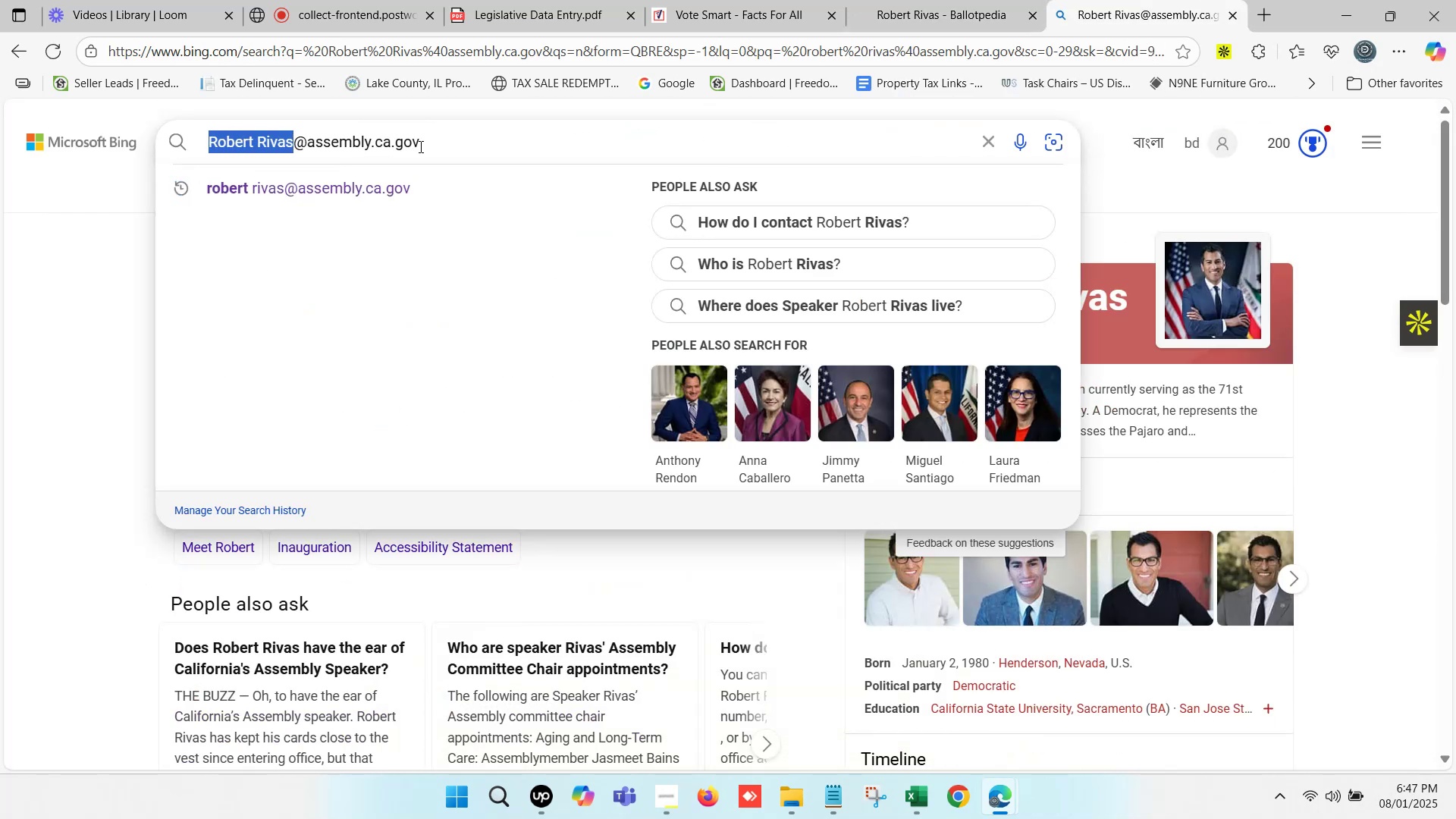 
key(Control+ControlLeft)
 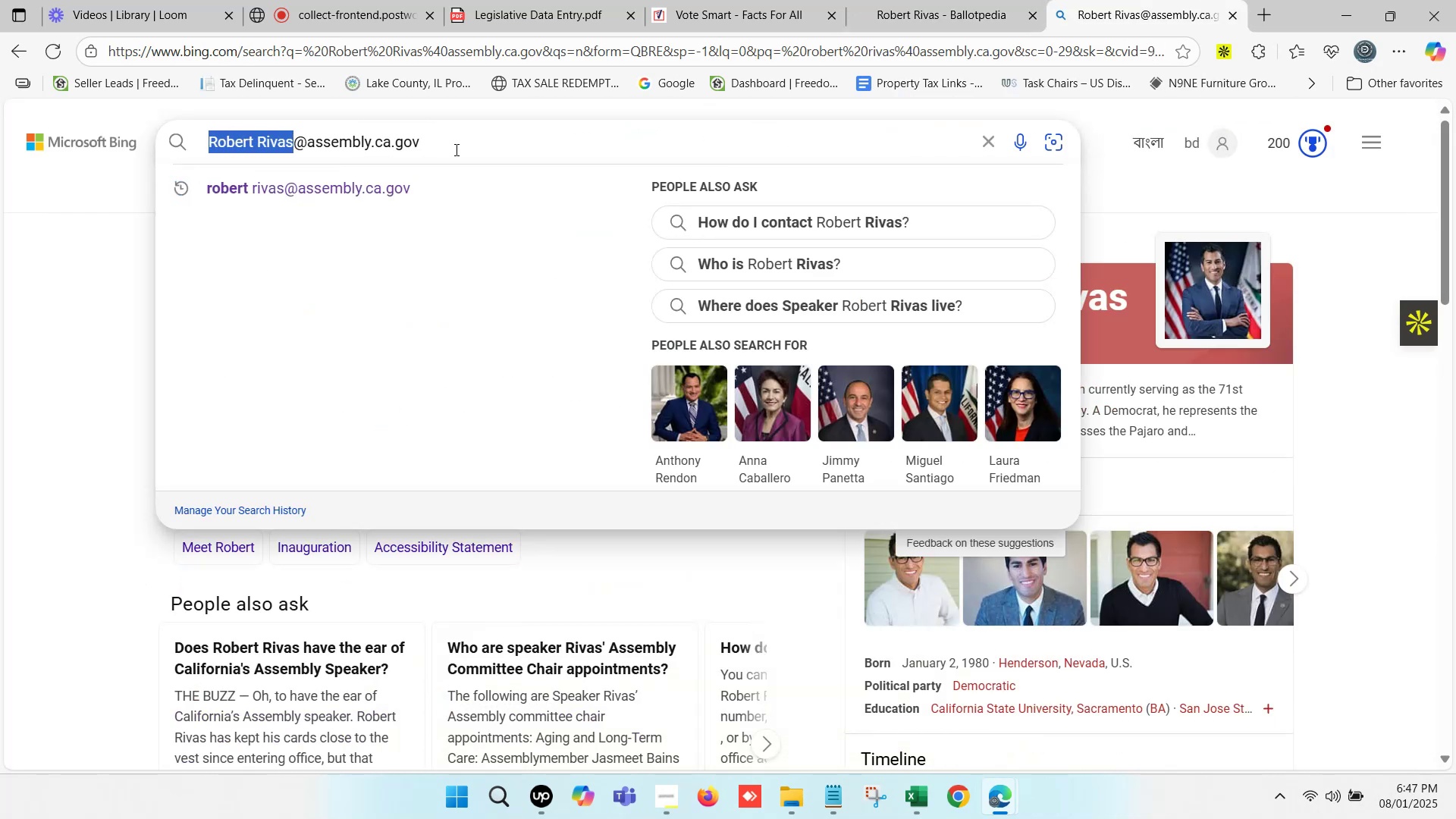 
key(Control+V)
 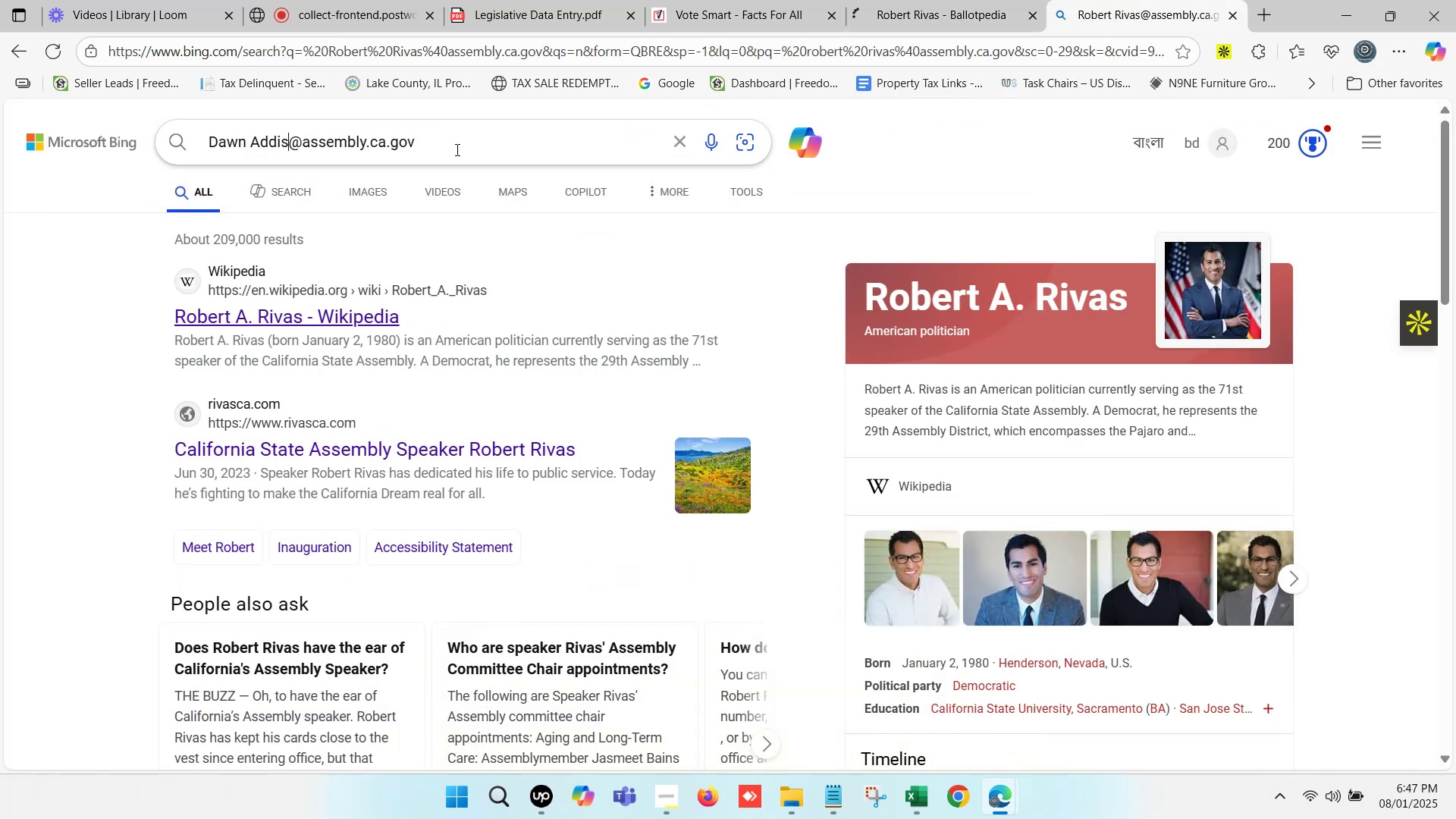 
key(Enter)
 